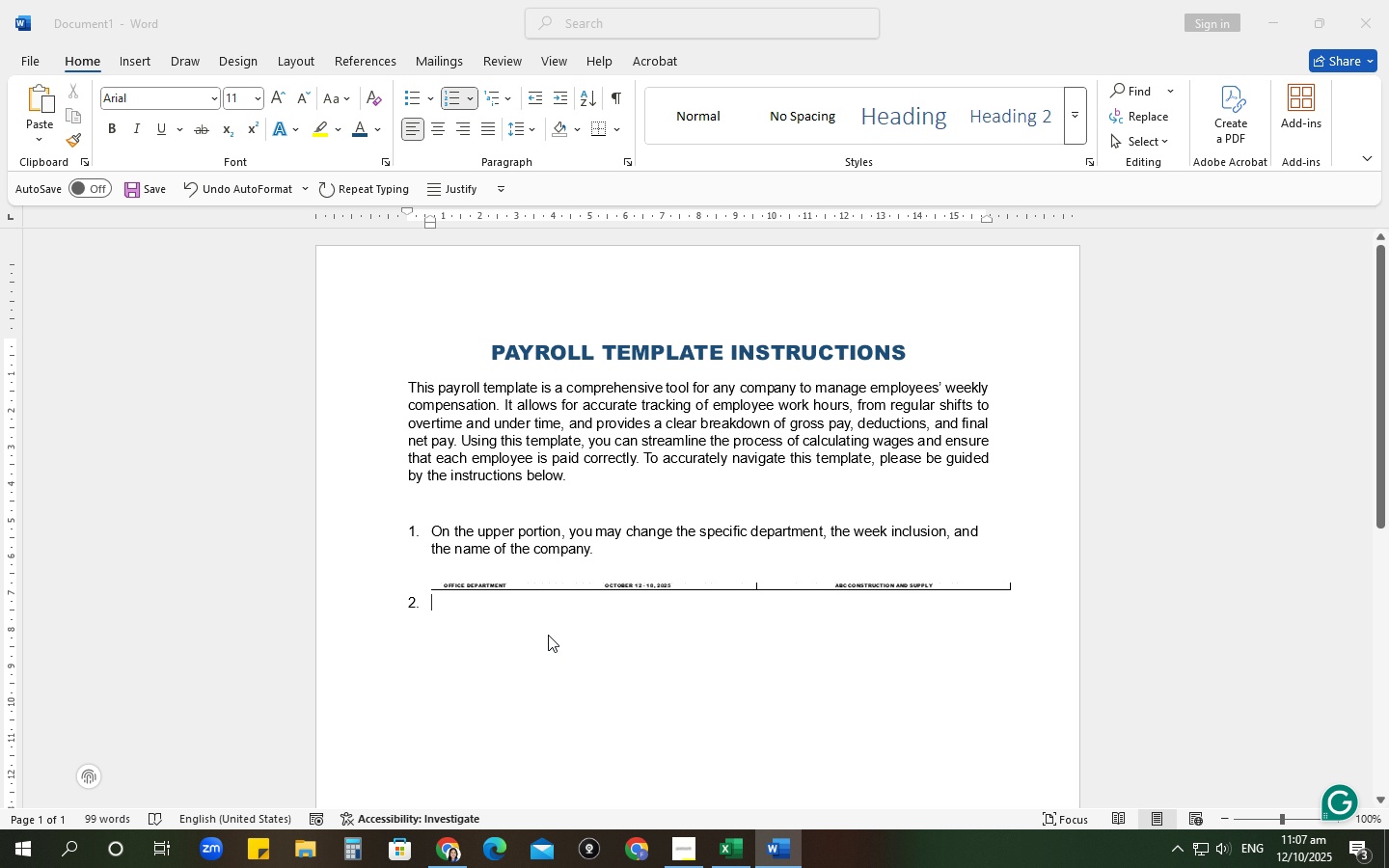 
key(Alt+Tab)
 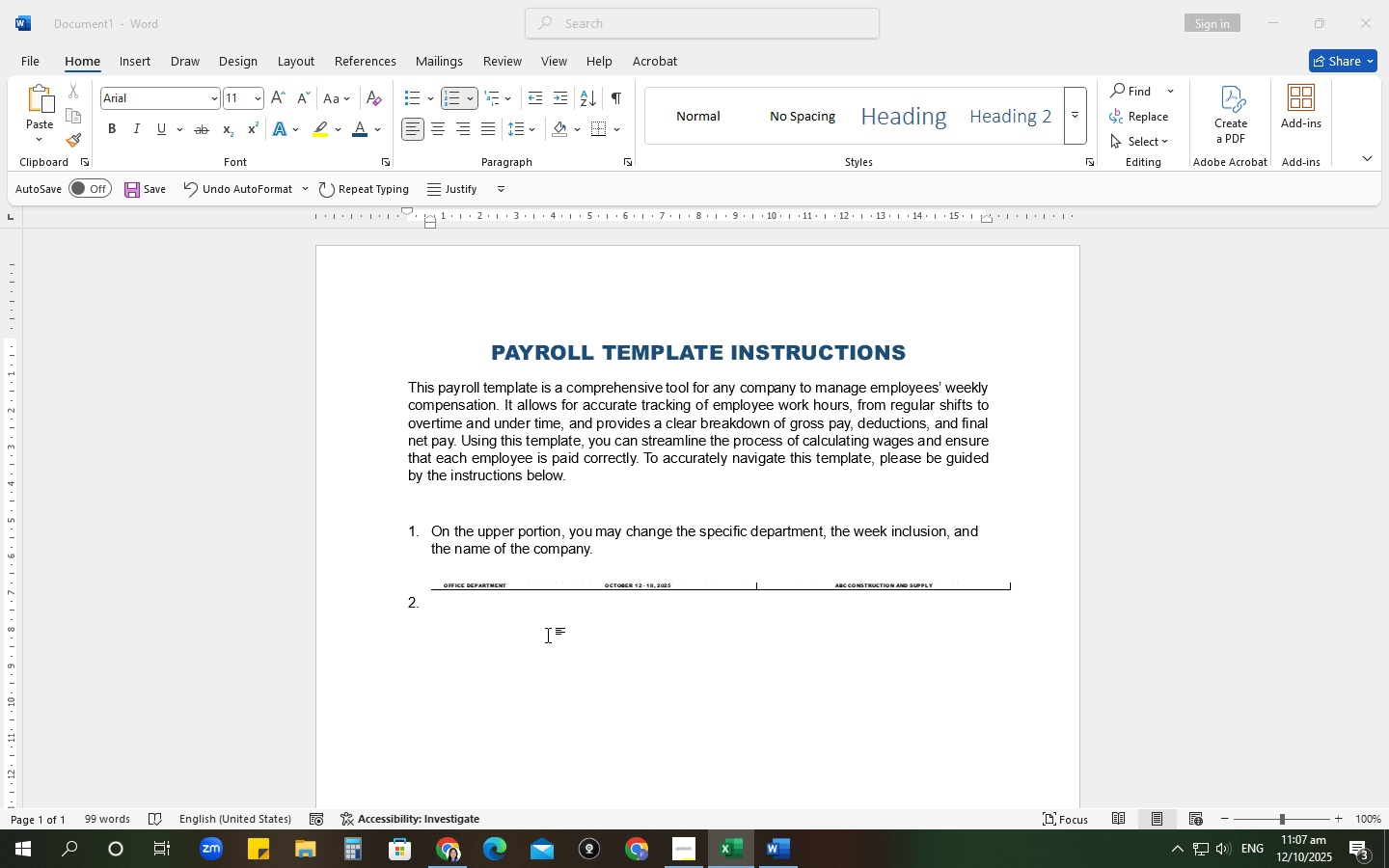 
key(Alt+AltLeft)
 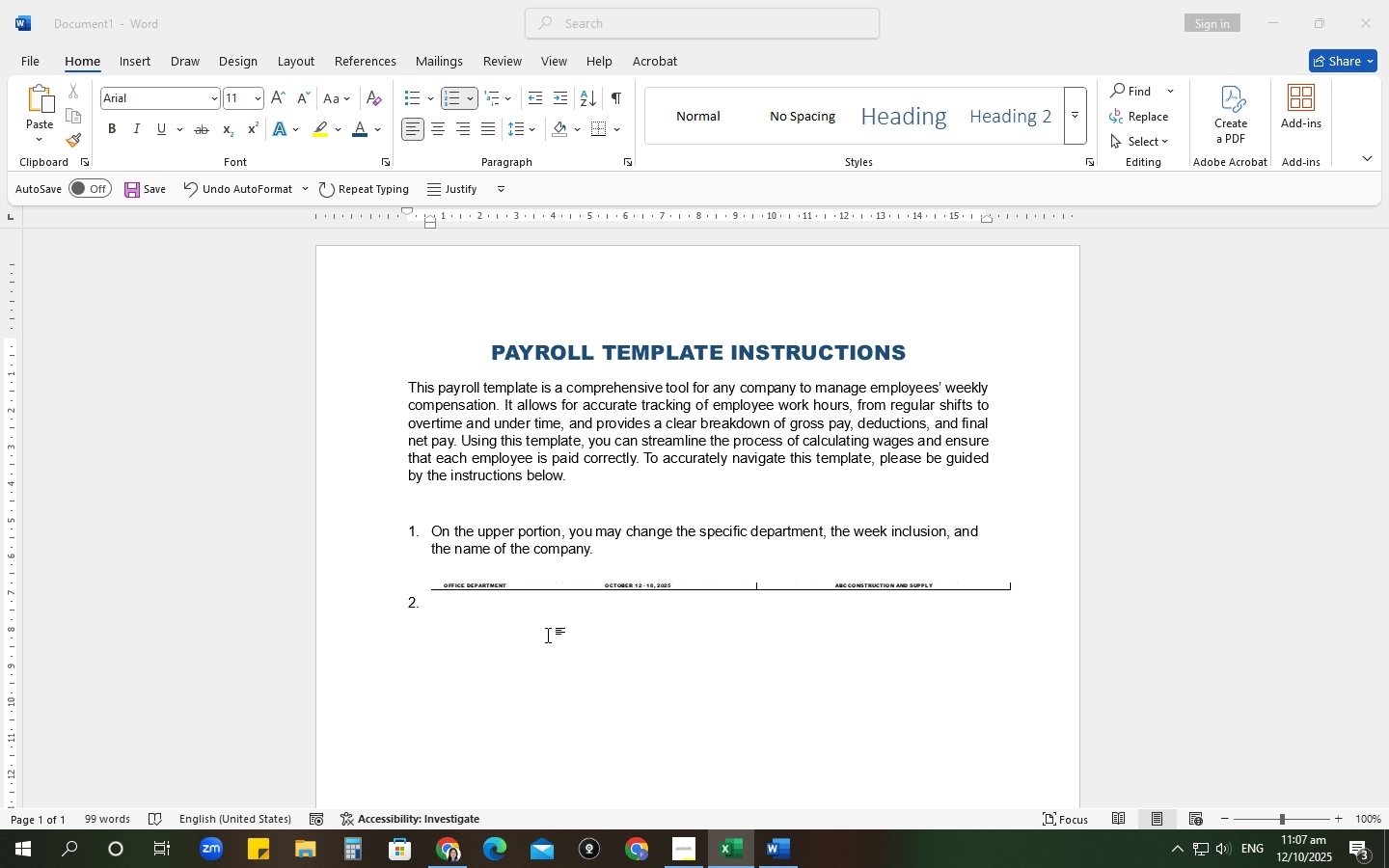 
key(Alt+Tab)
 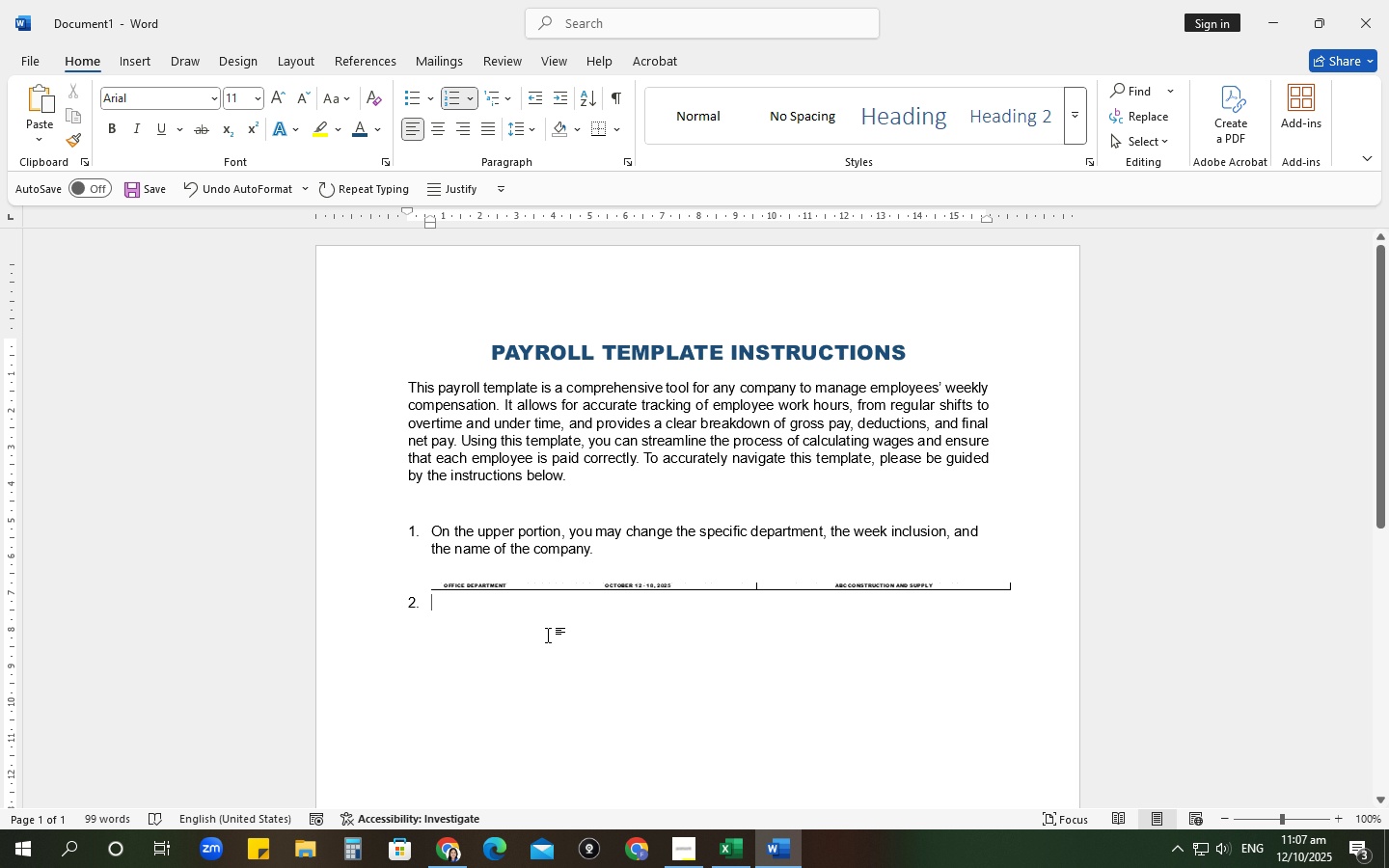 
key(Alt+AltLeft)
 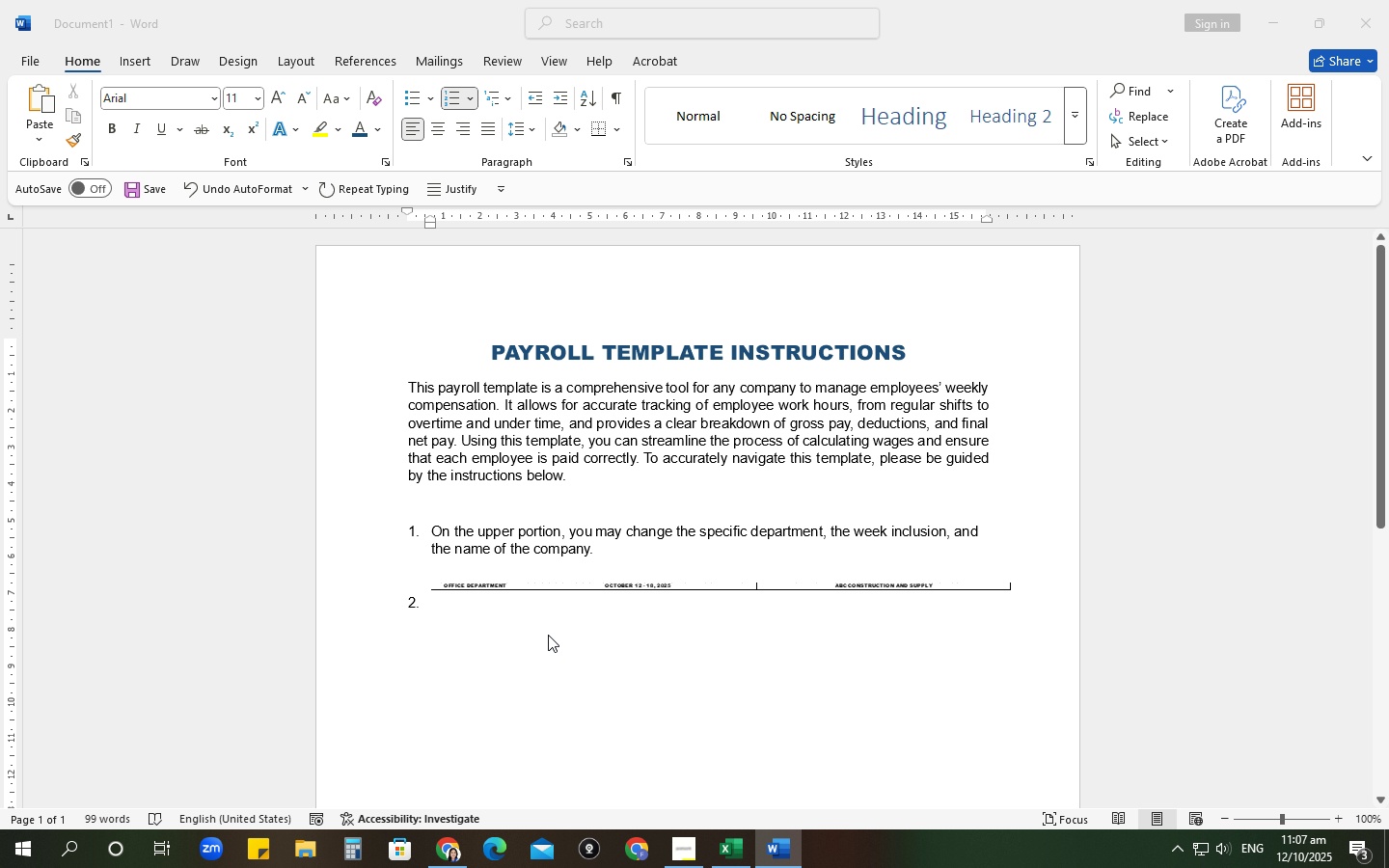 
key(Alt+Tab)
 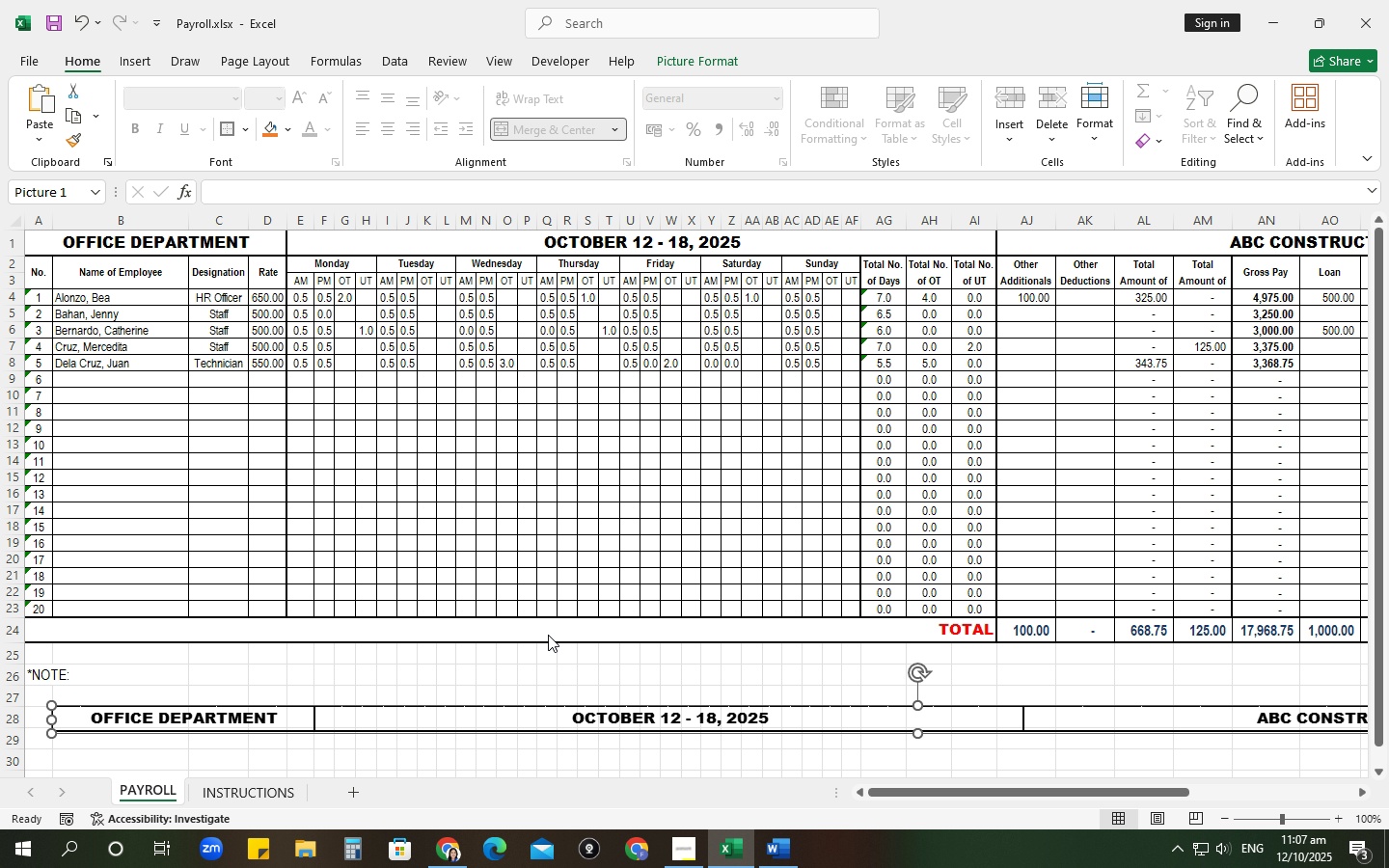 
key(Alt+AltLeft)
 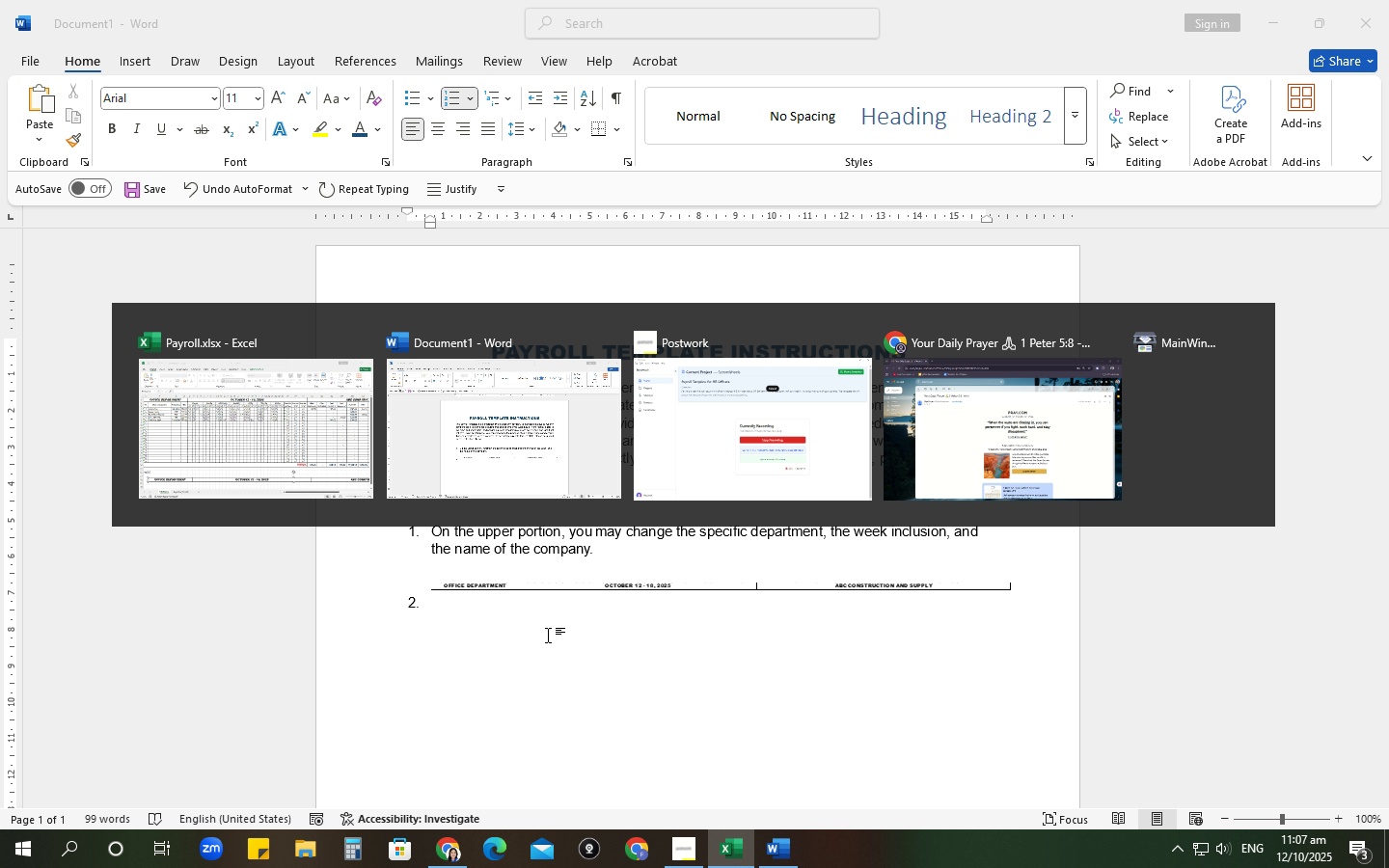 
key(Tab)
type(The n)
key(Backspace)
type("Number )
key(Backspace)
type(: )
key(Backspace)
key(Backspace)
type(" com)
key(Backspace)
type(lumns)
key(Backspace)
type( is a guide for you to determine the number )
 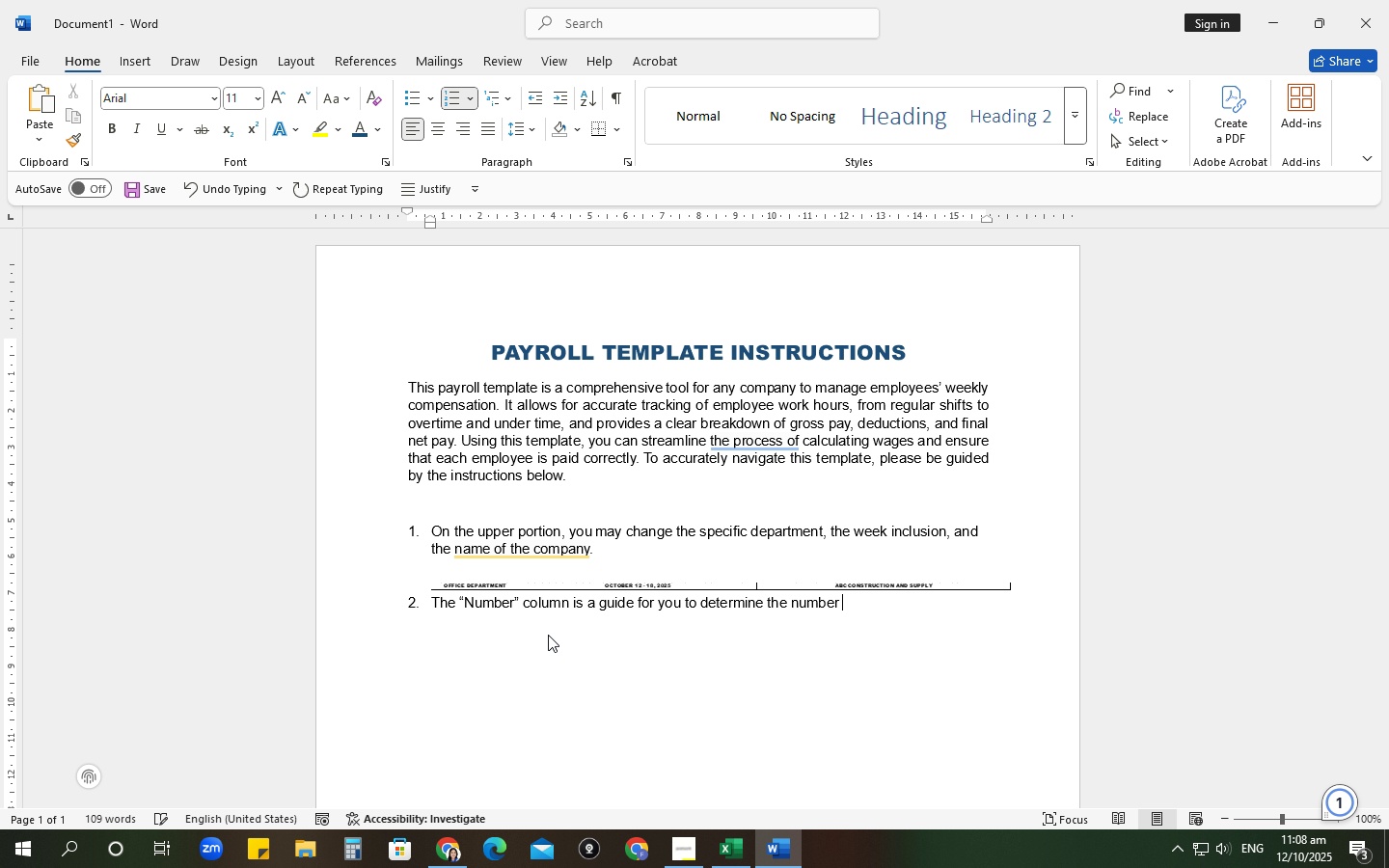 
wait(5.24)
 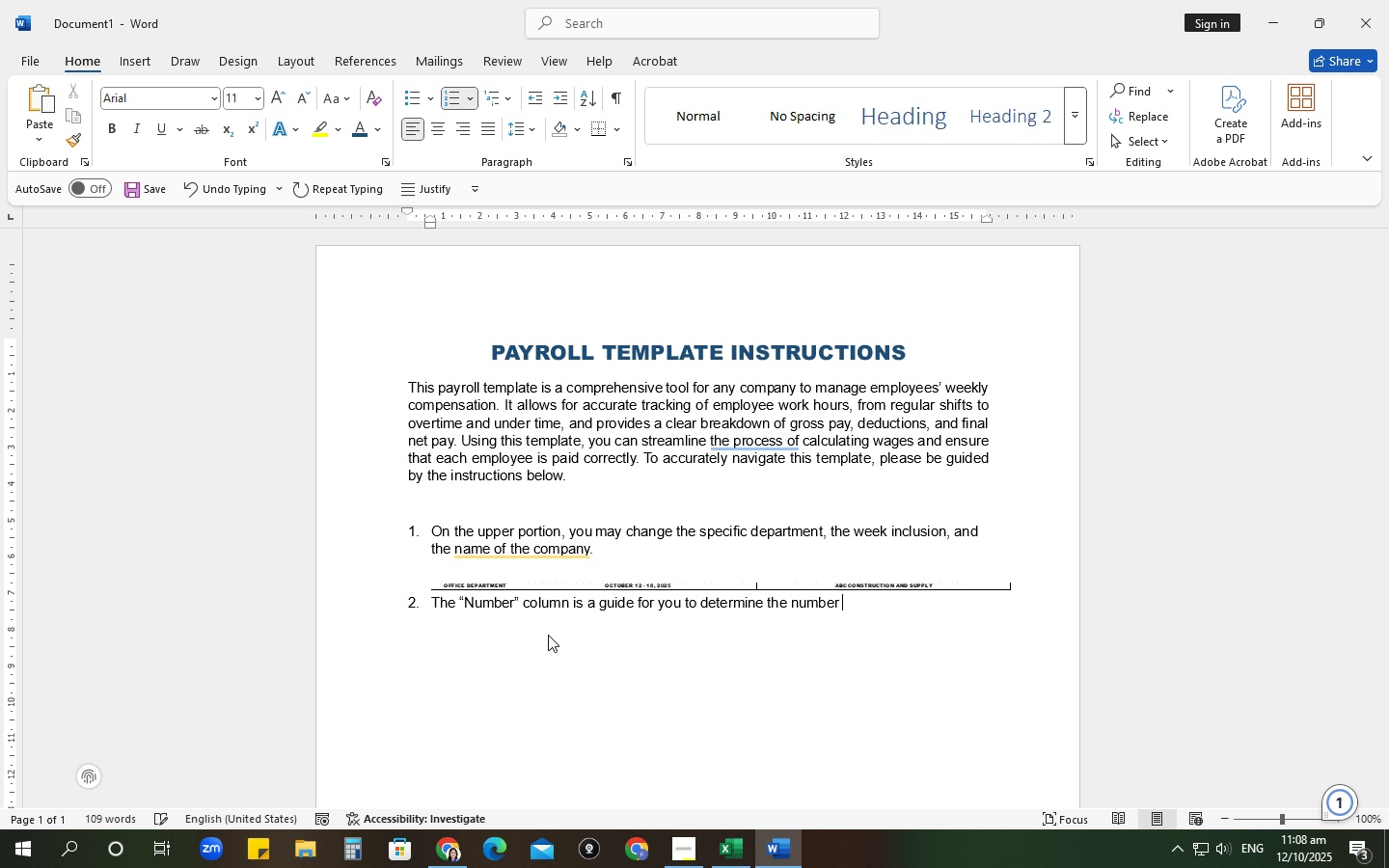 
double_click([309, 855])
 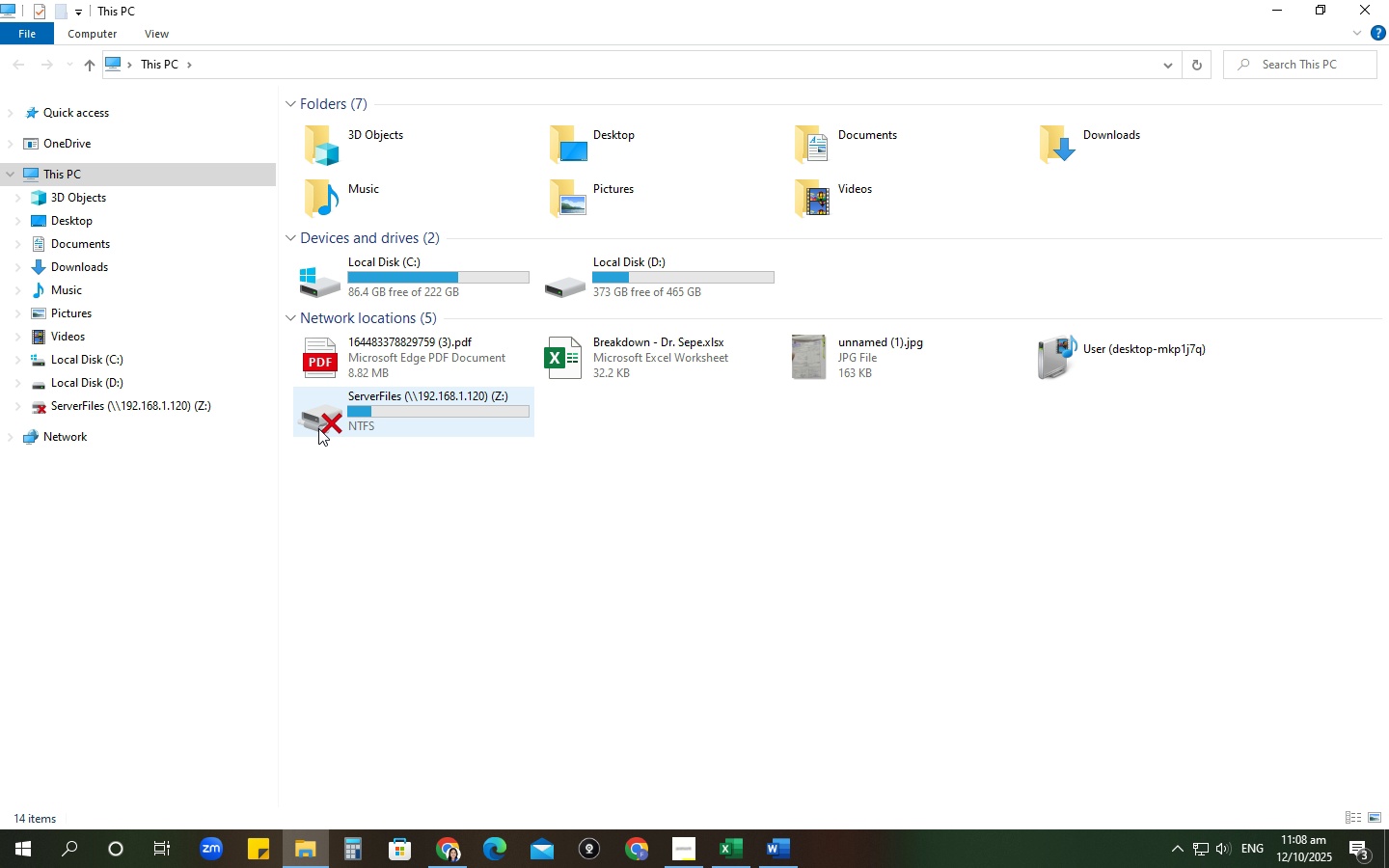 
double_click([377, 428])
 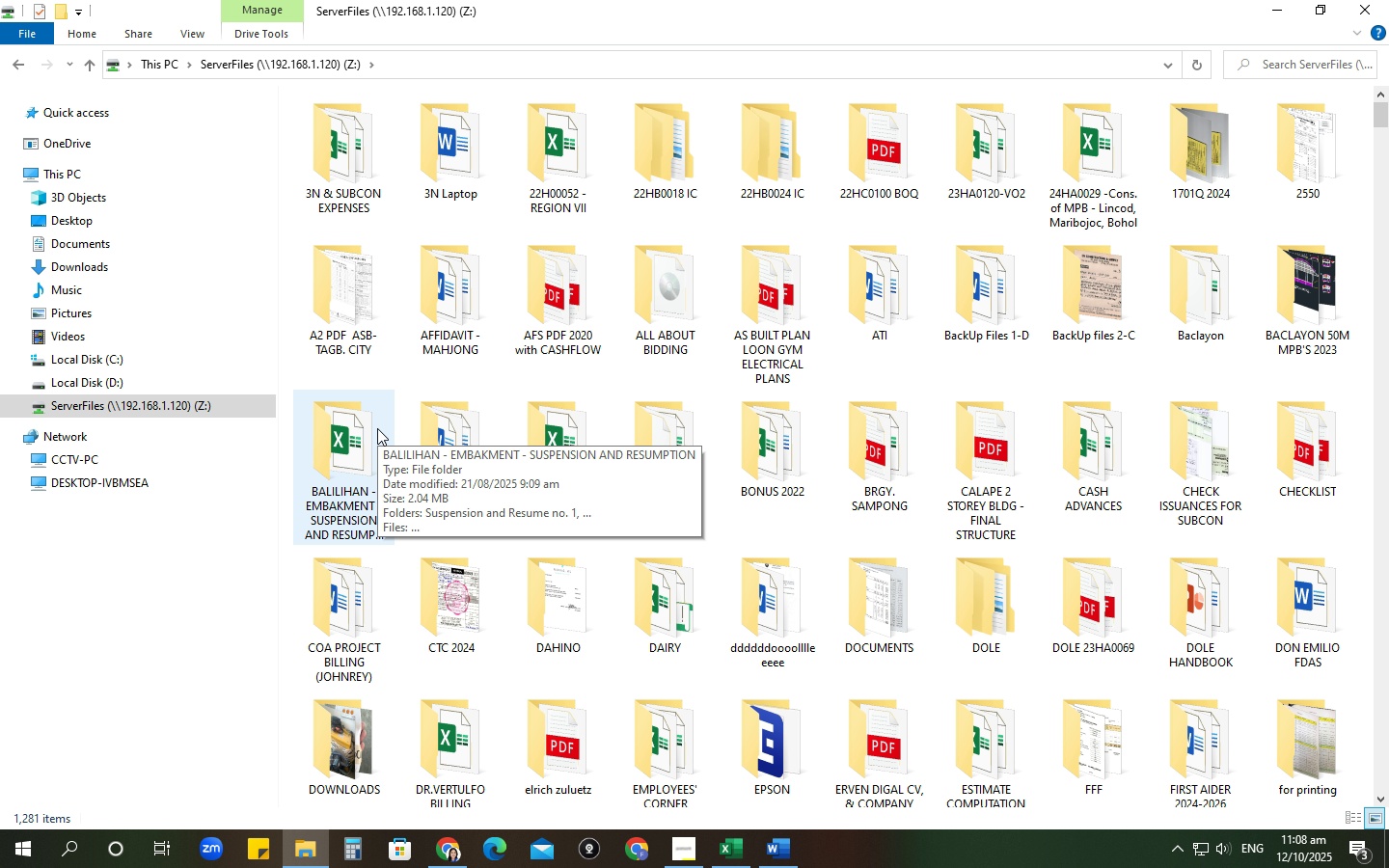 
wait(20.92)
 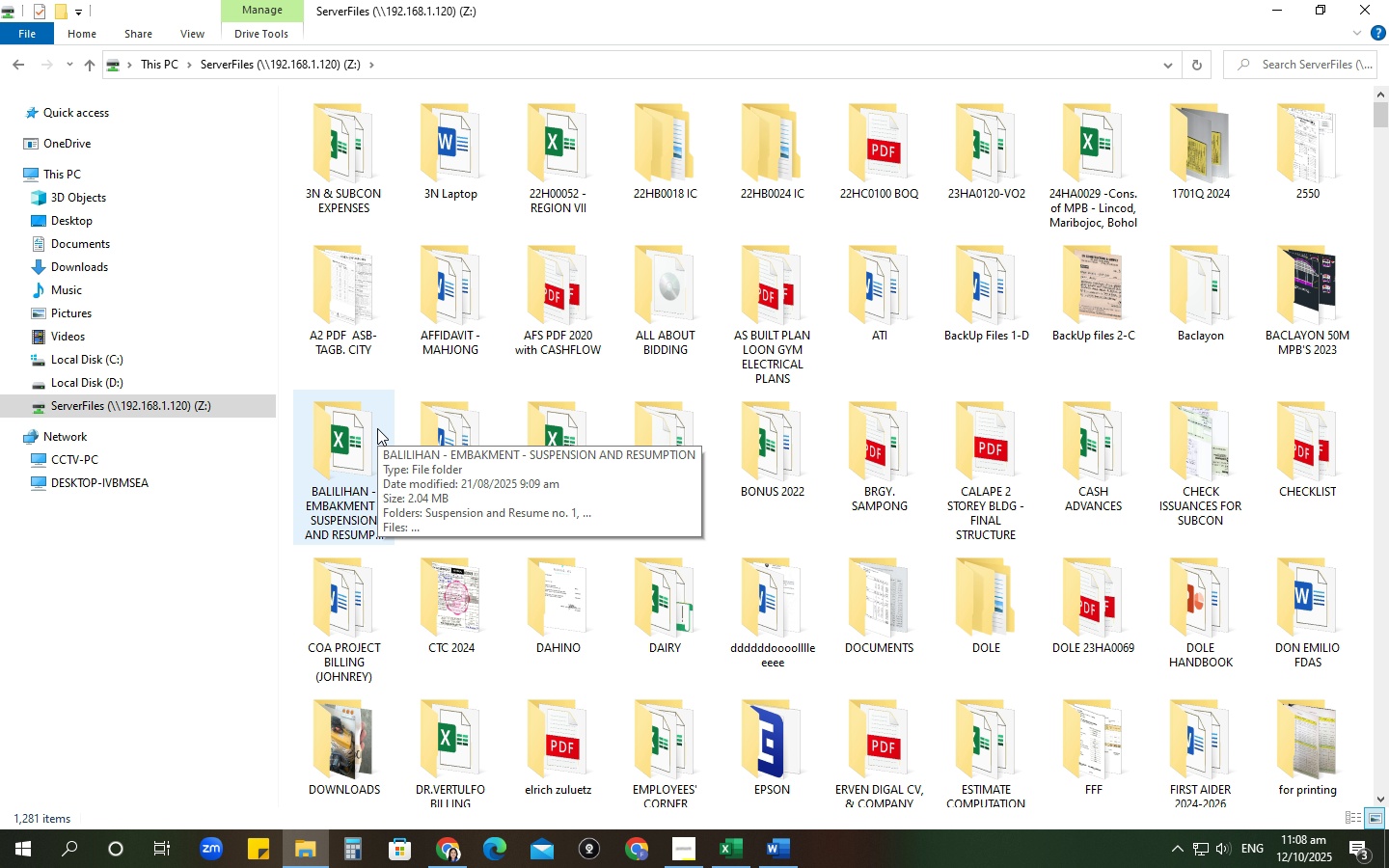 
double_click([620, 292])
 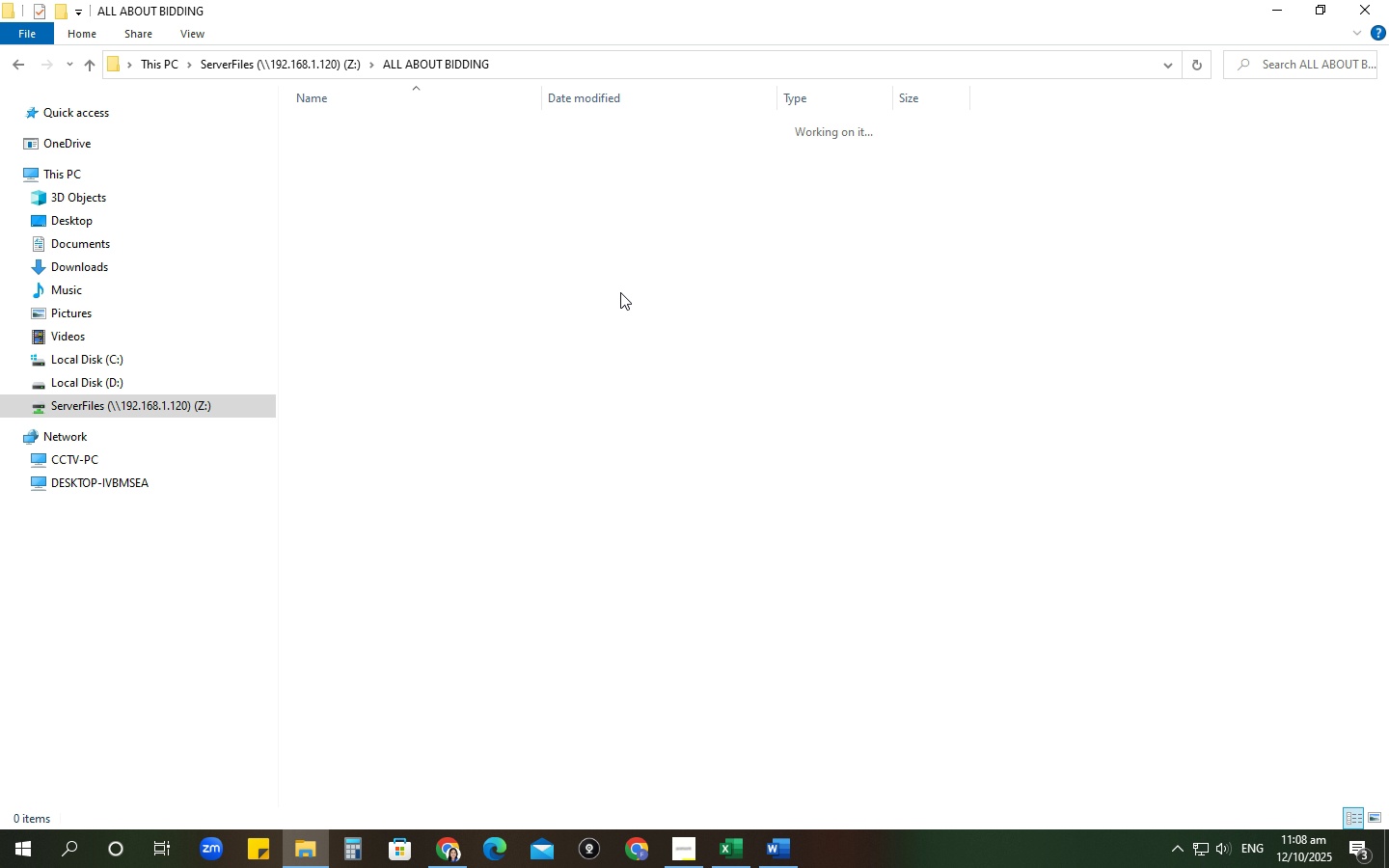 
triple_click([620, 292])
 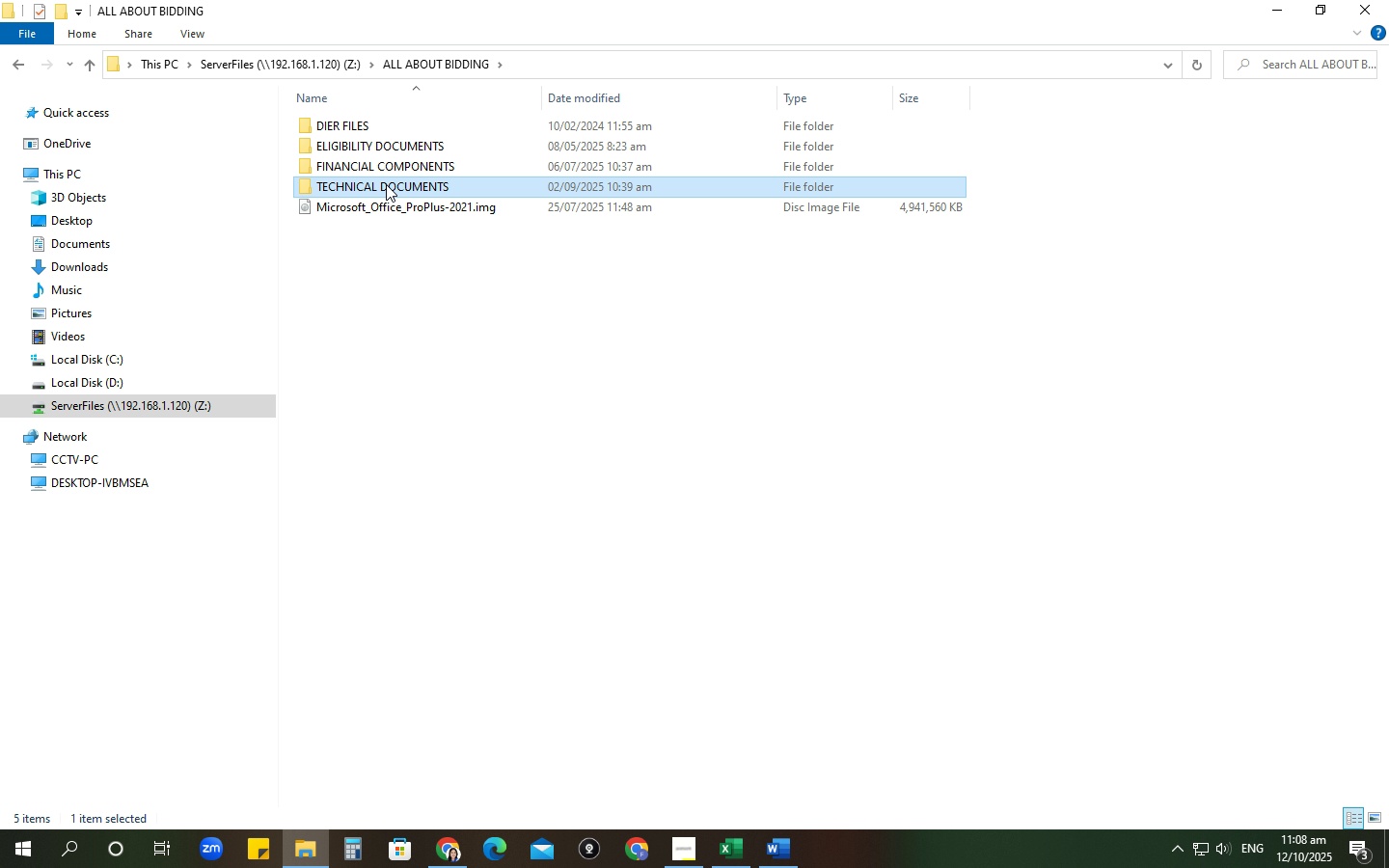 
double_click([387, 162])
 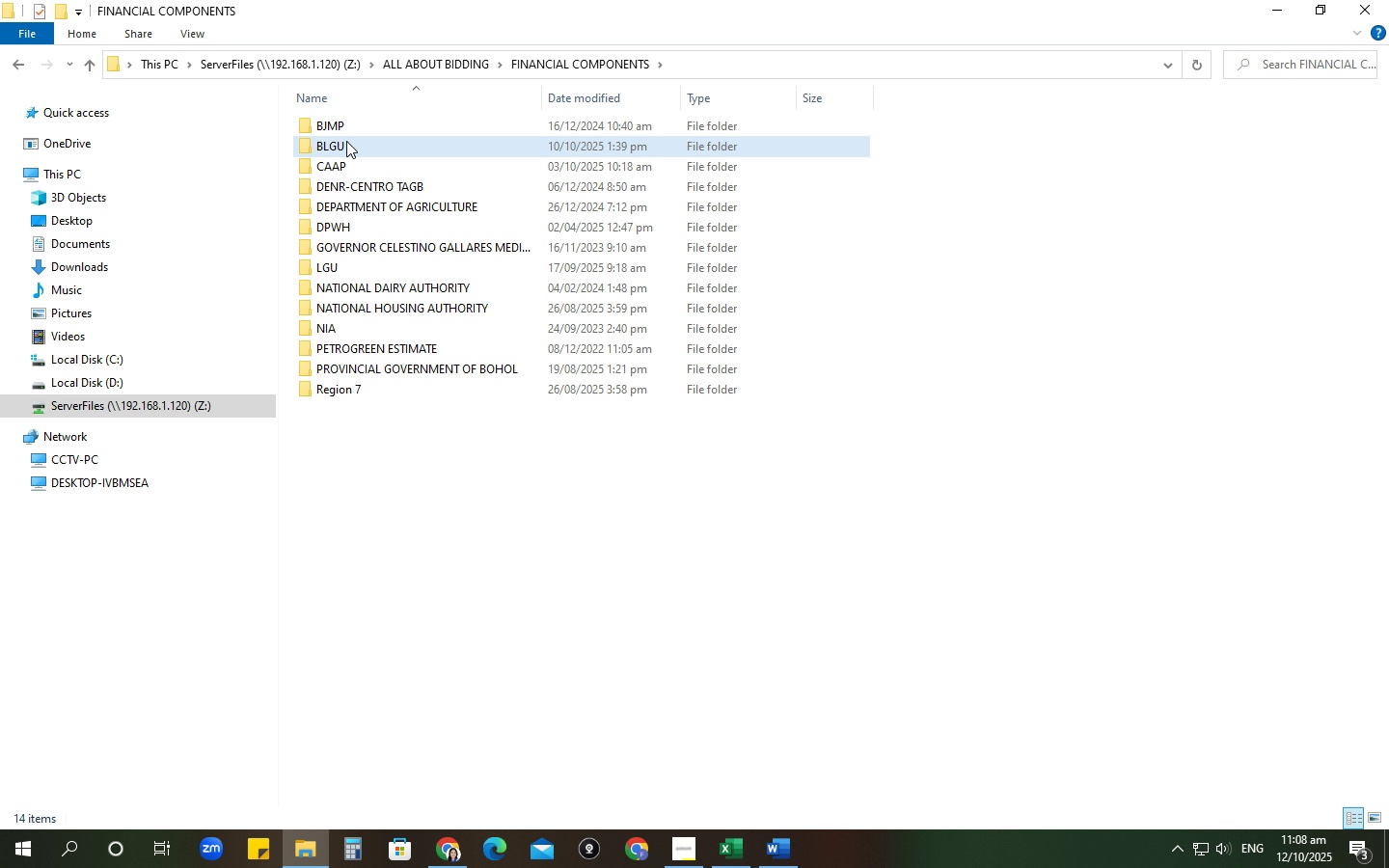 
double_click([346, 141])
 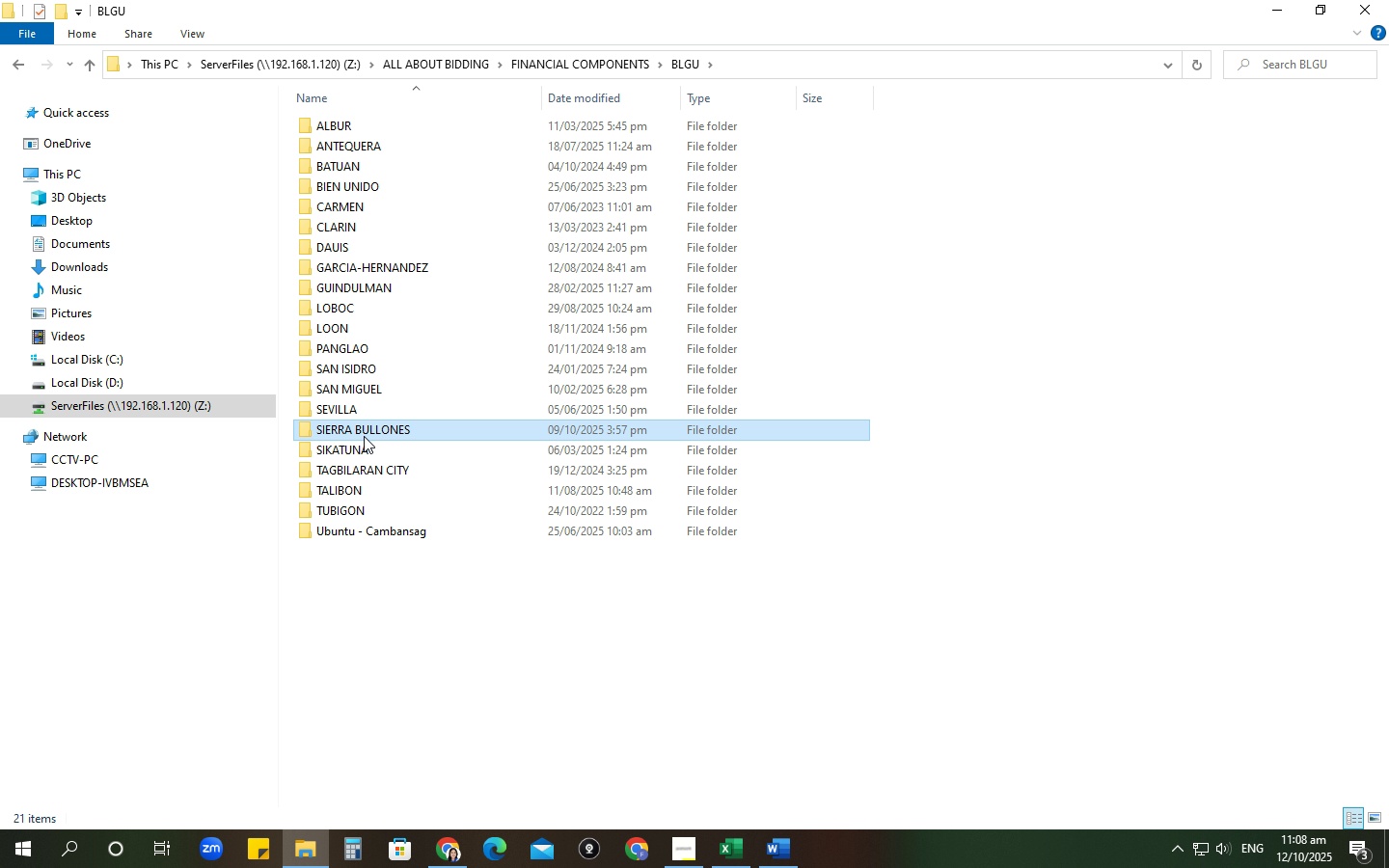 
double_click([364, 436])
 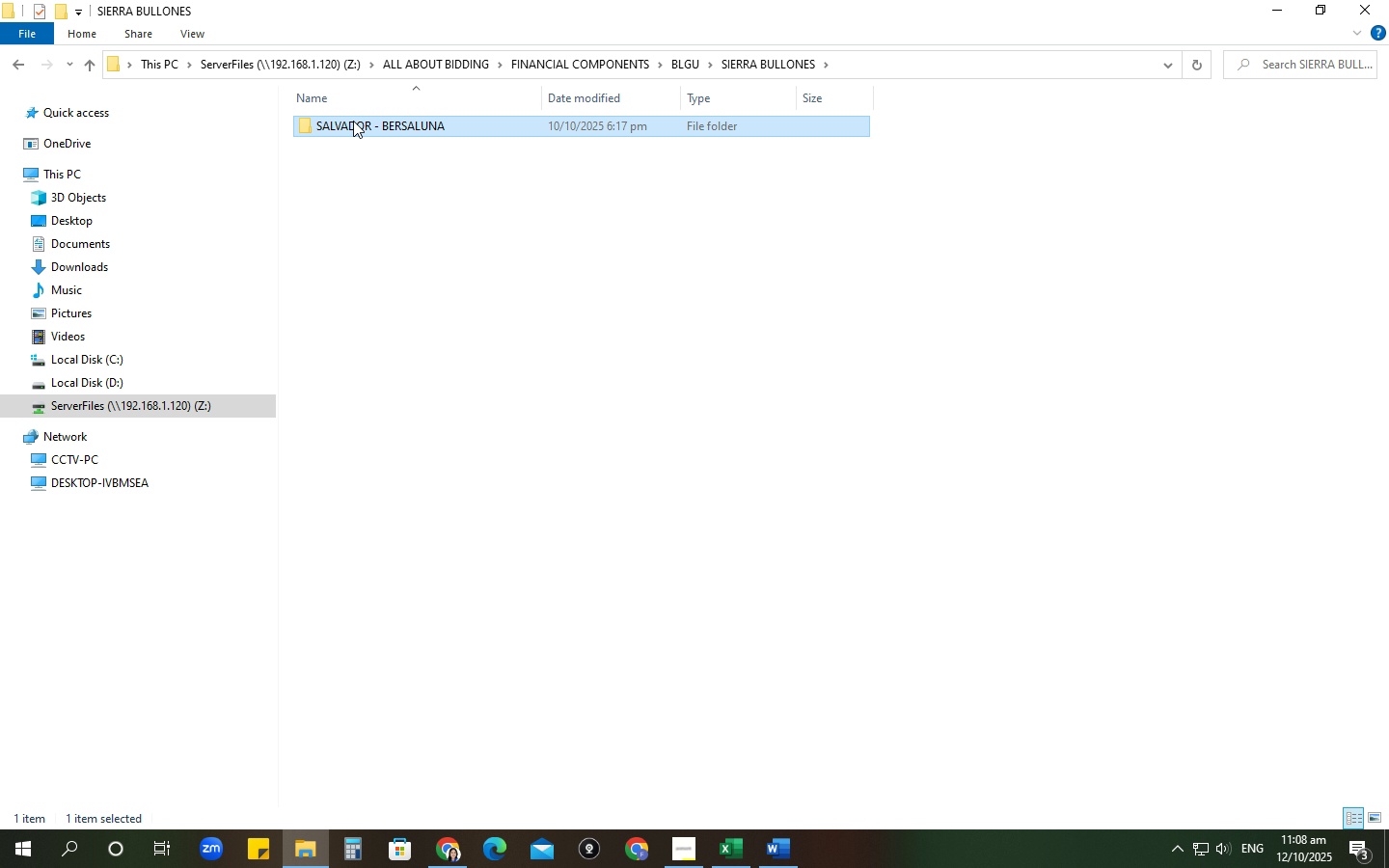 
double_click([353, 121])
 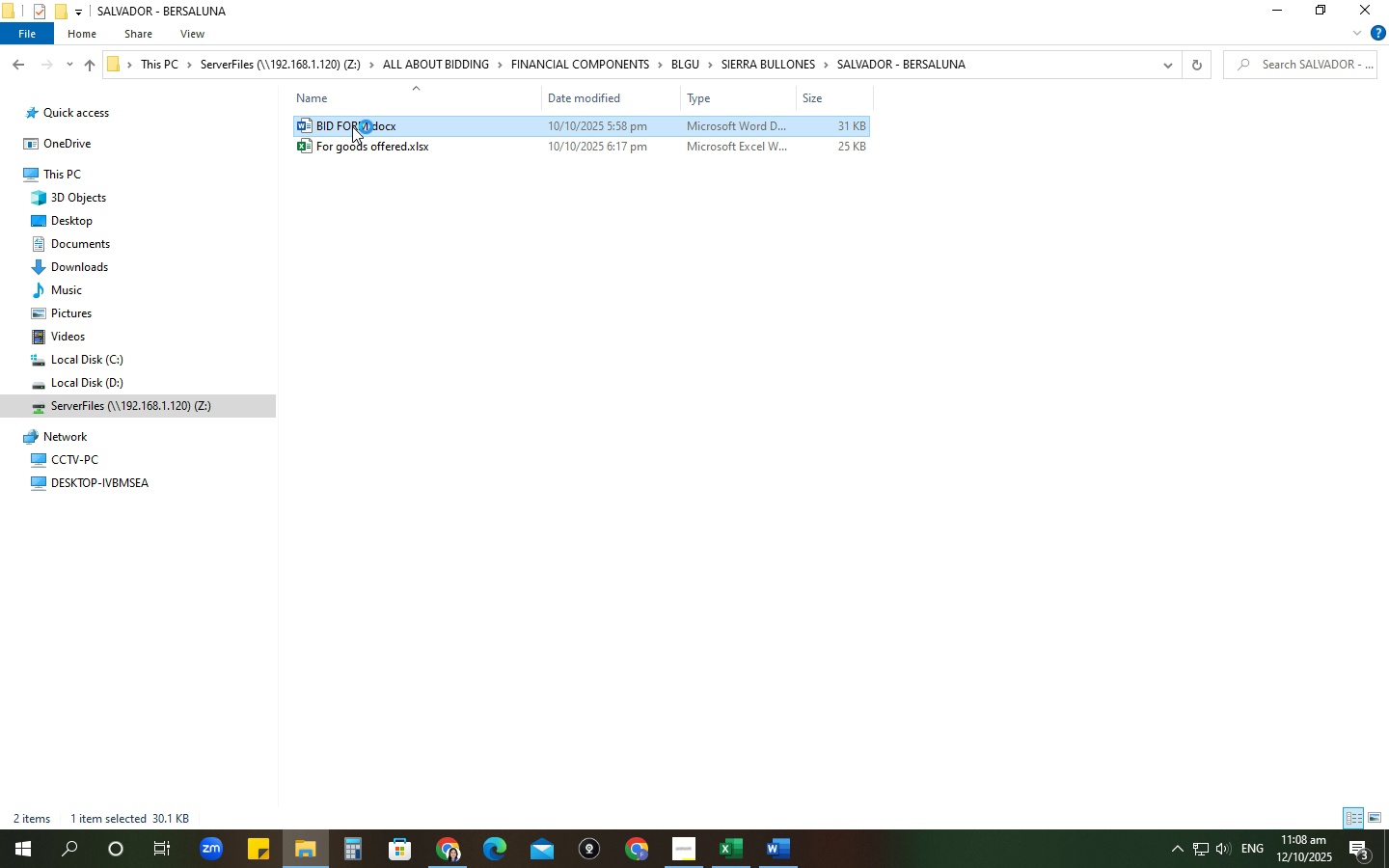 
double_click([352, 126])
 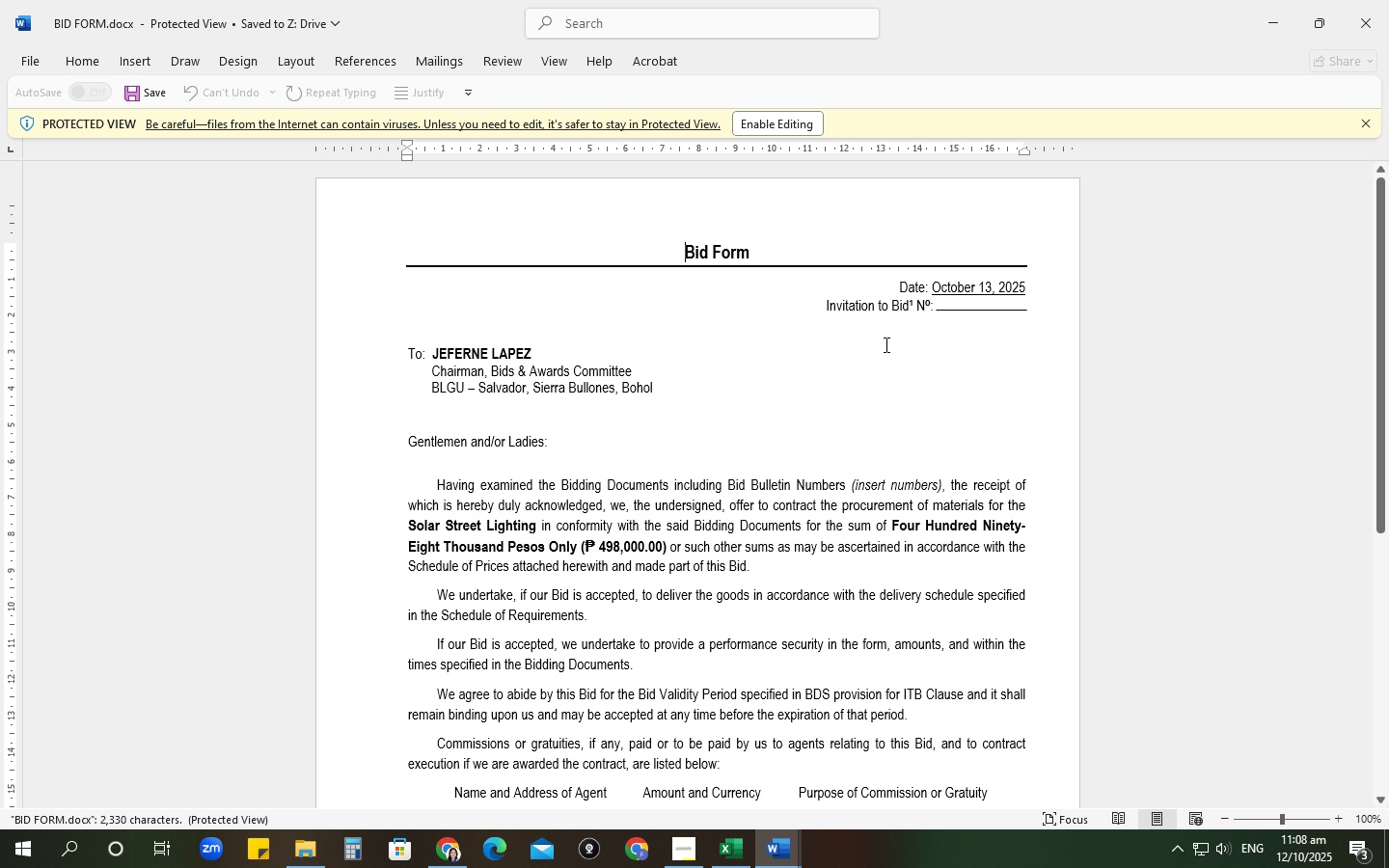 
scroll: coordinate [907, 358], scroll_direction: down, amount: 1.0
 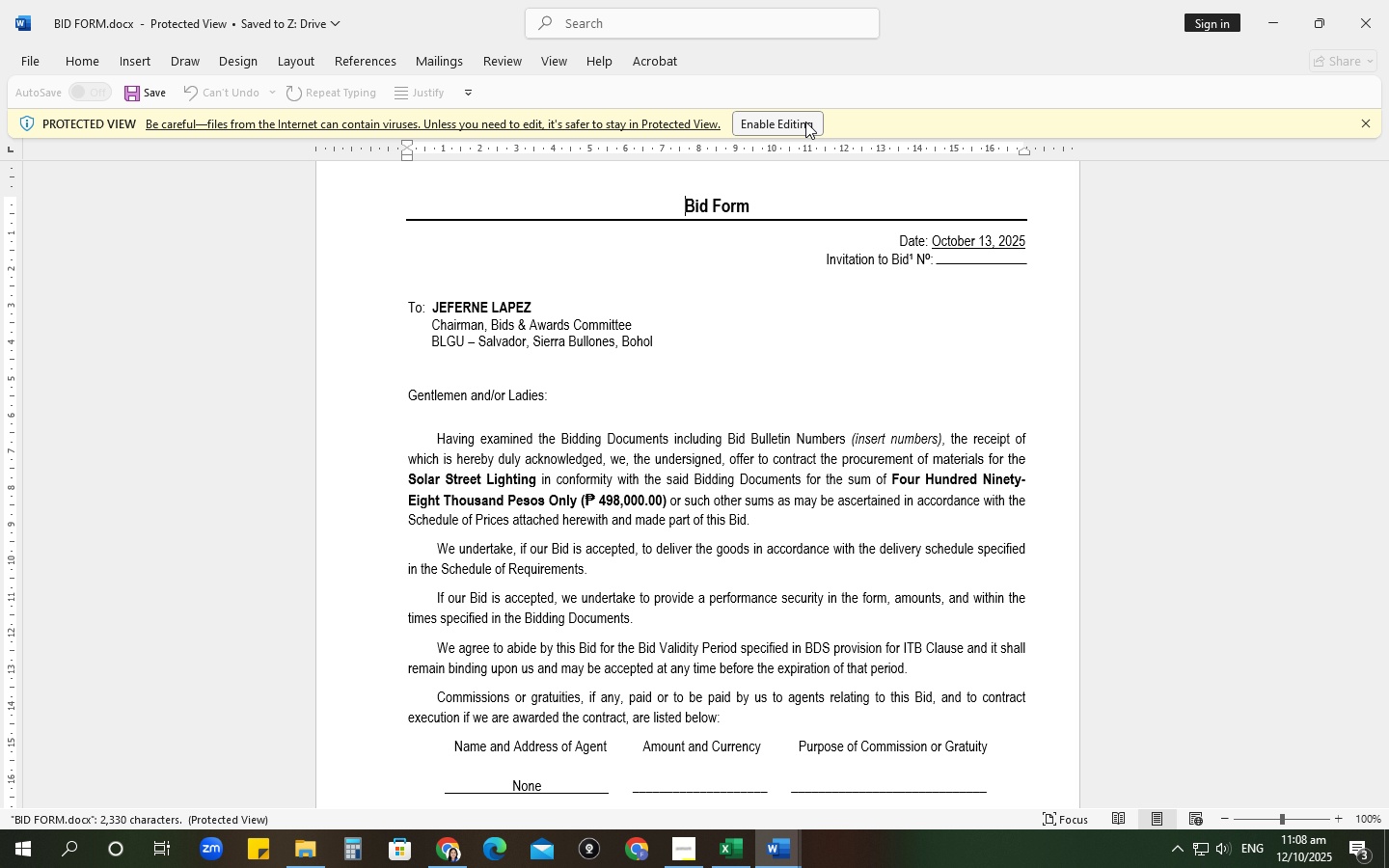 
left_click([805, 122])
 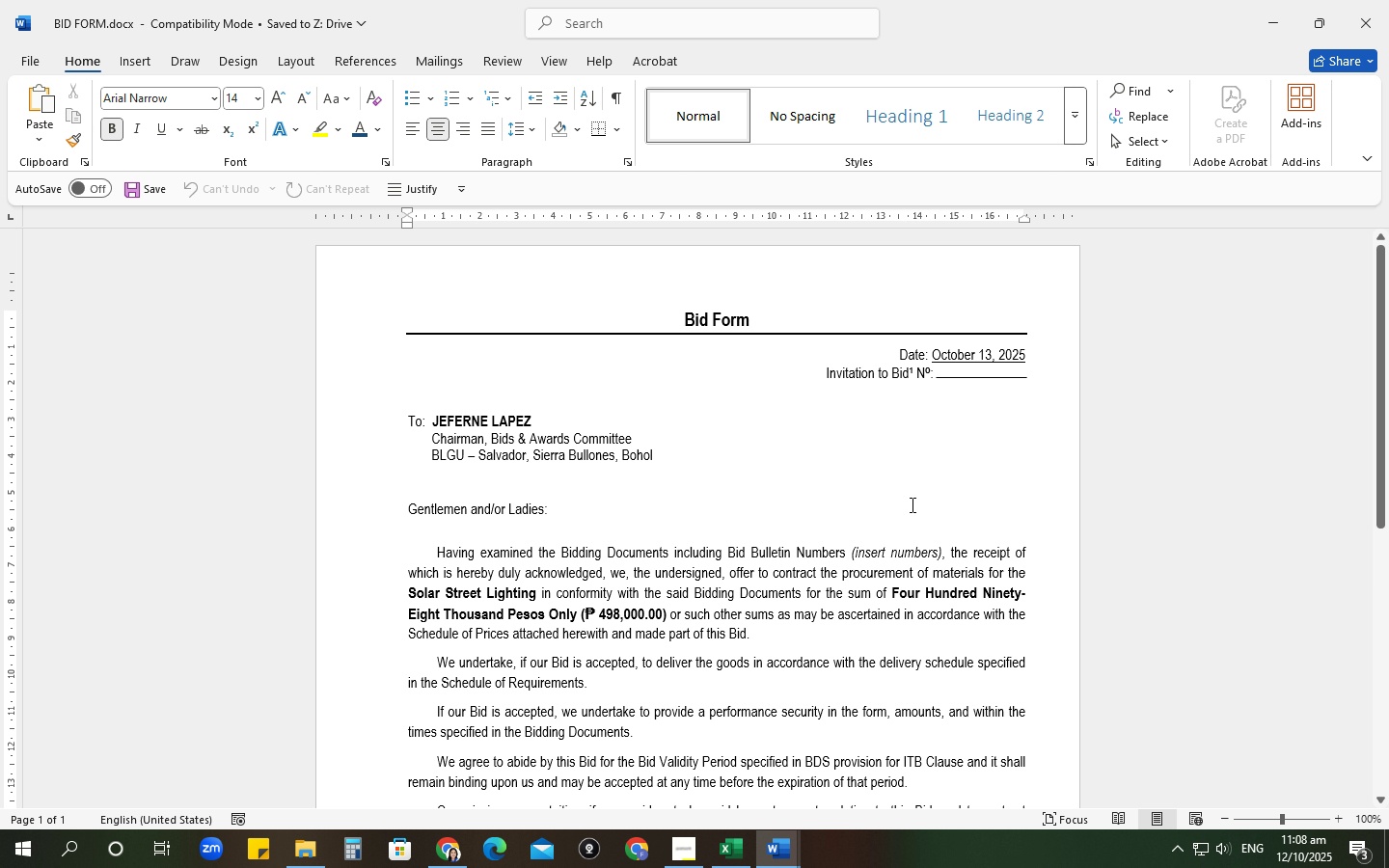 
scroll: coordinate [911, 504], scroll_direction: down, amount: 7.0
 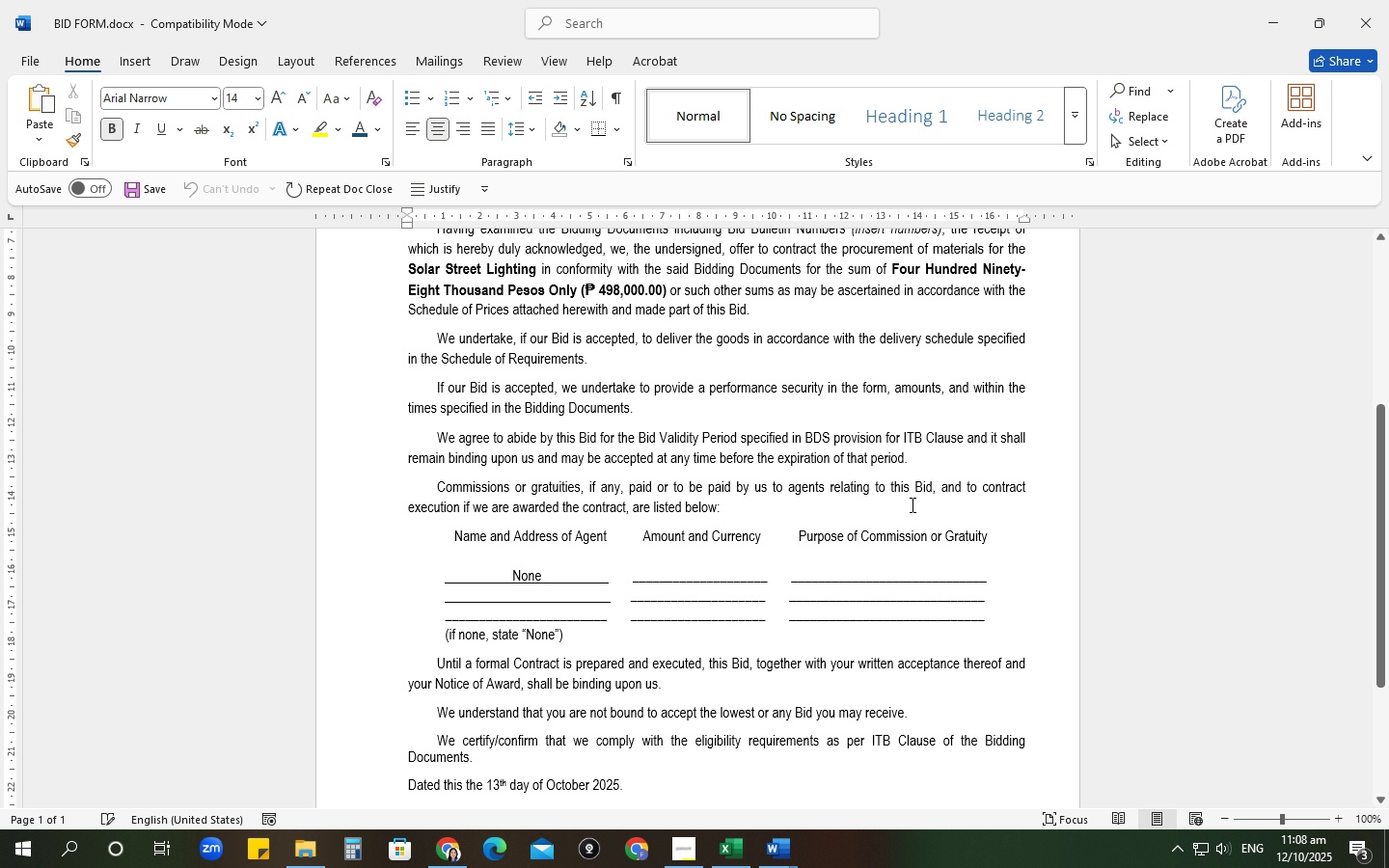 
key(Control+P)
 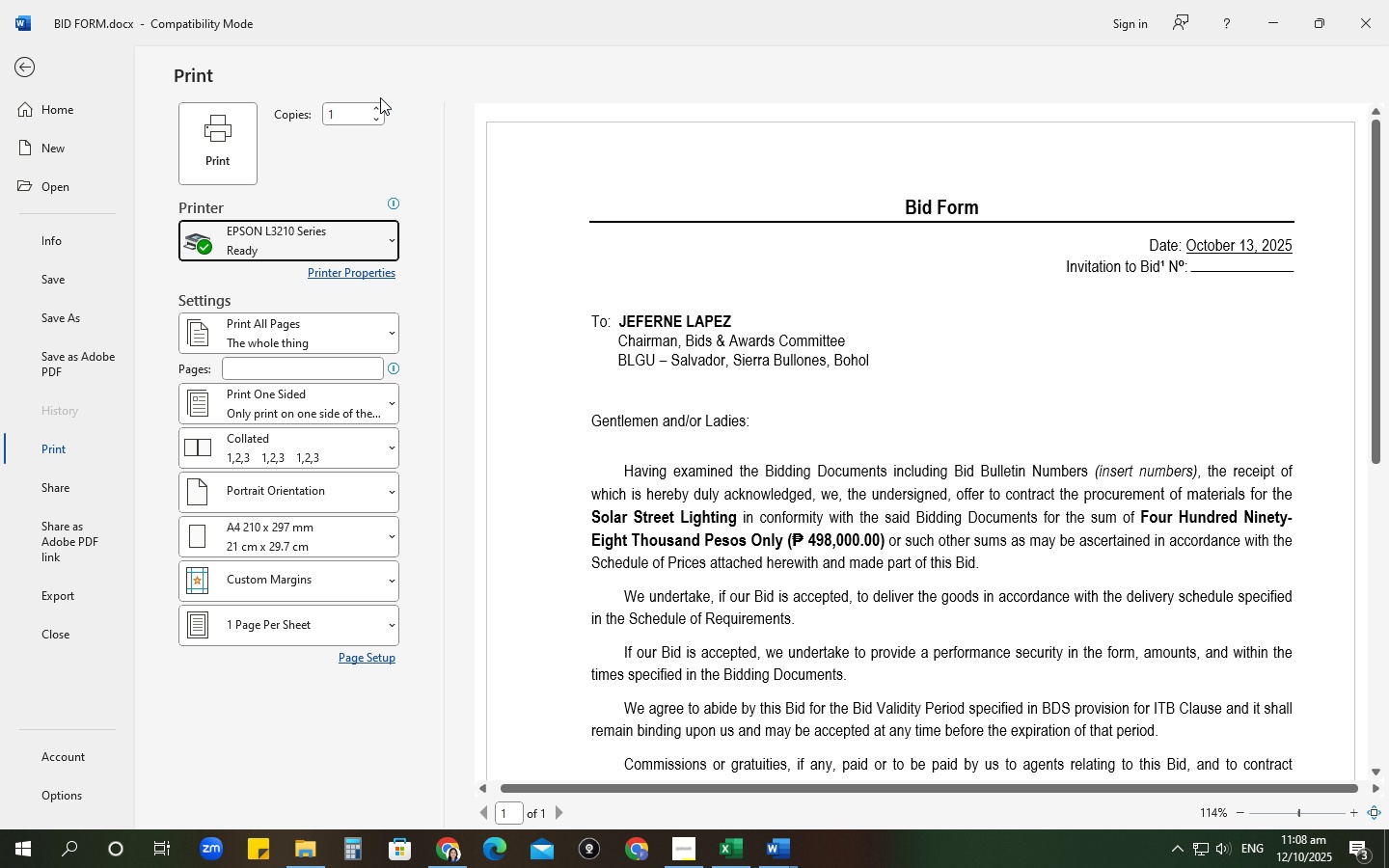 
double_click([380, 101])
 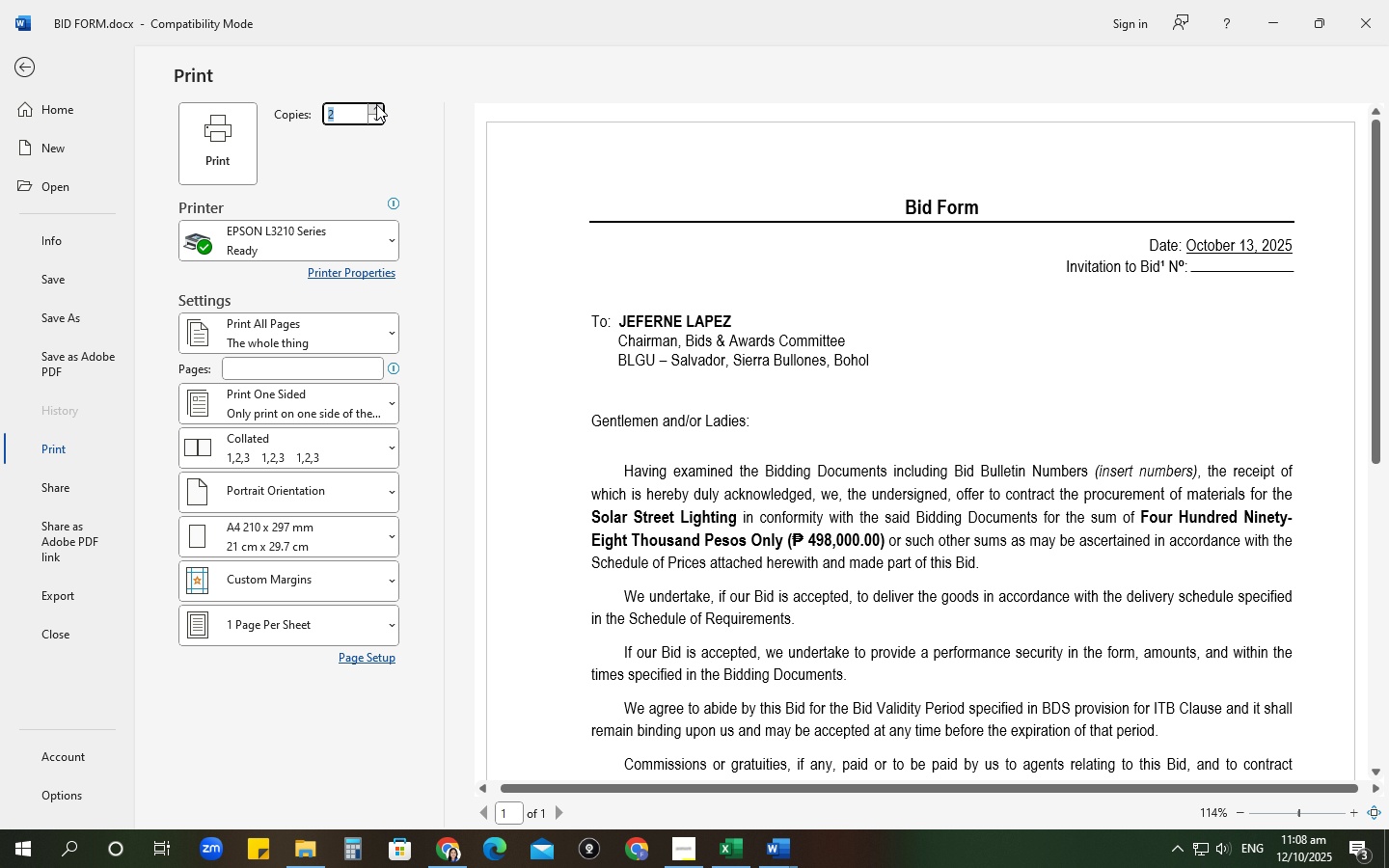 
triple_click([376, 104])
 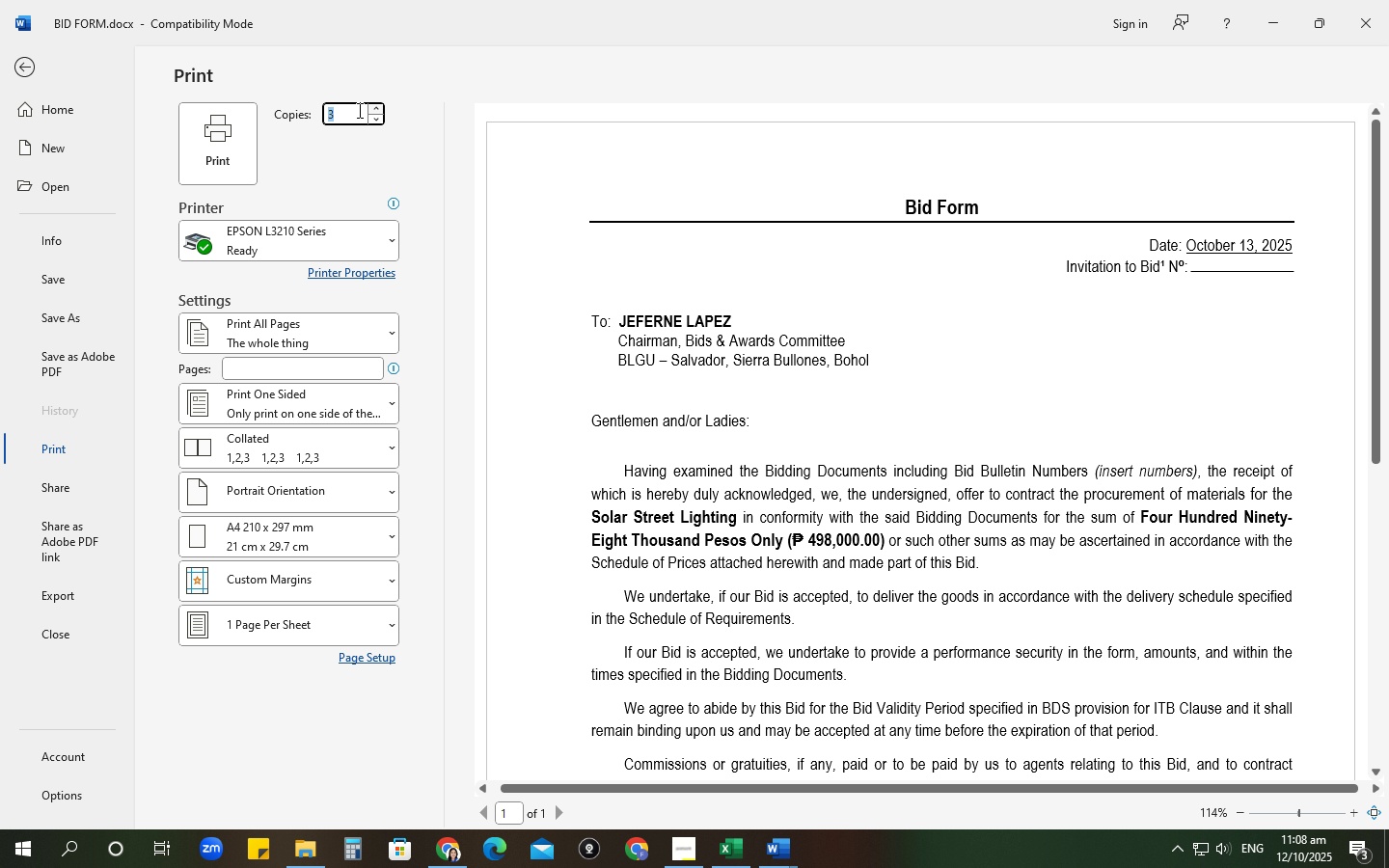 
triple_click([376, 104])
 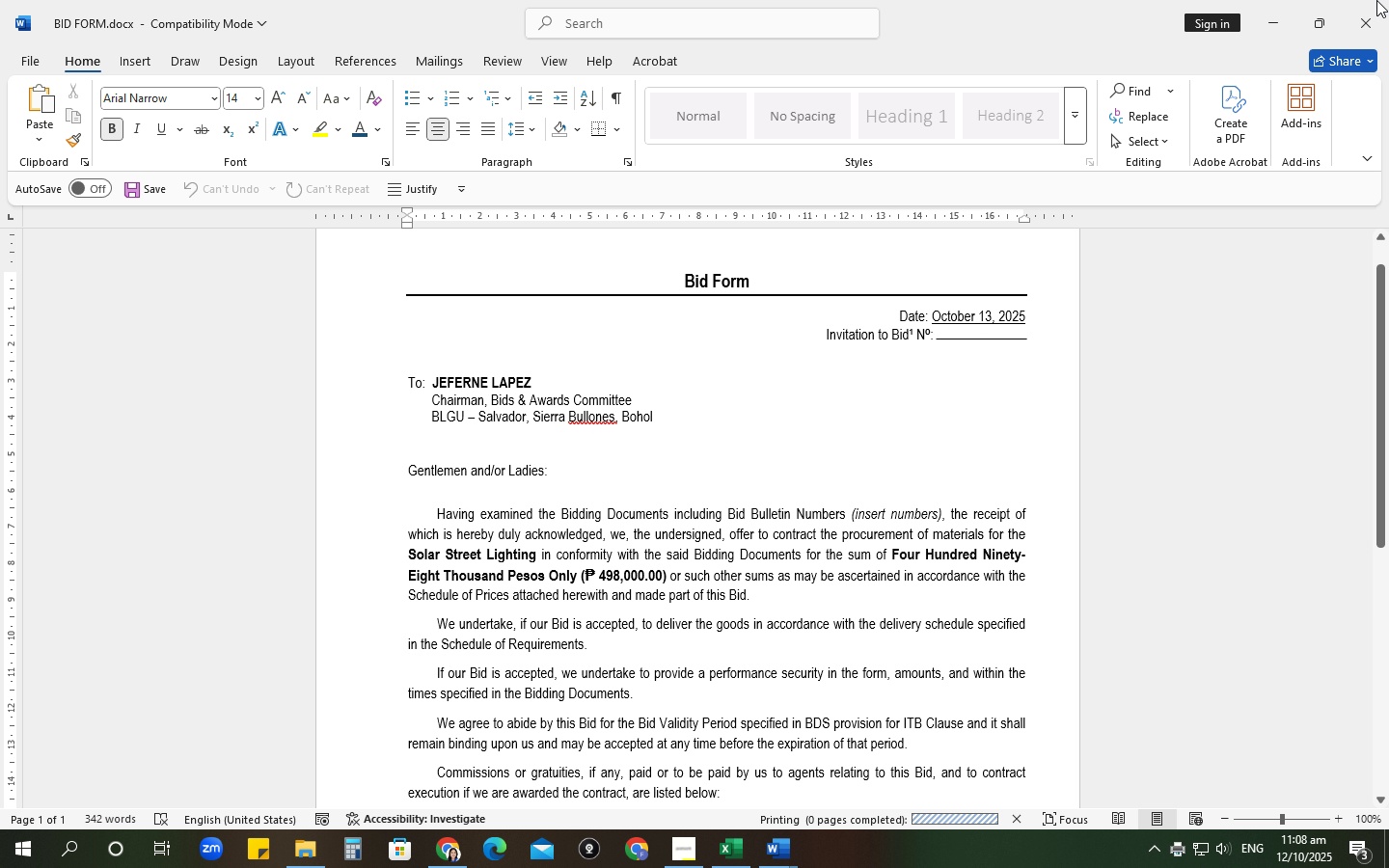 
left_click([1366, 32])
 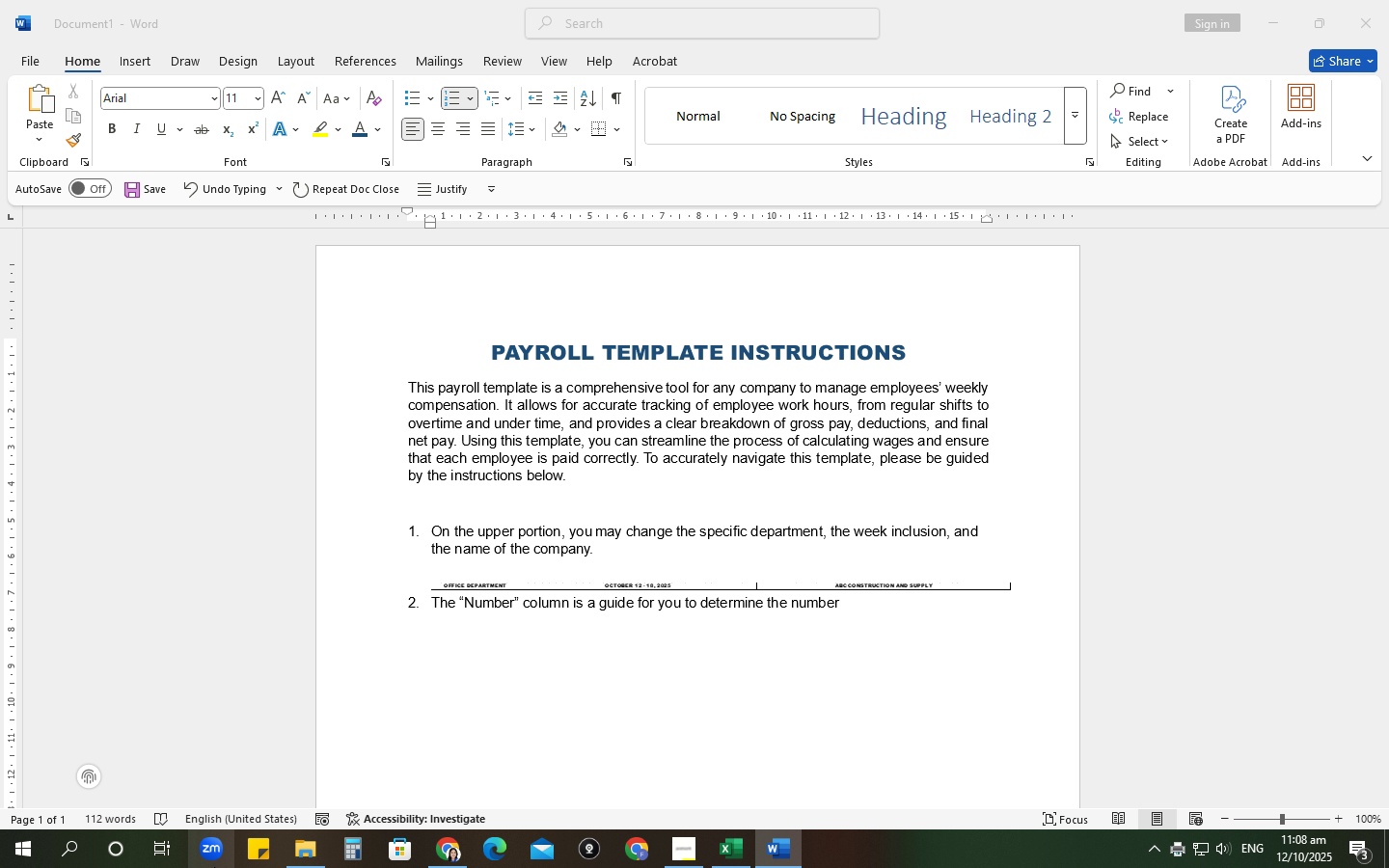 
left_click([305, 855])
 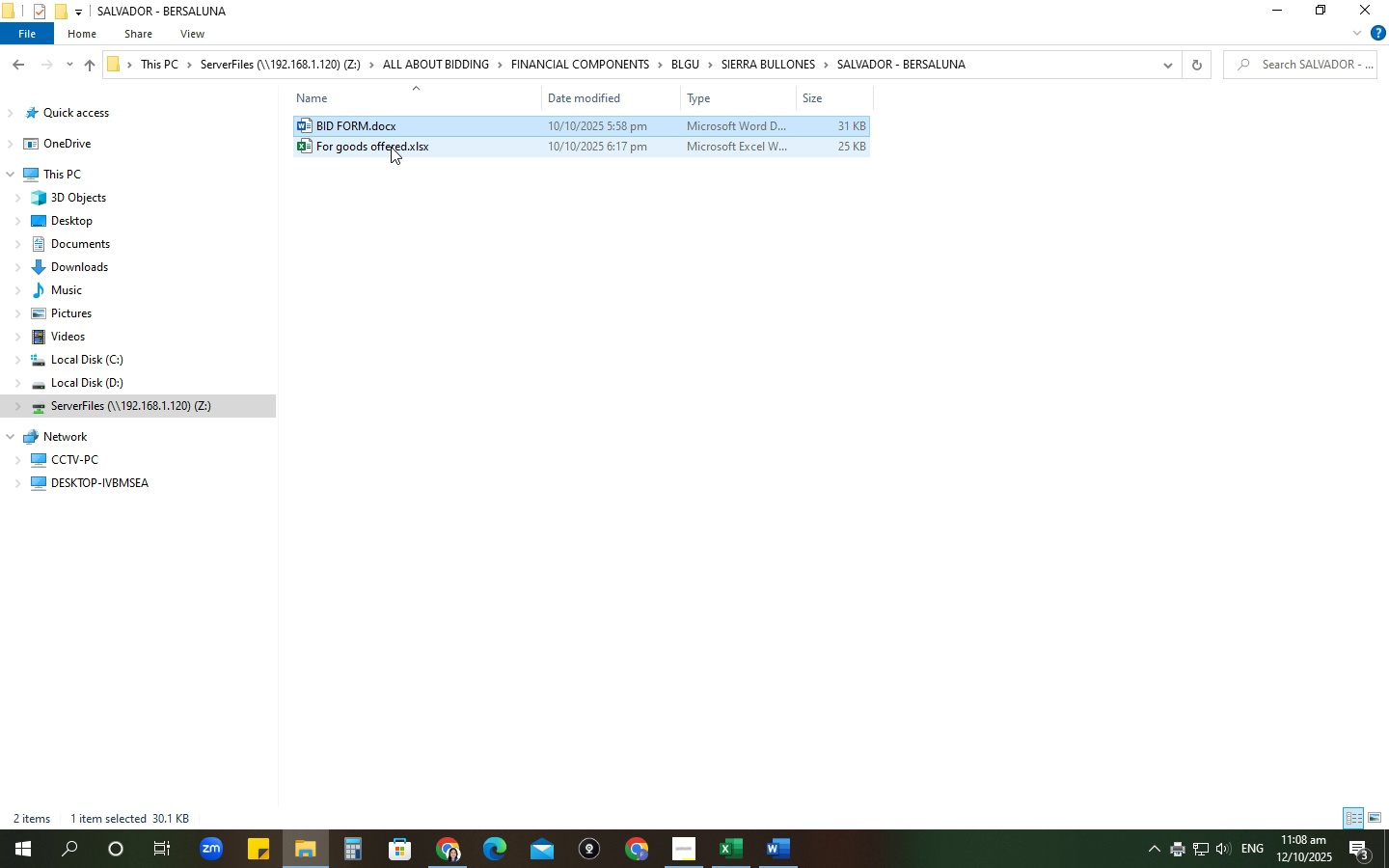 
double_click([392, 148])
 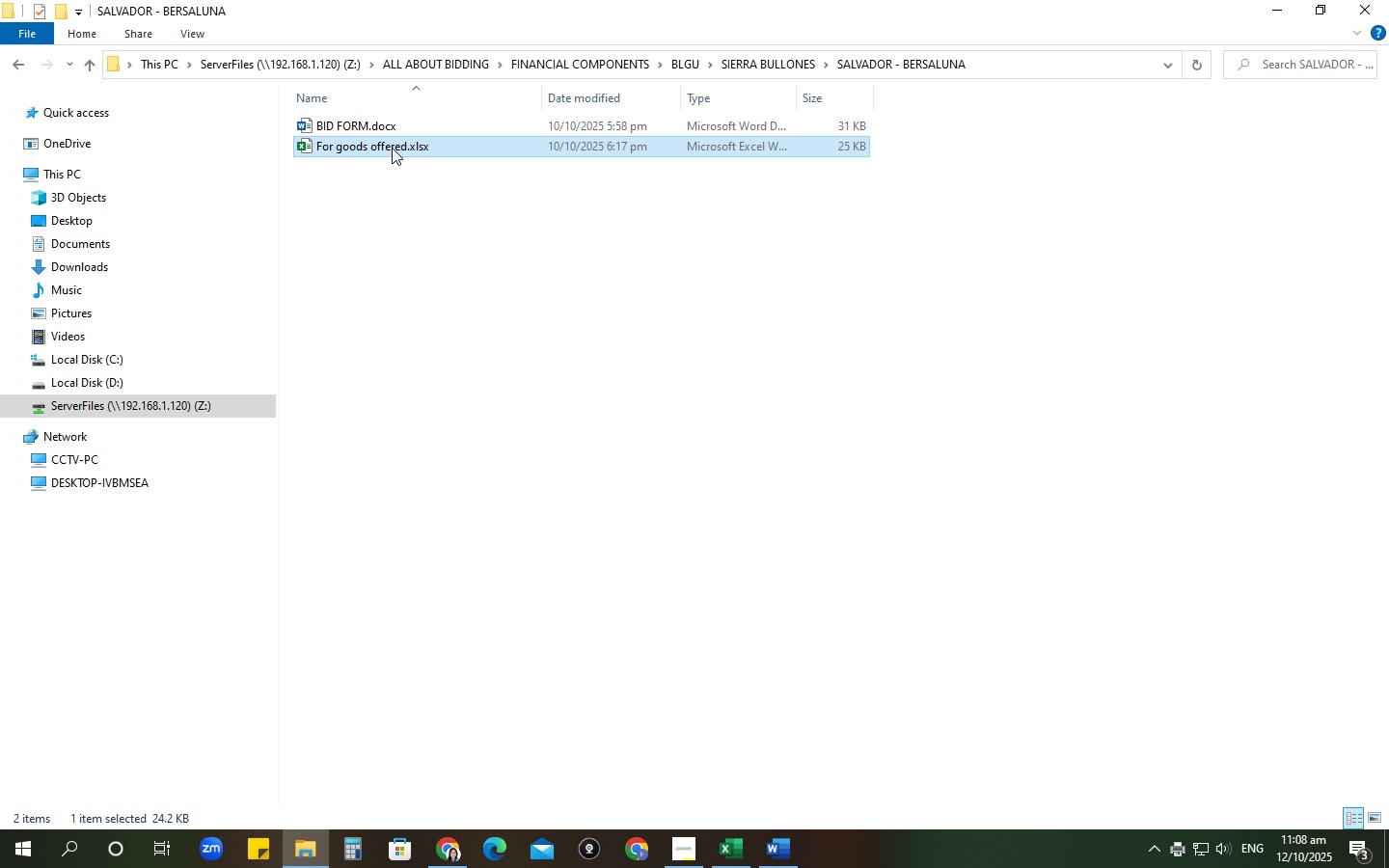 
triple_click([392, 148])
 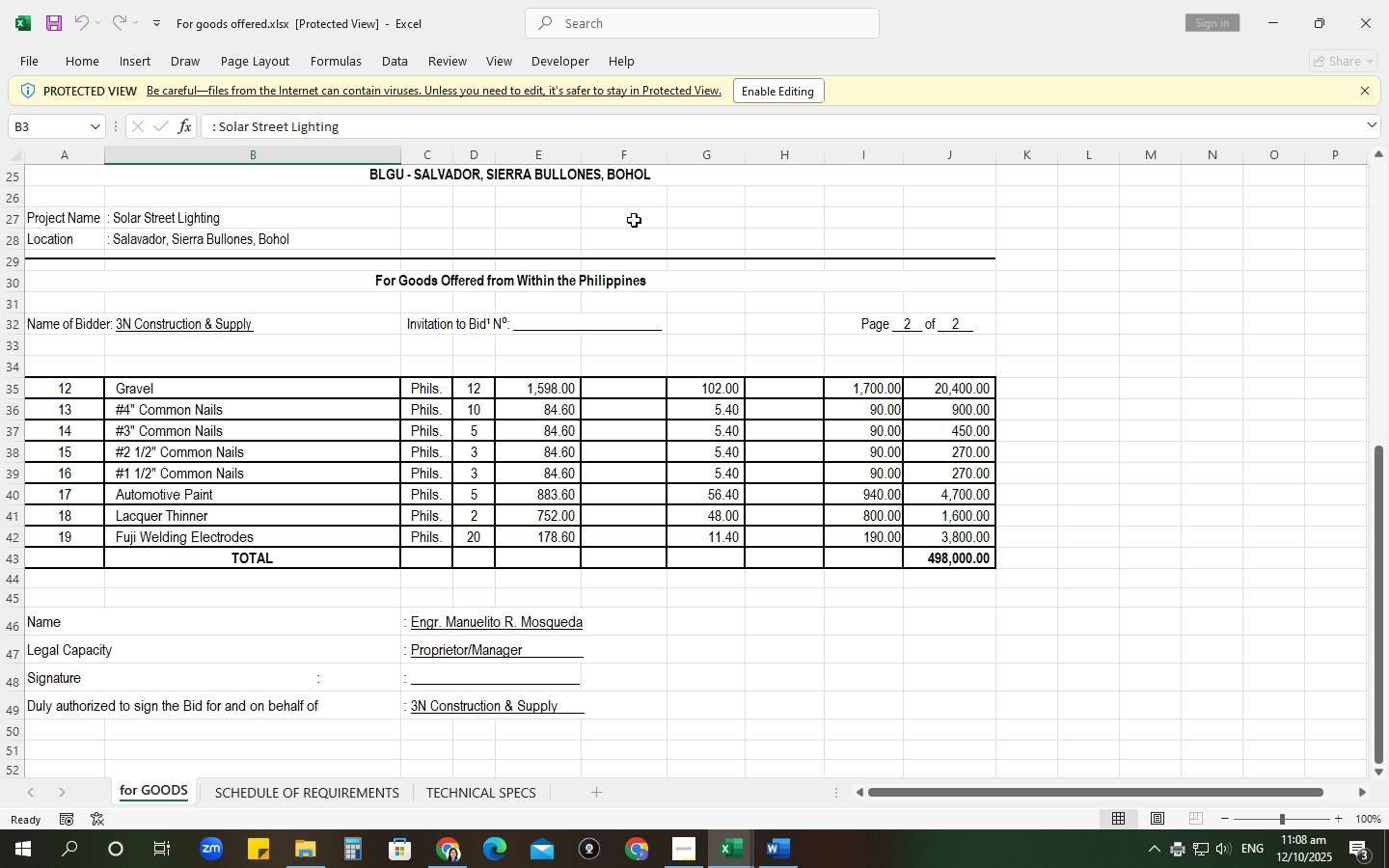 
left_click([761, 90])
 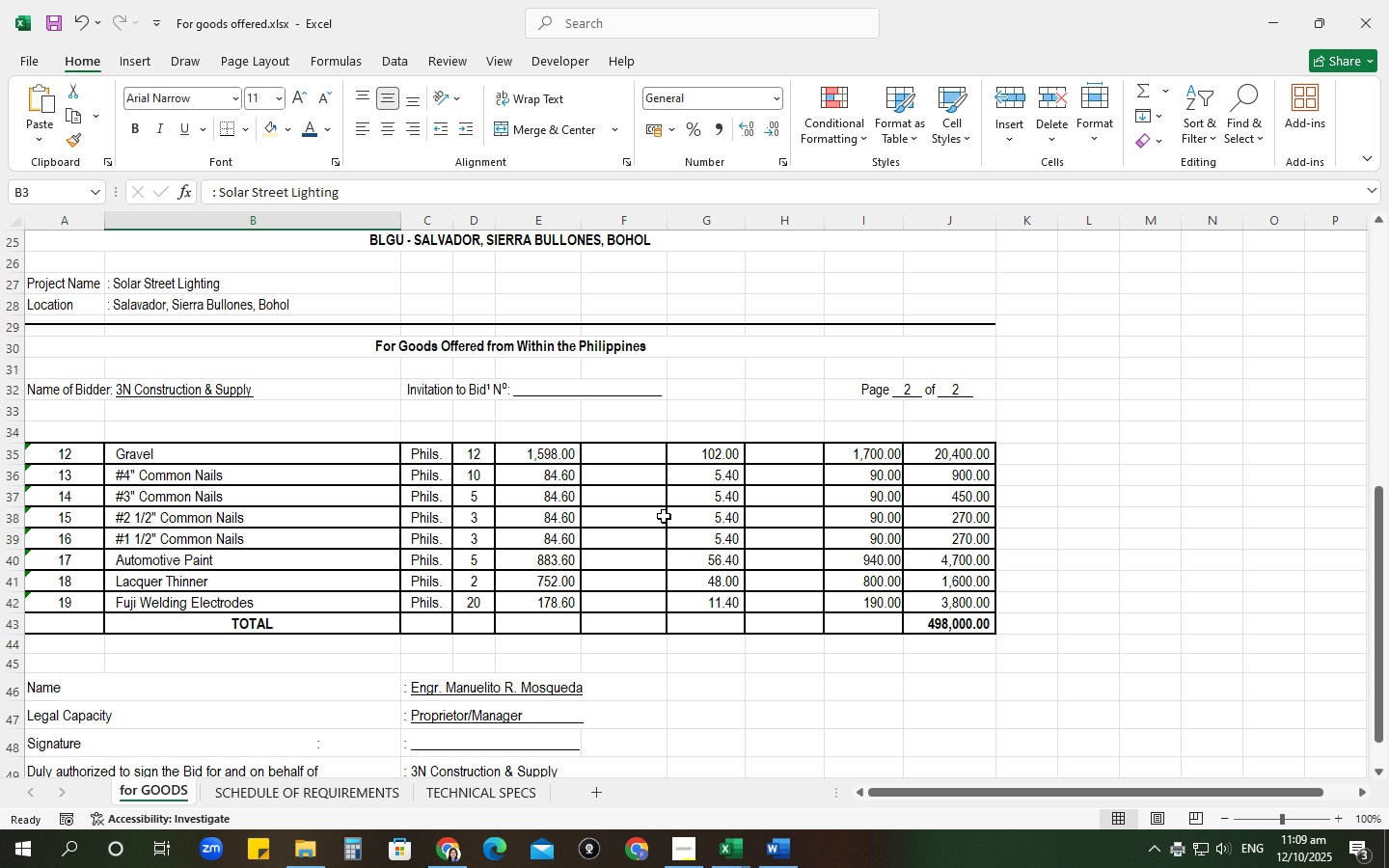 
key(Control+P)
 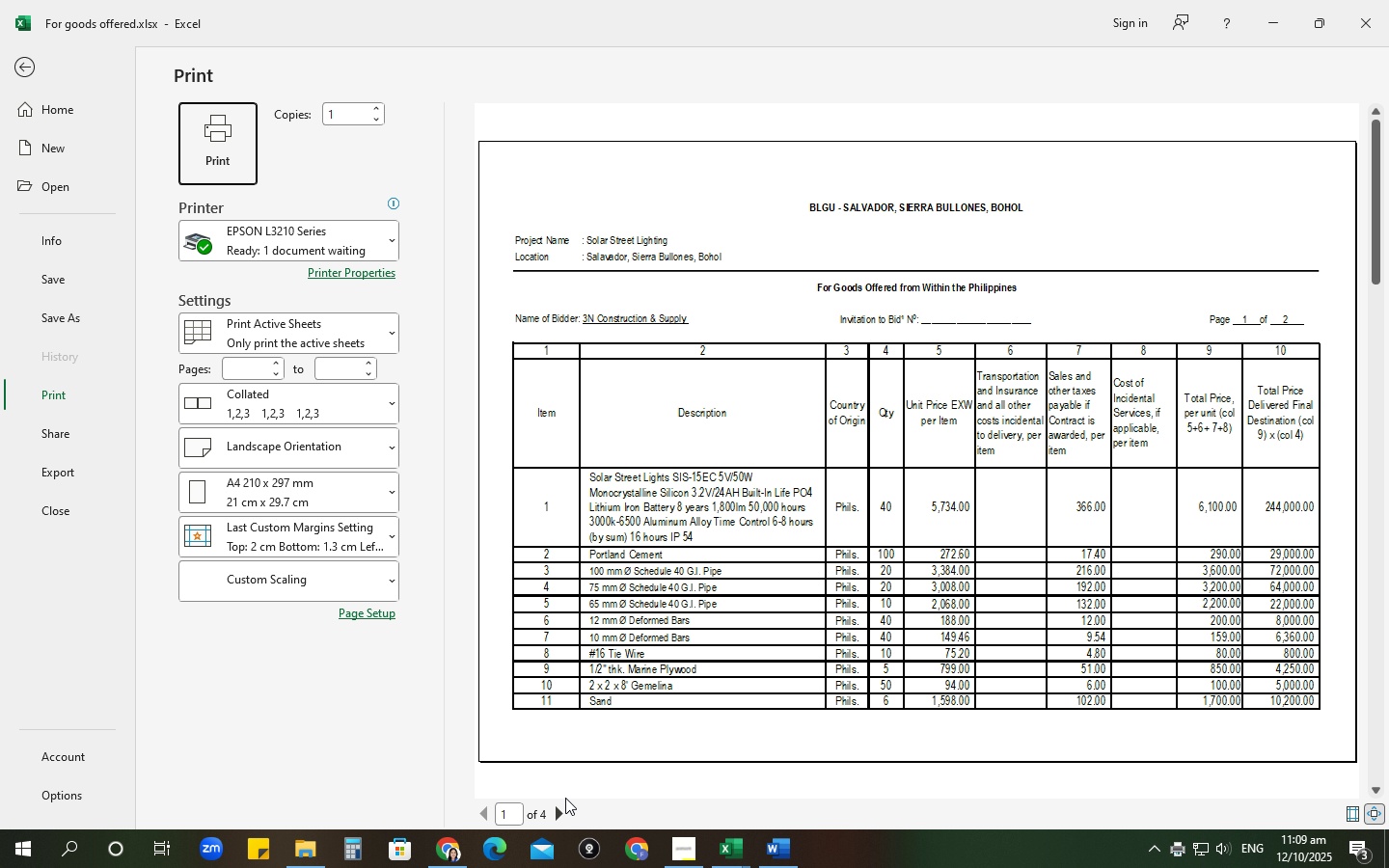 
left_click([558, 816])
 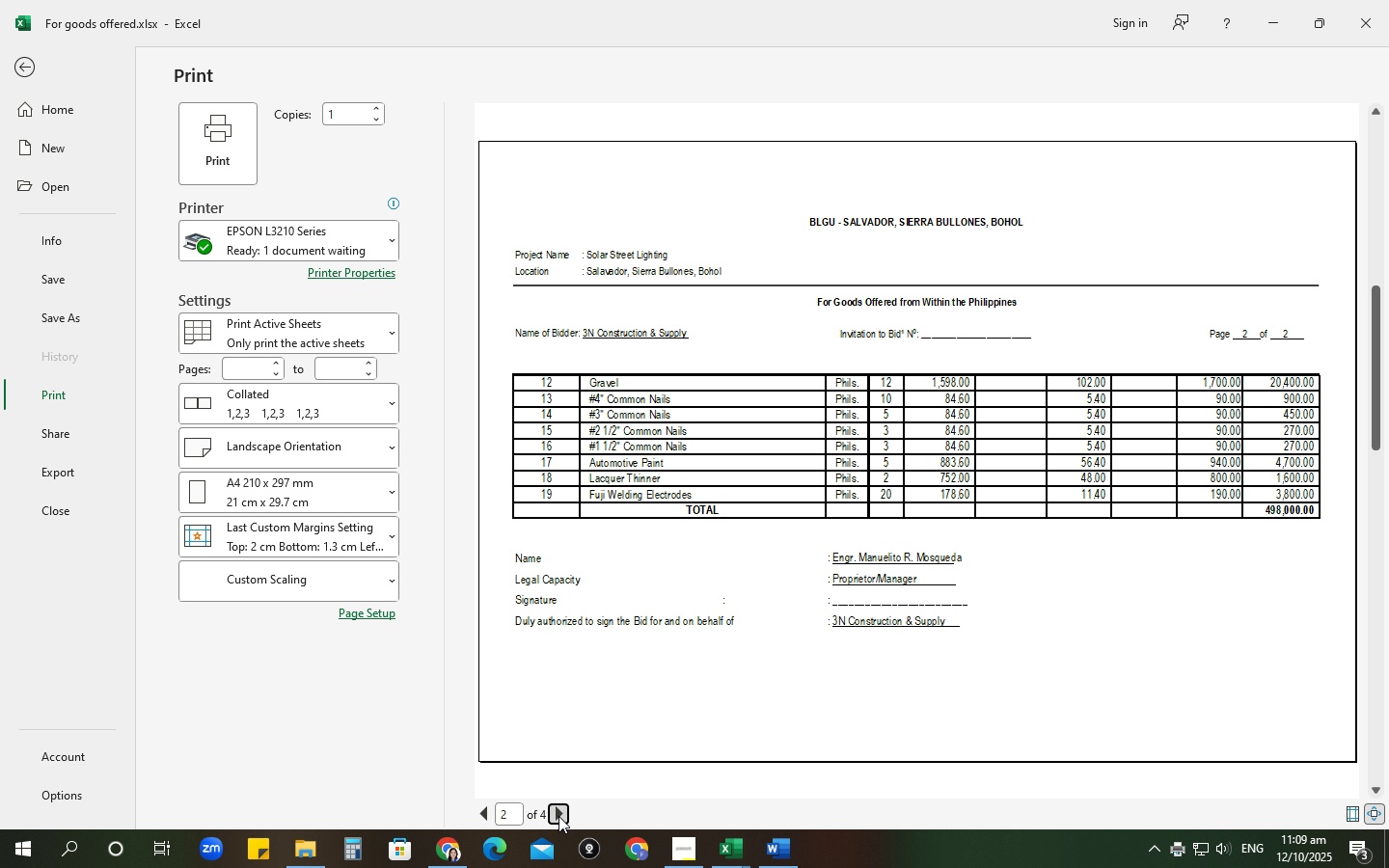 
left_click([558, 816])
 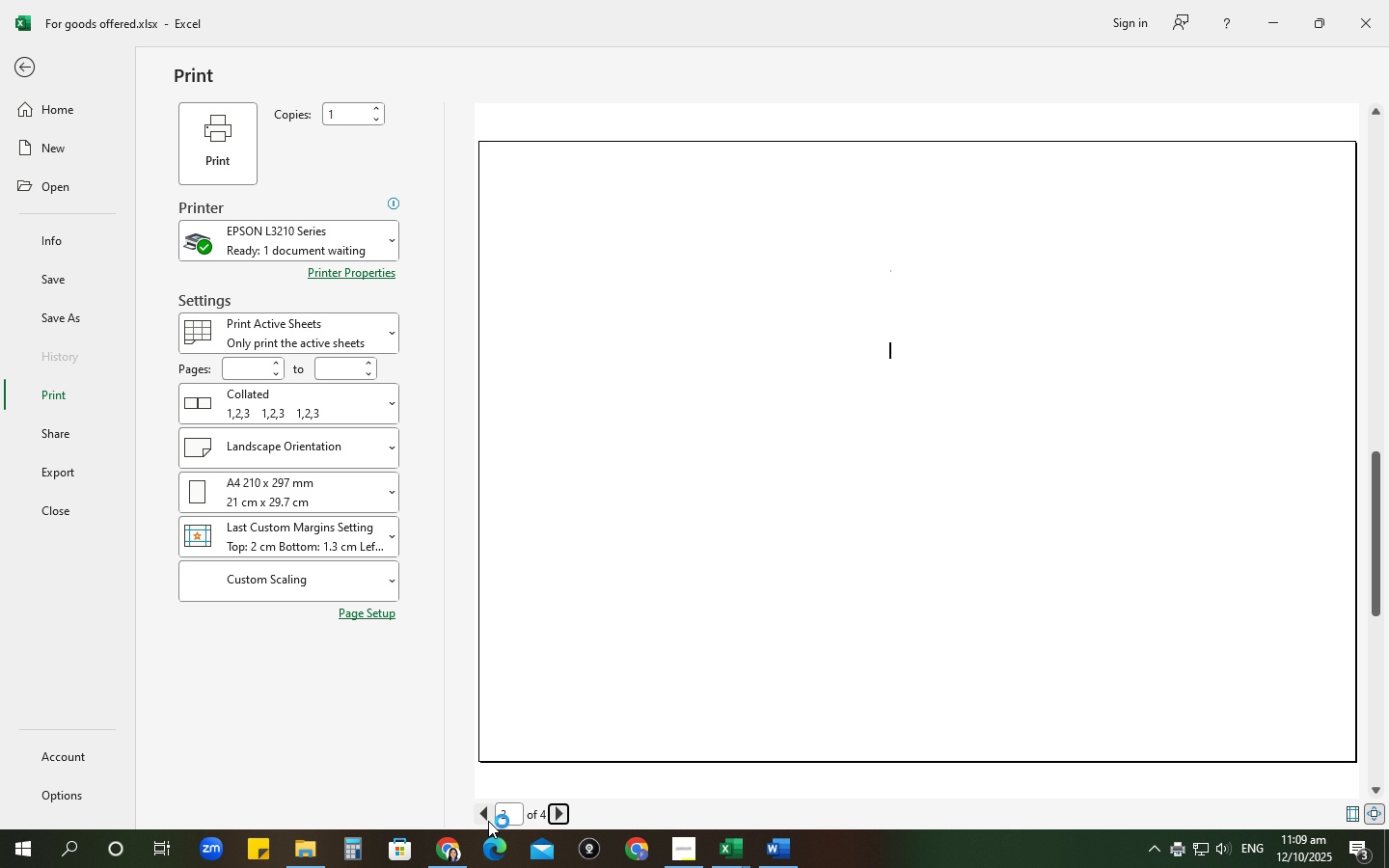 
left_click([488, 821])
 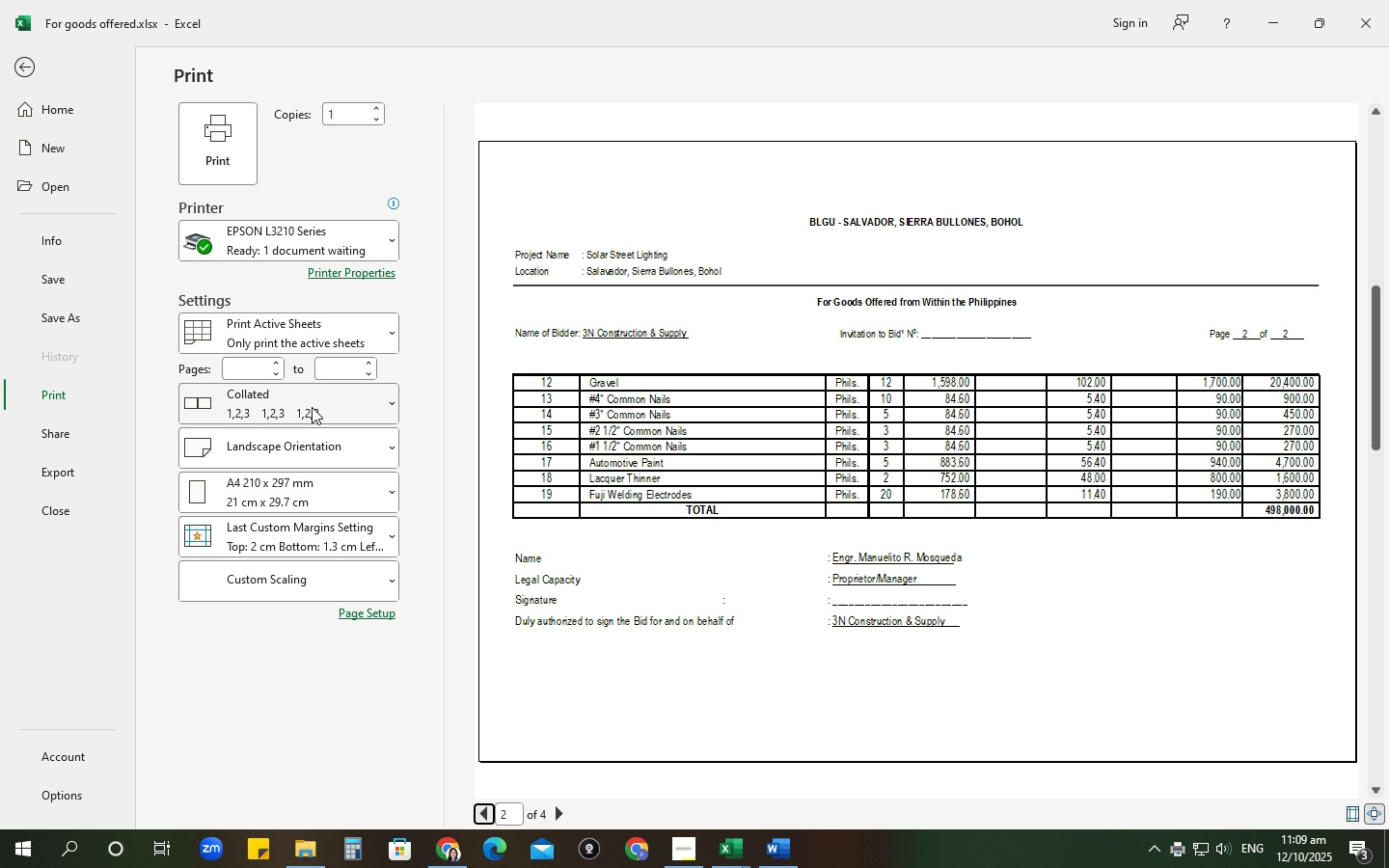 
left_click([242, 366])
 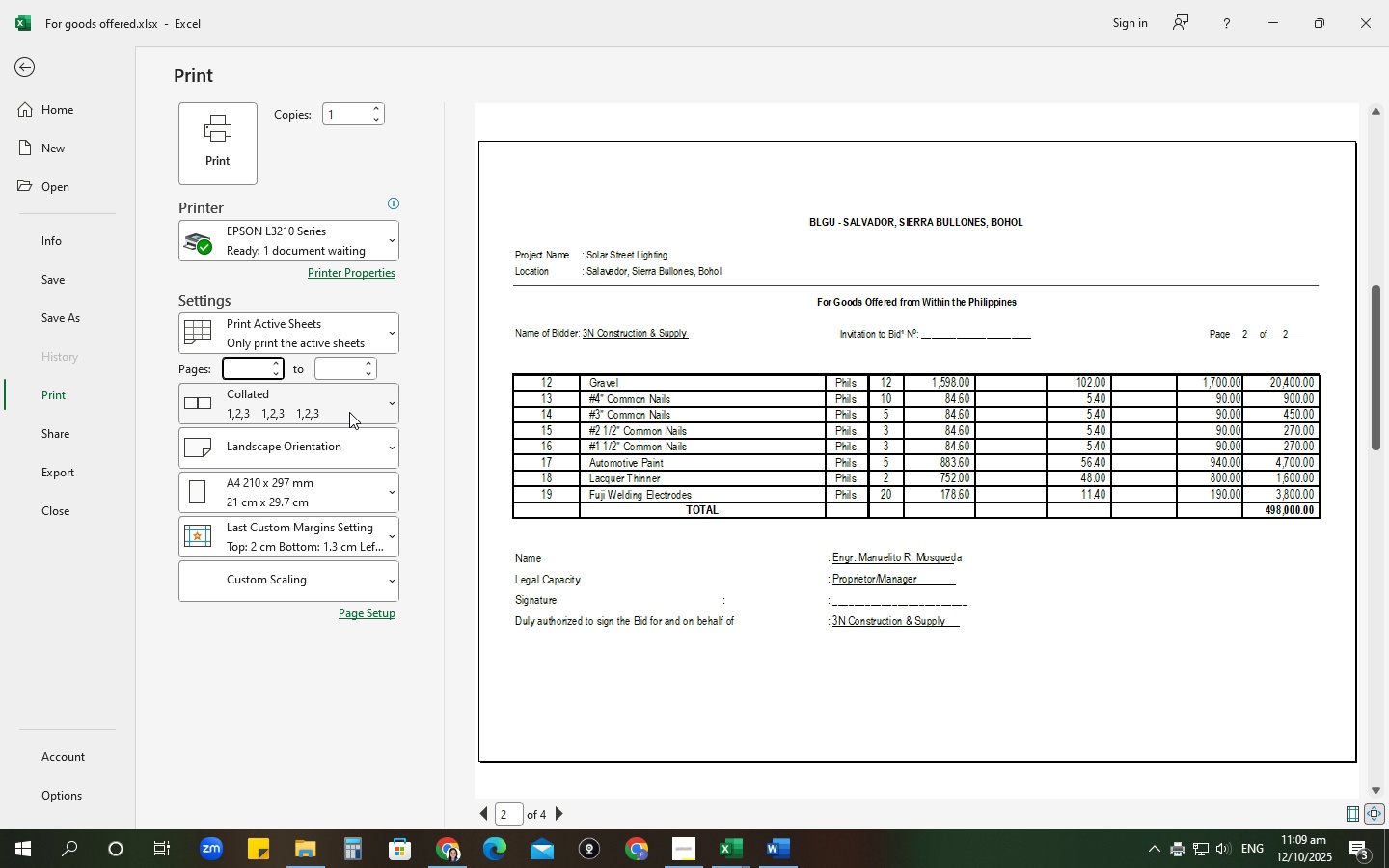 
key(1)
 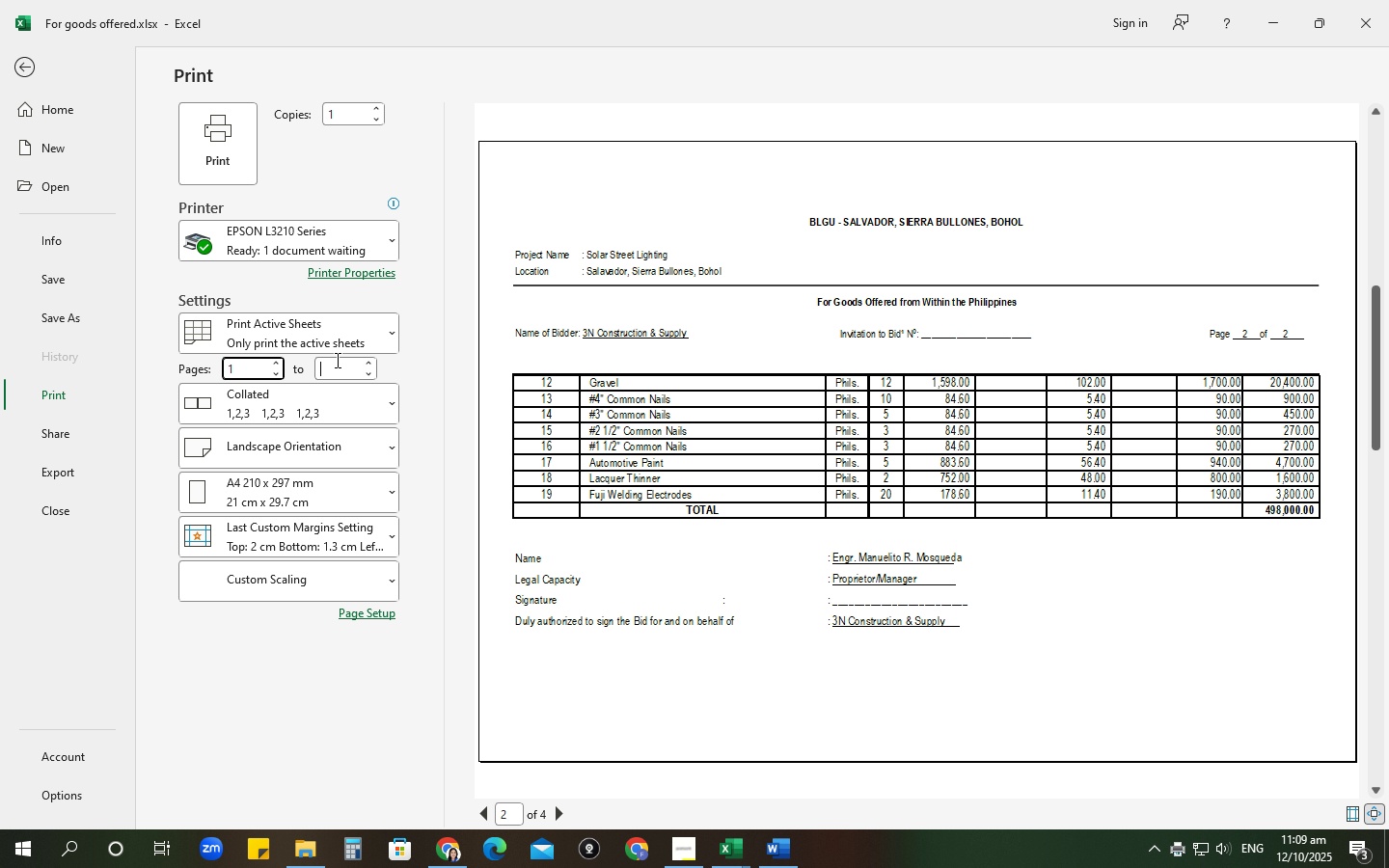 
left_click([336, 360])
 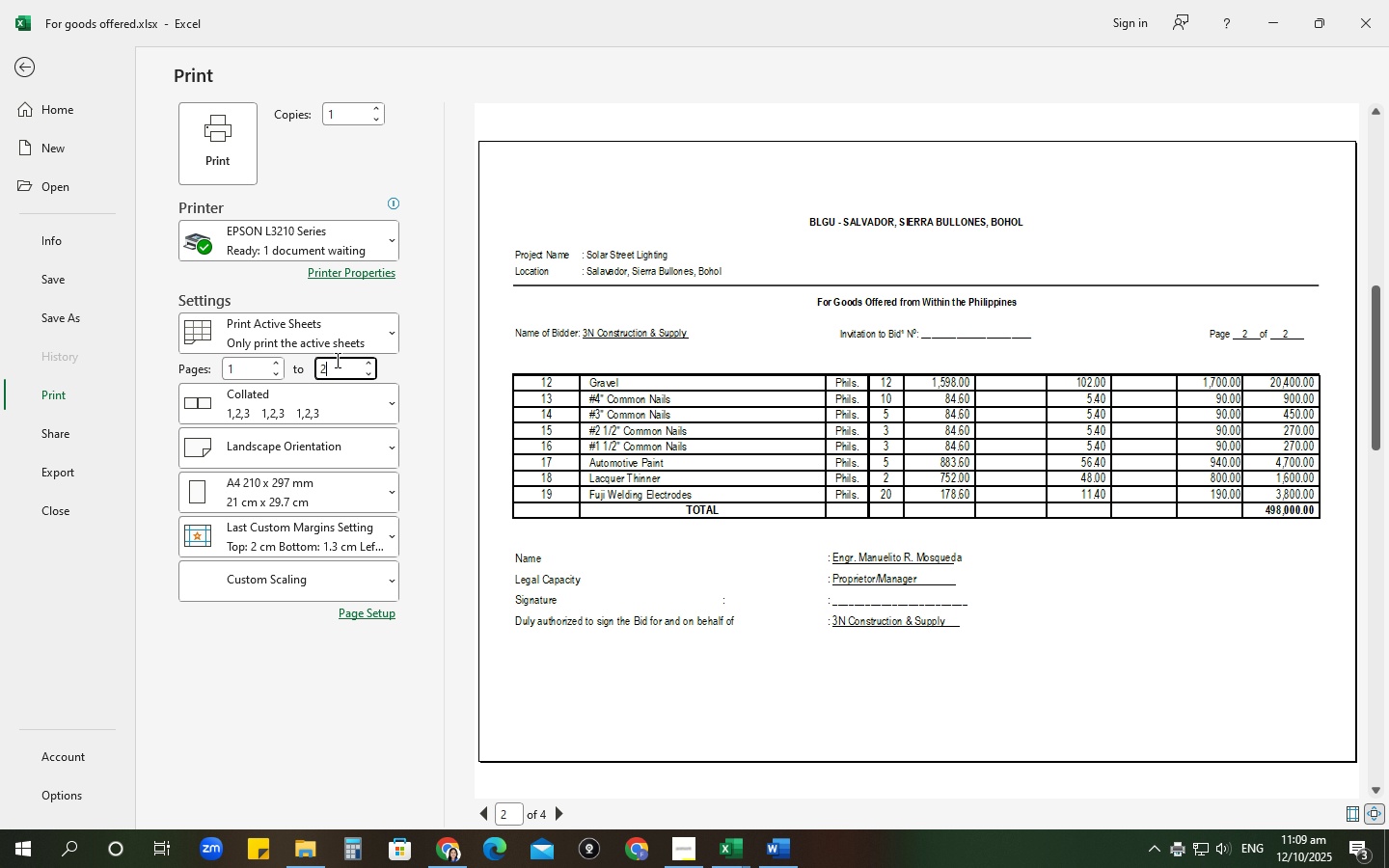 
key(2)
 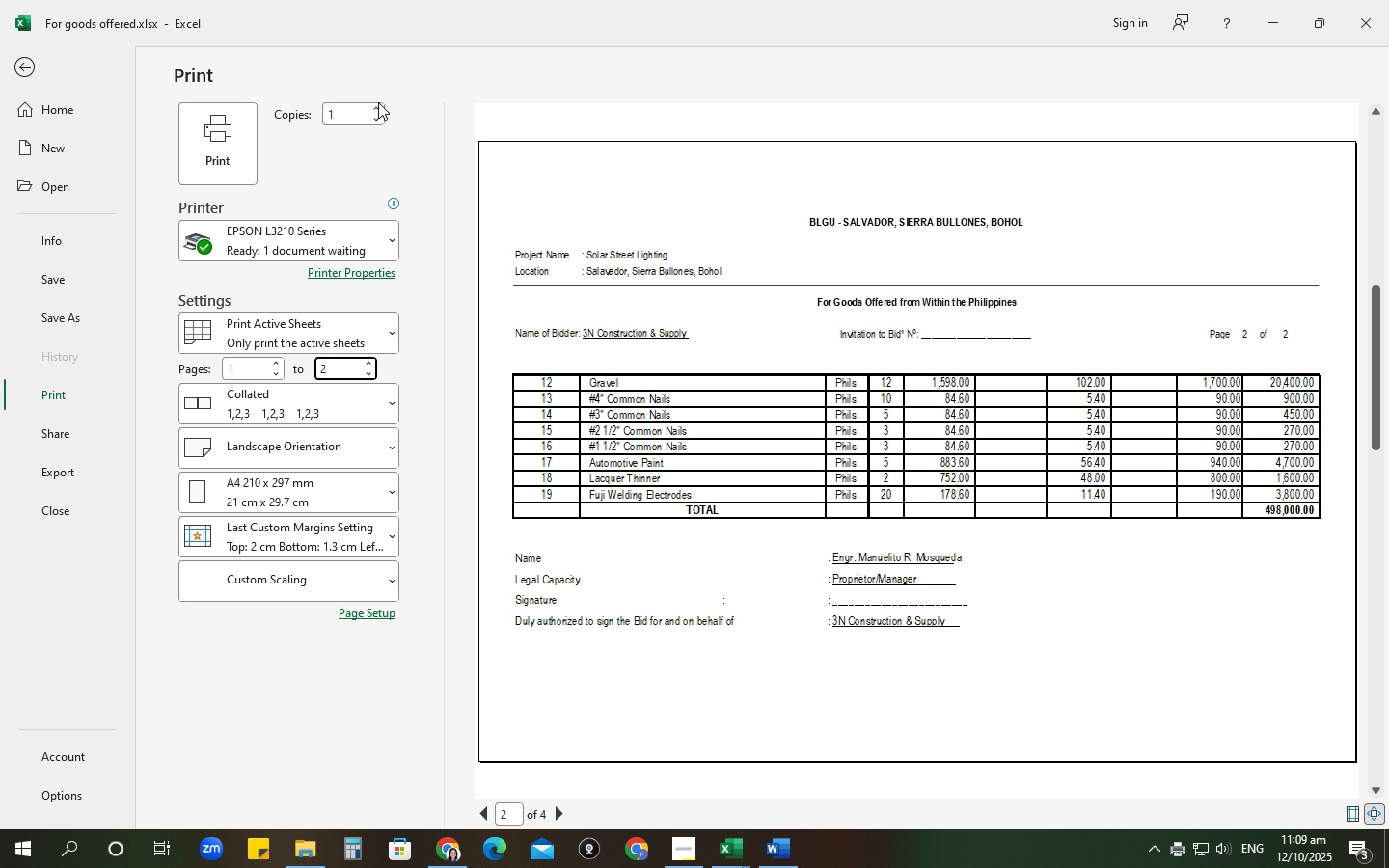 
left_click([378, 102])
 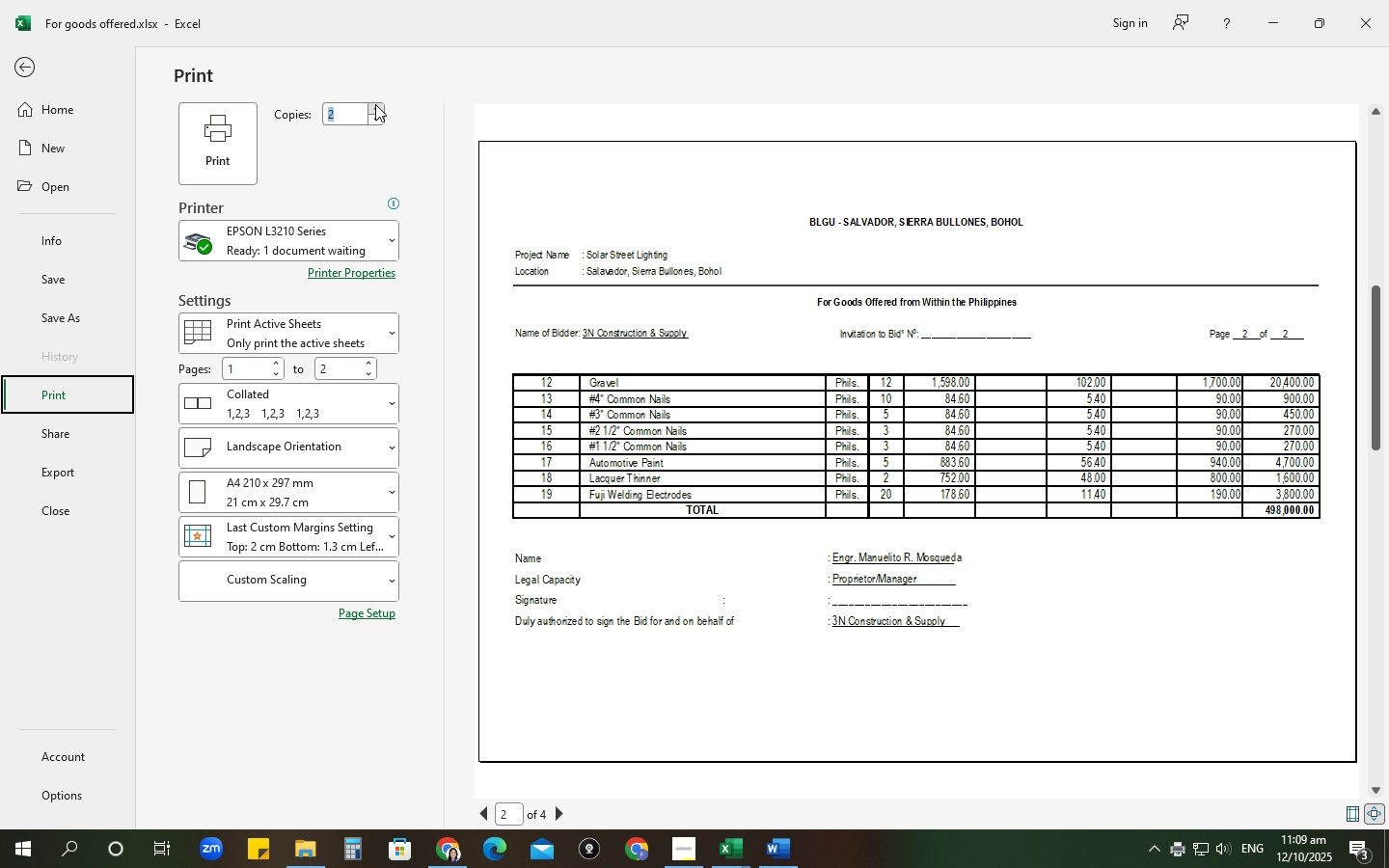 
left_click([375, 104])
 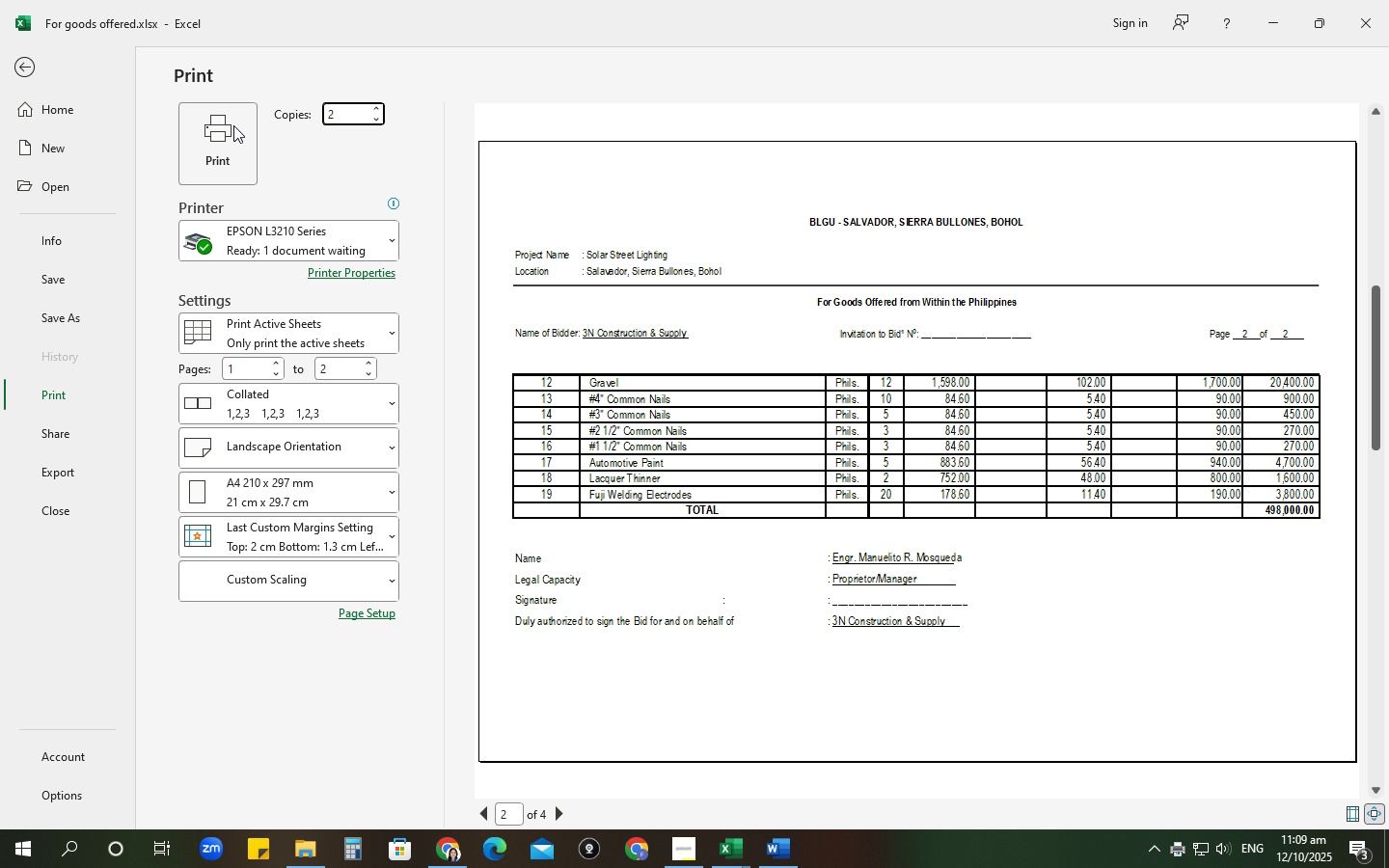 
left_click([233, 125])
 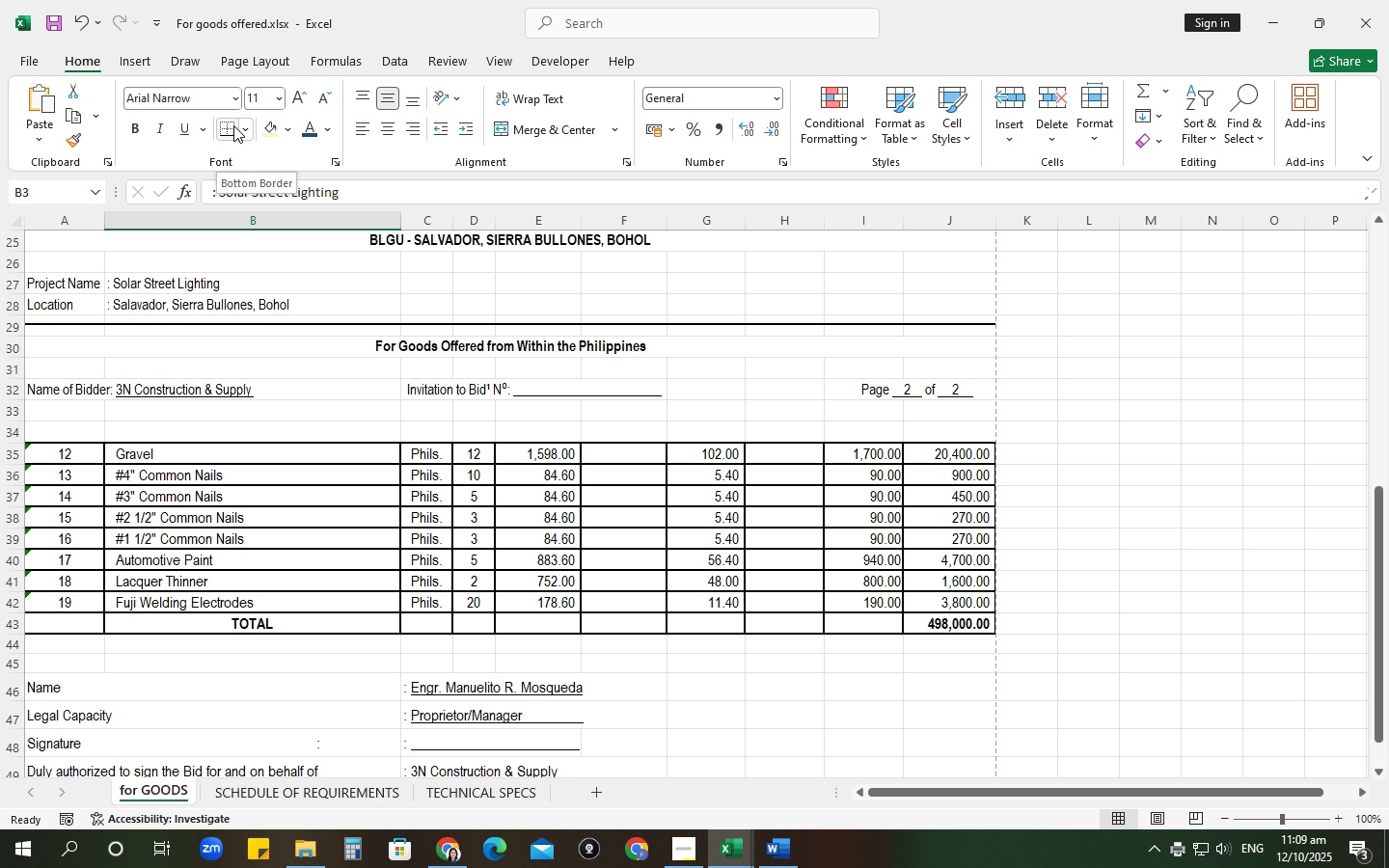 
wait(22.56)
 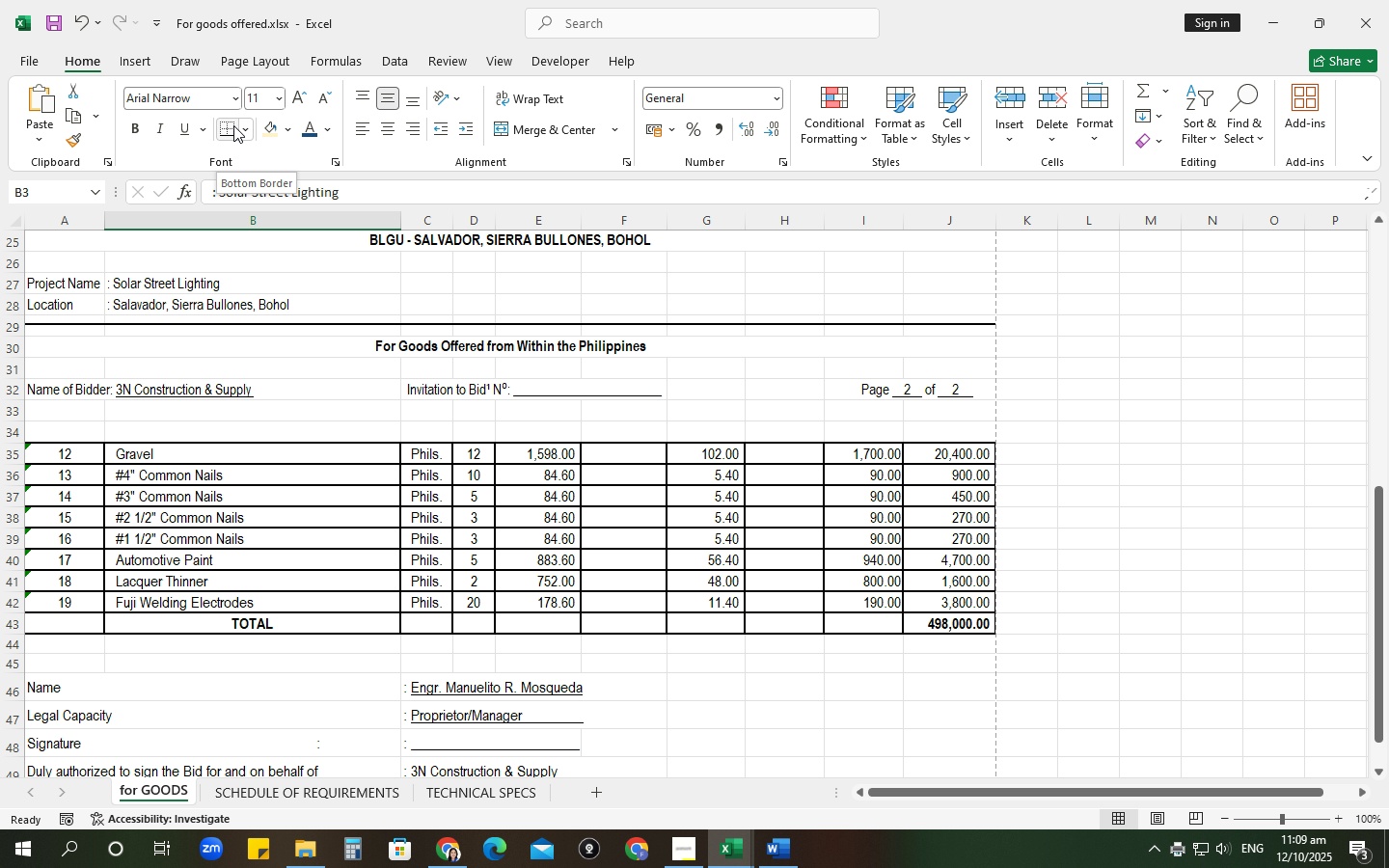 
left_click([331, 800])
 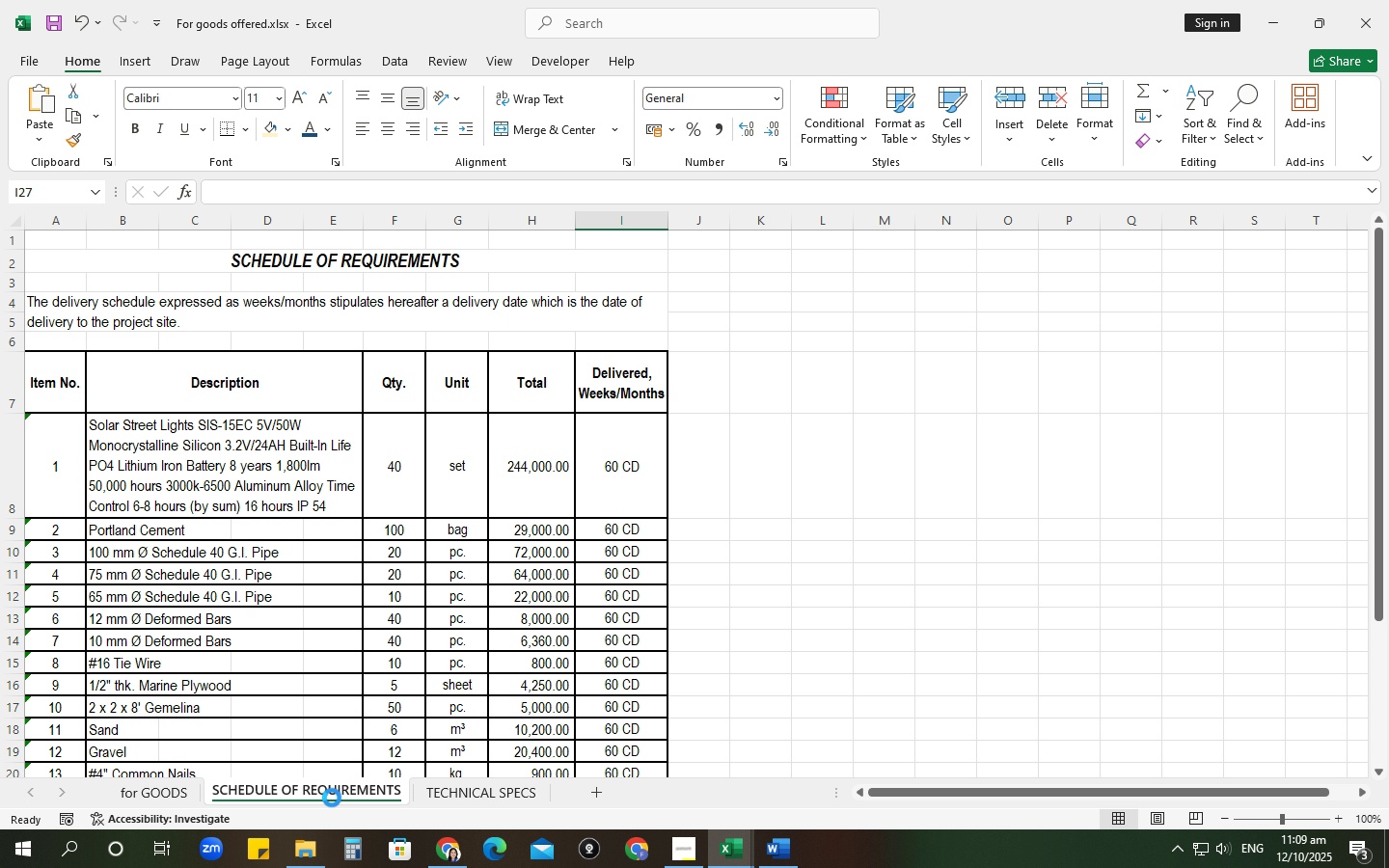 
key(Control+P)
 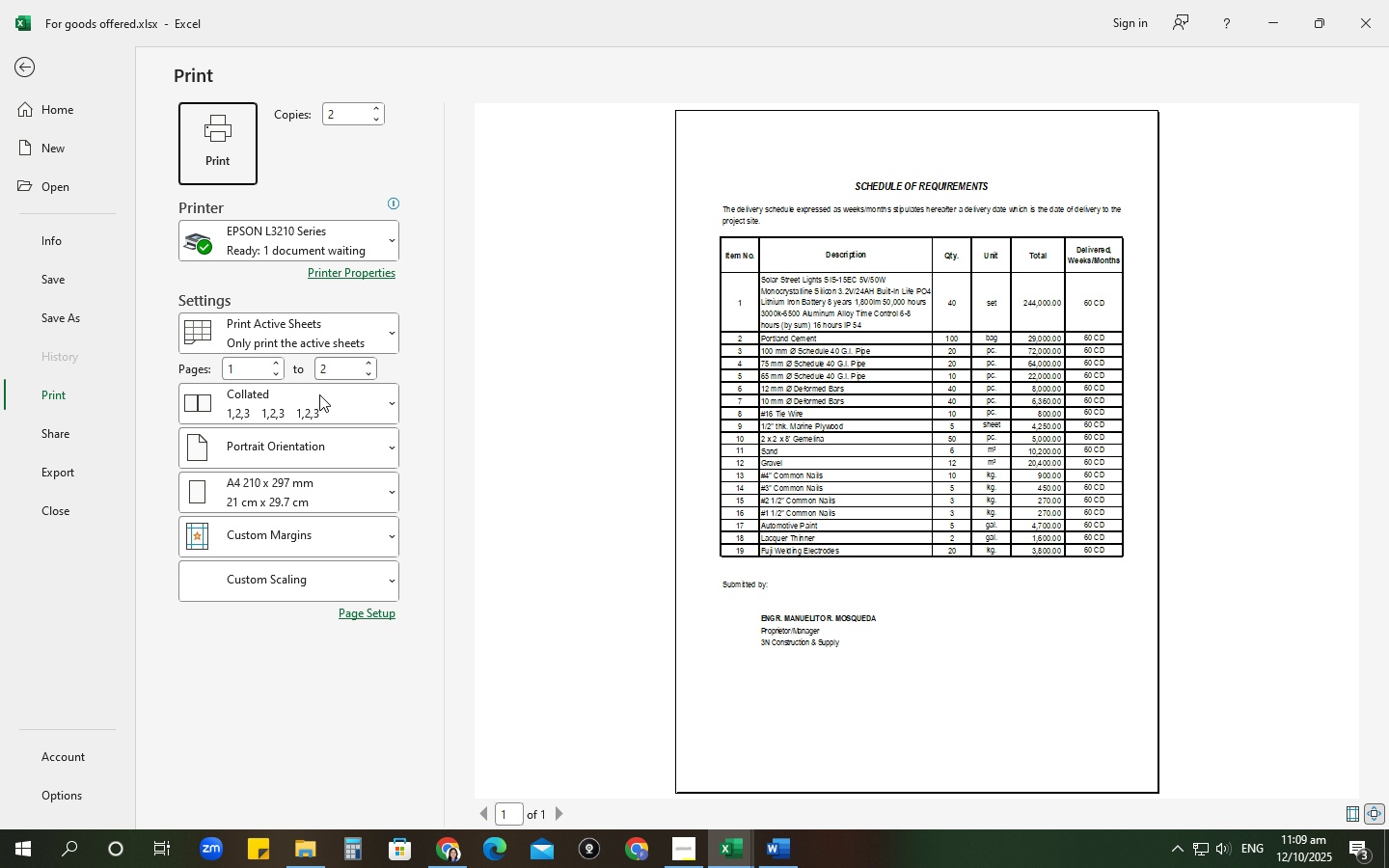 
left_click([326, 373])
 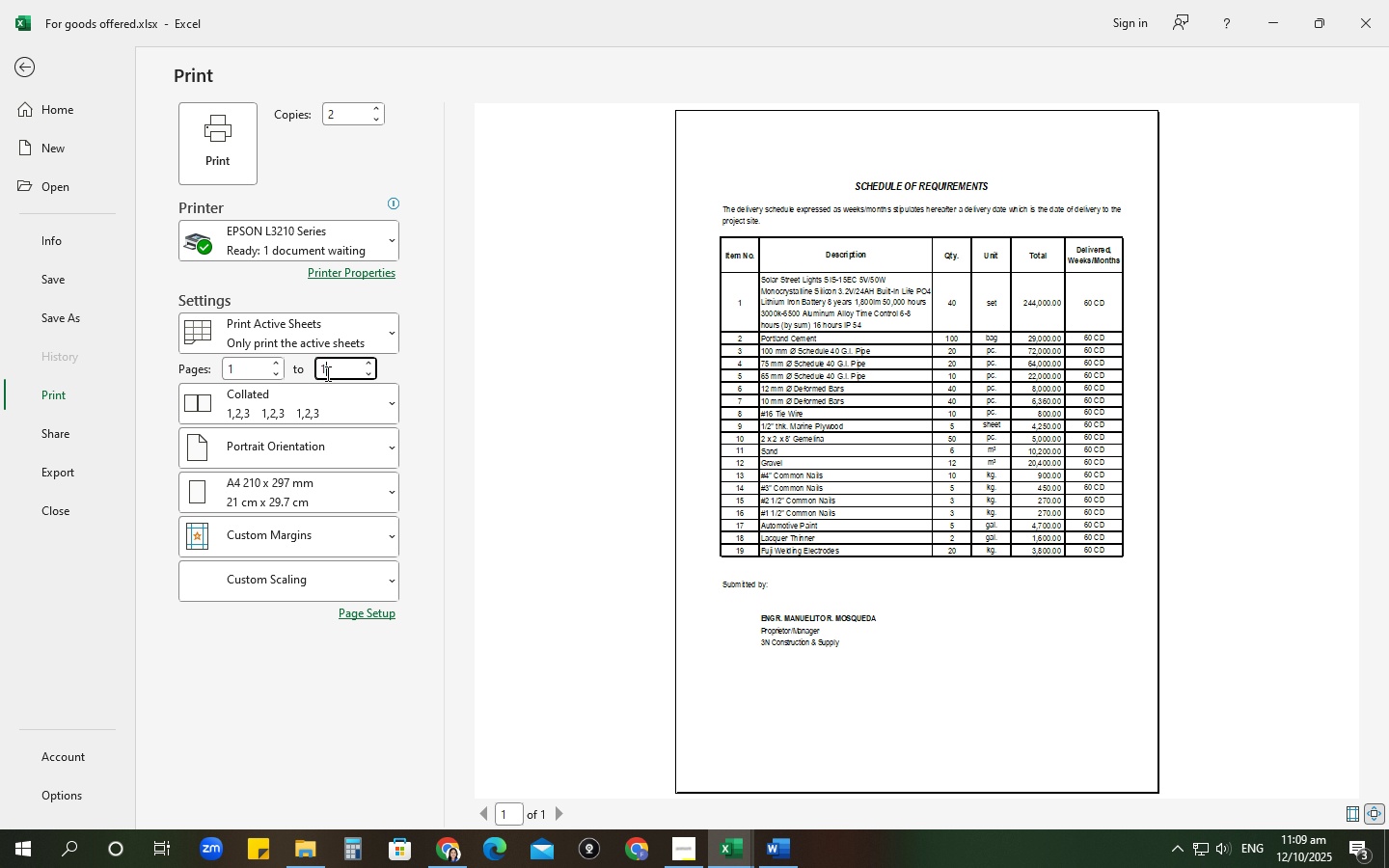 
key(1)
 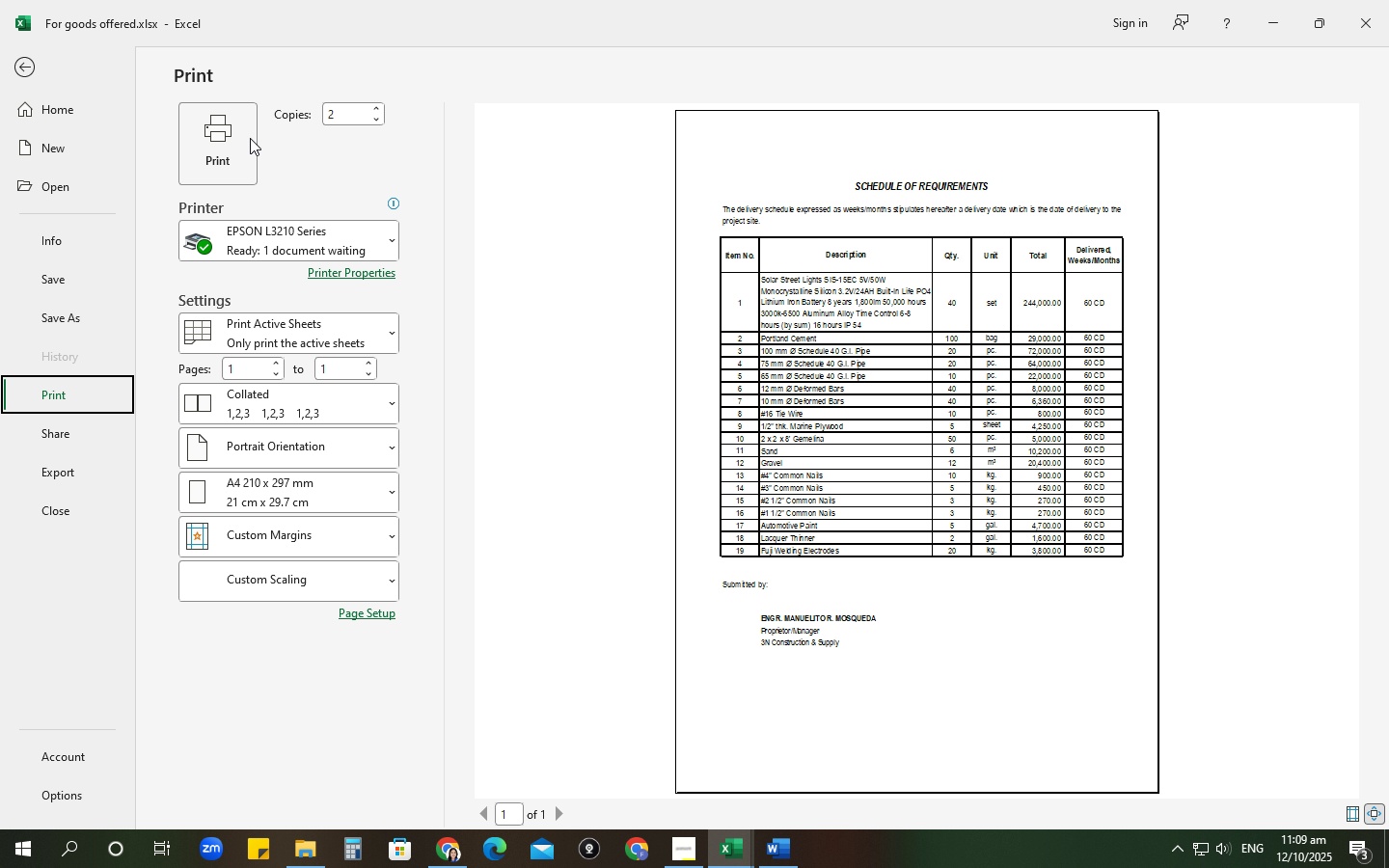 
double_click([244, 139])
 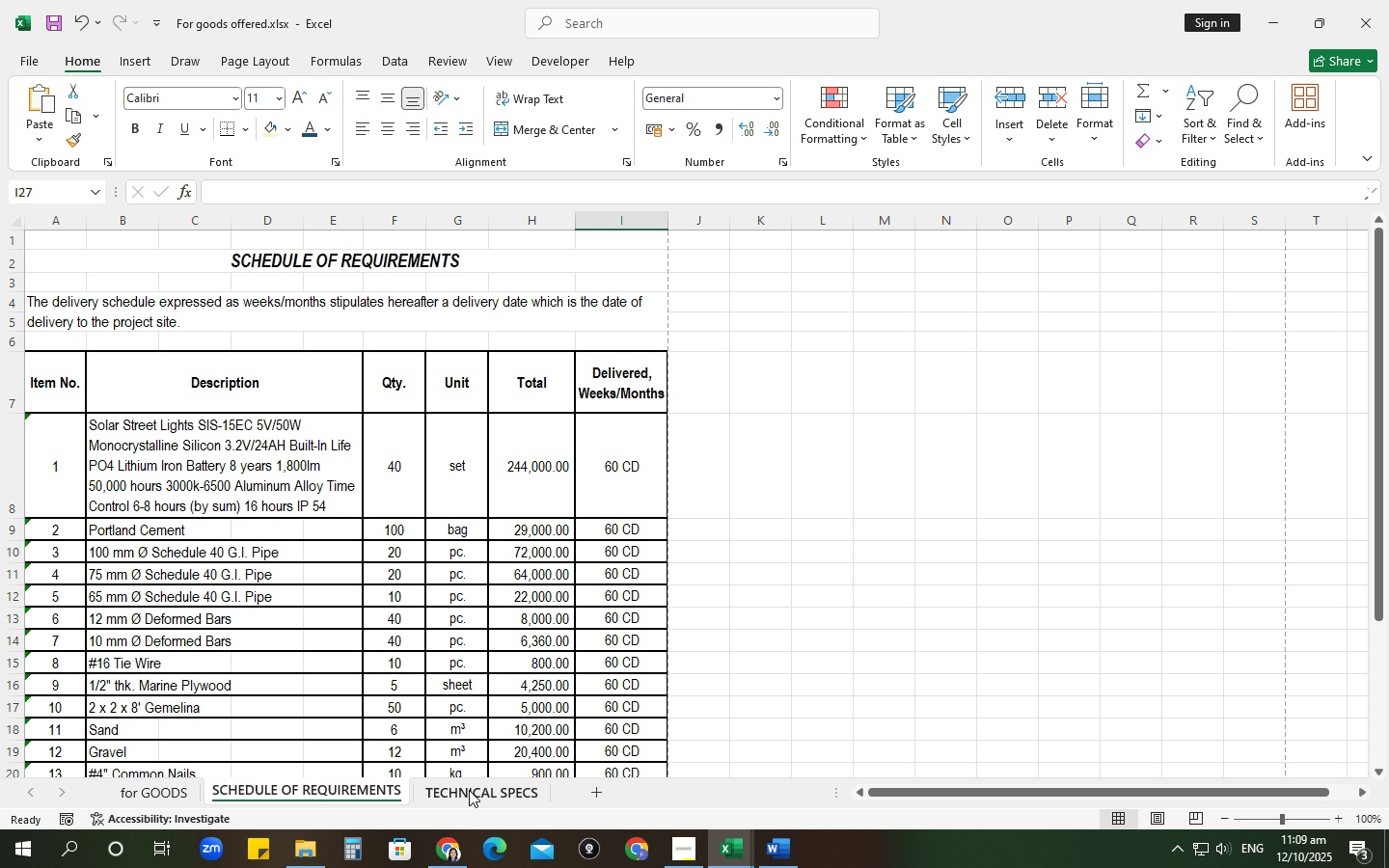 
left_click([469, 790])
 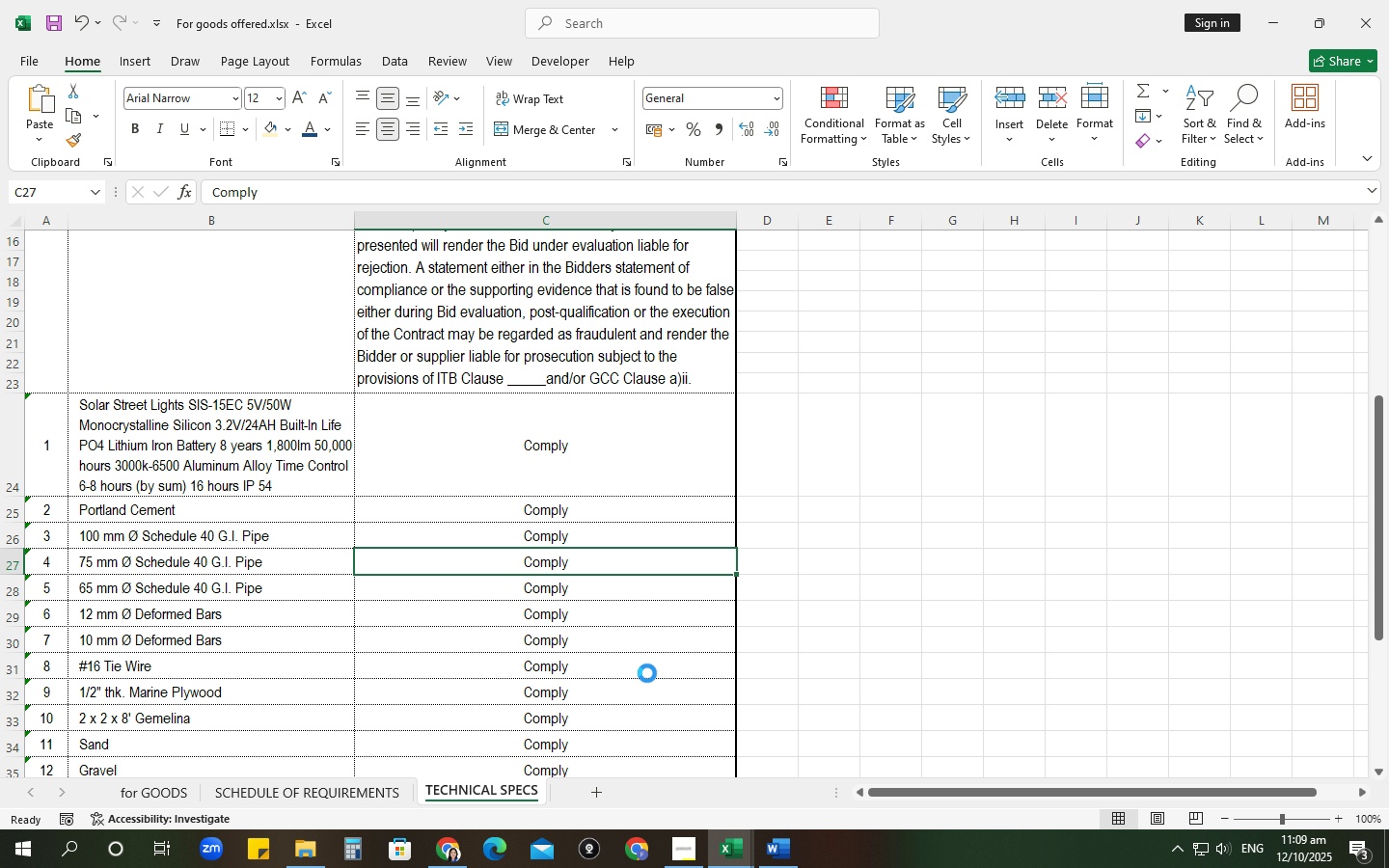 
key(Control+P)
 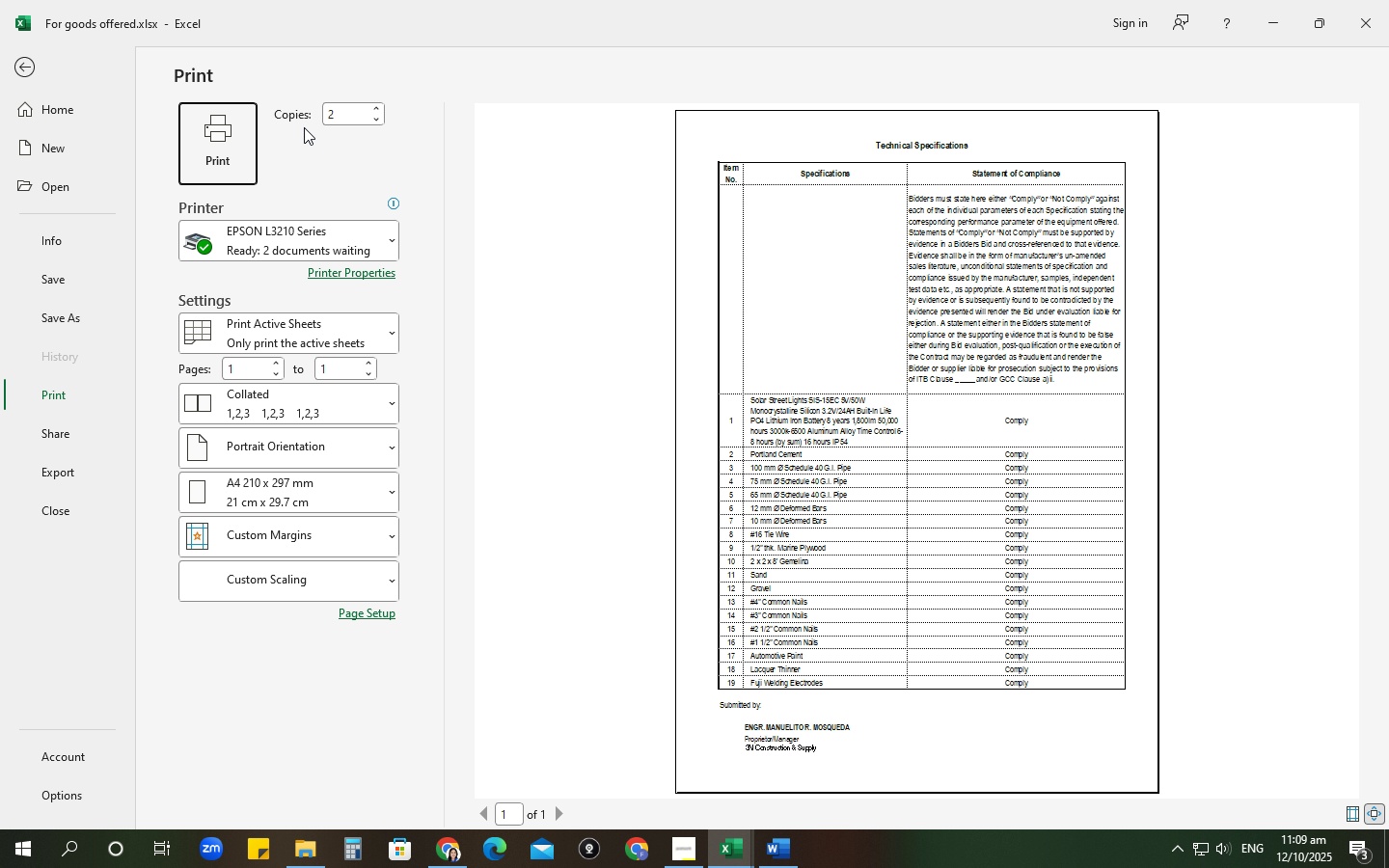 
left_click([218, 145])
 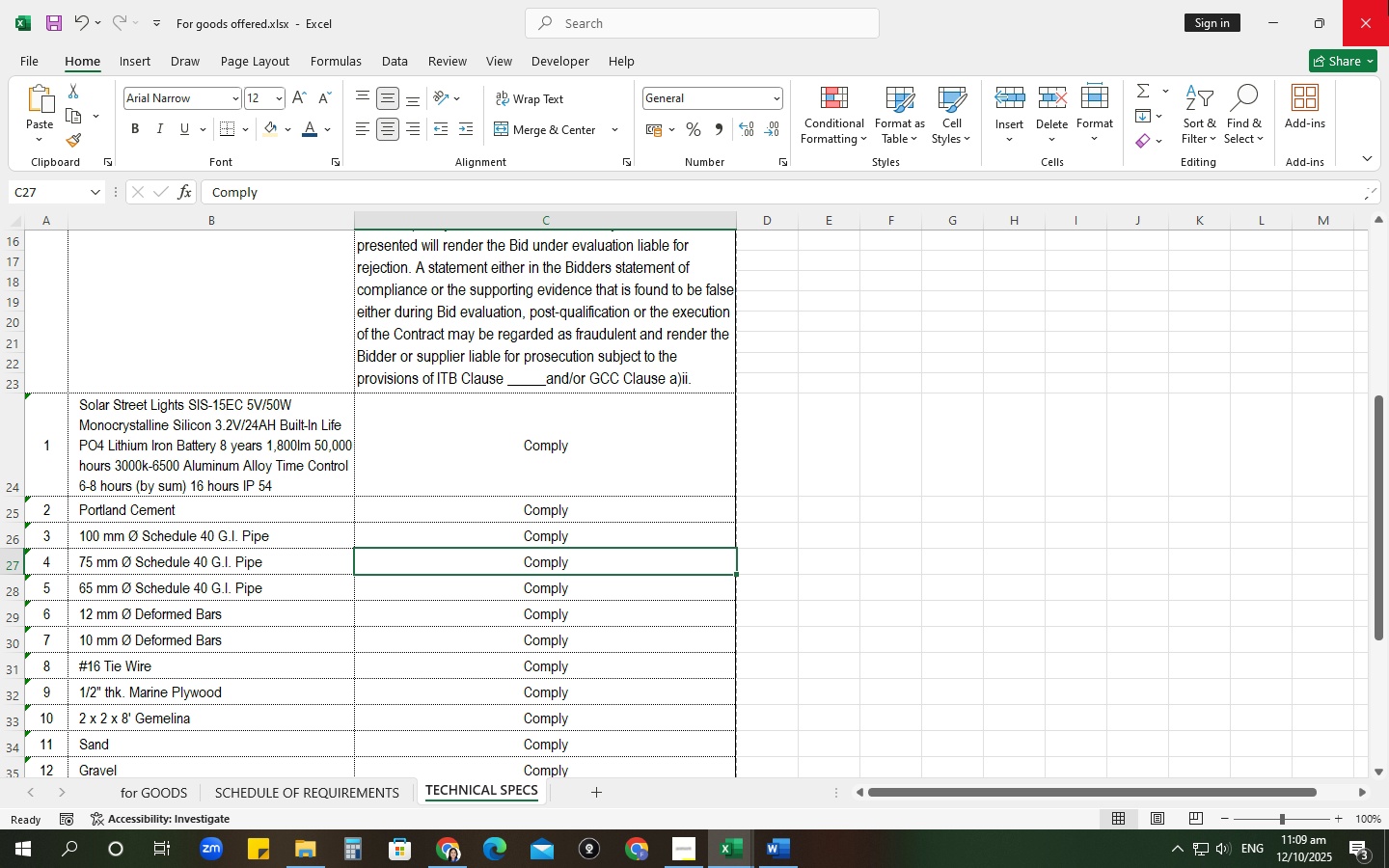 
left_click([1388, 0])
 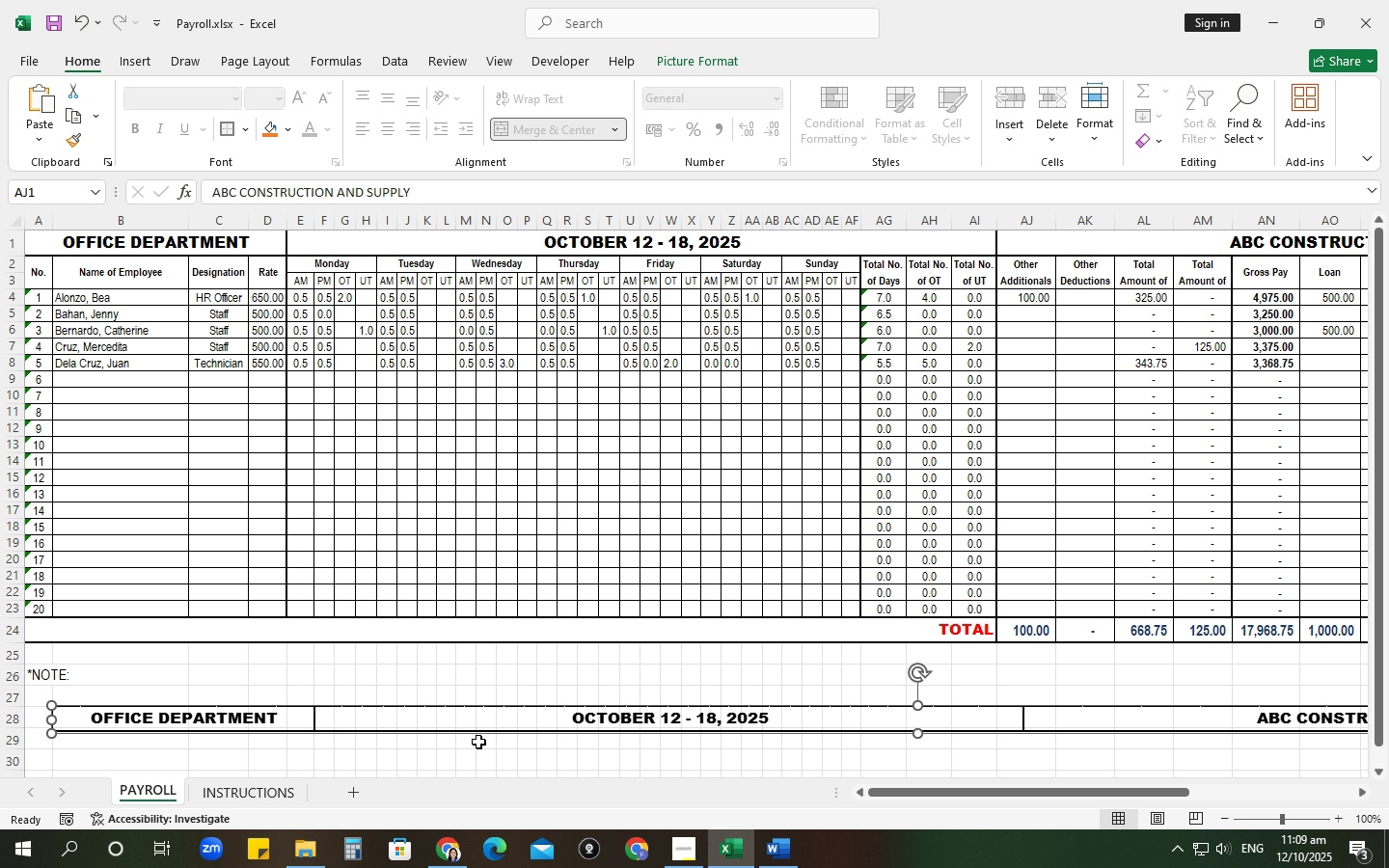 
key(Backspace)
 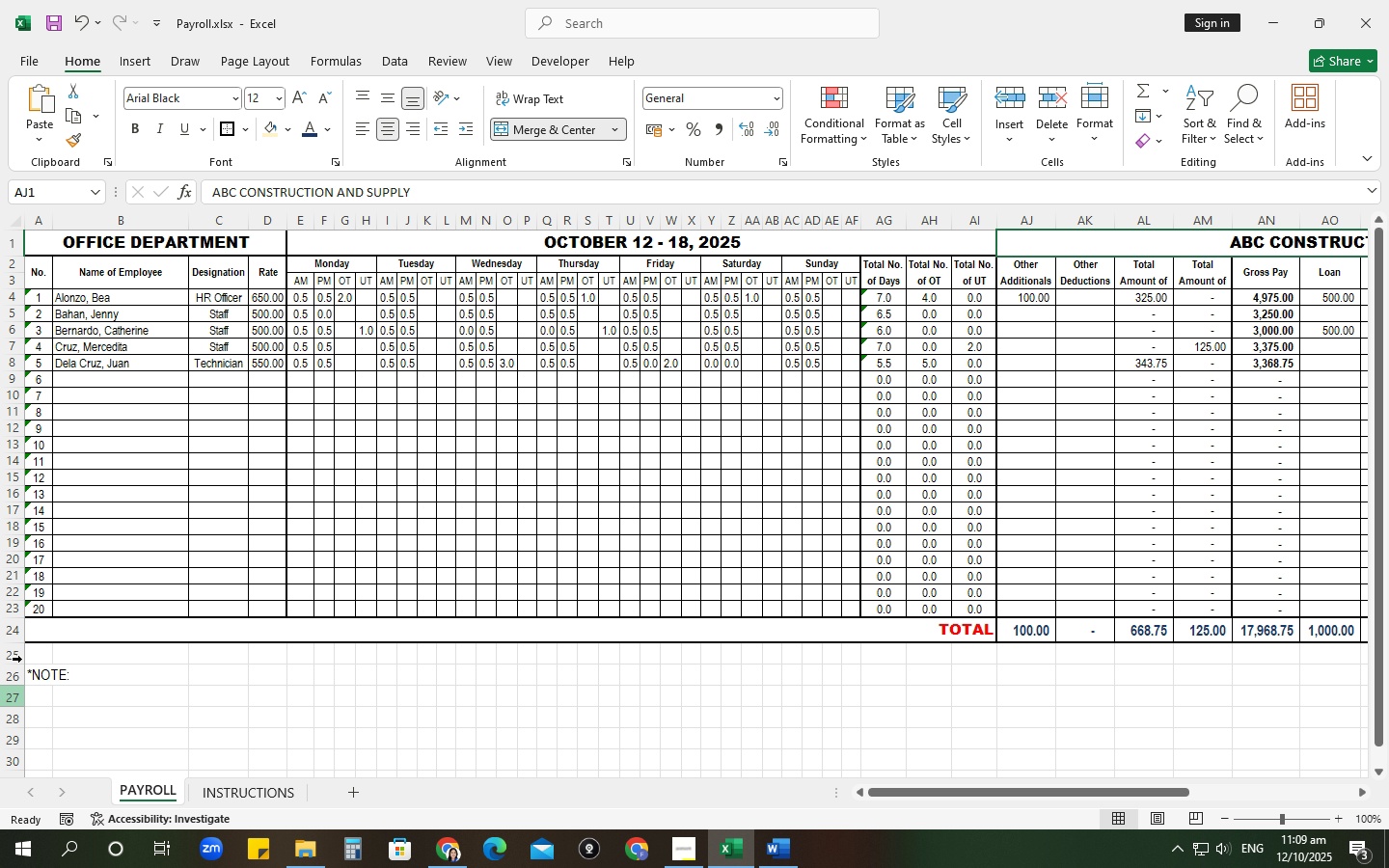 
left_click([51, 673])
 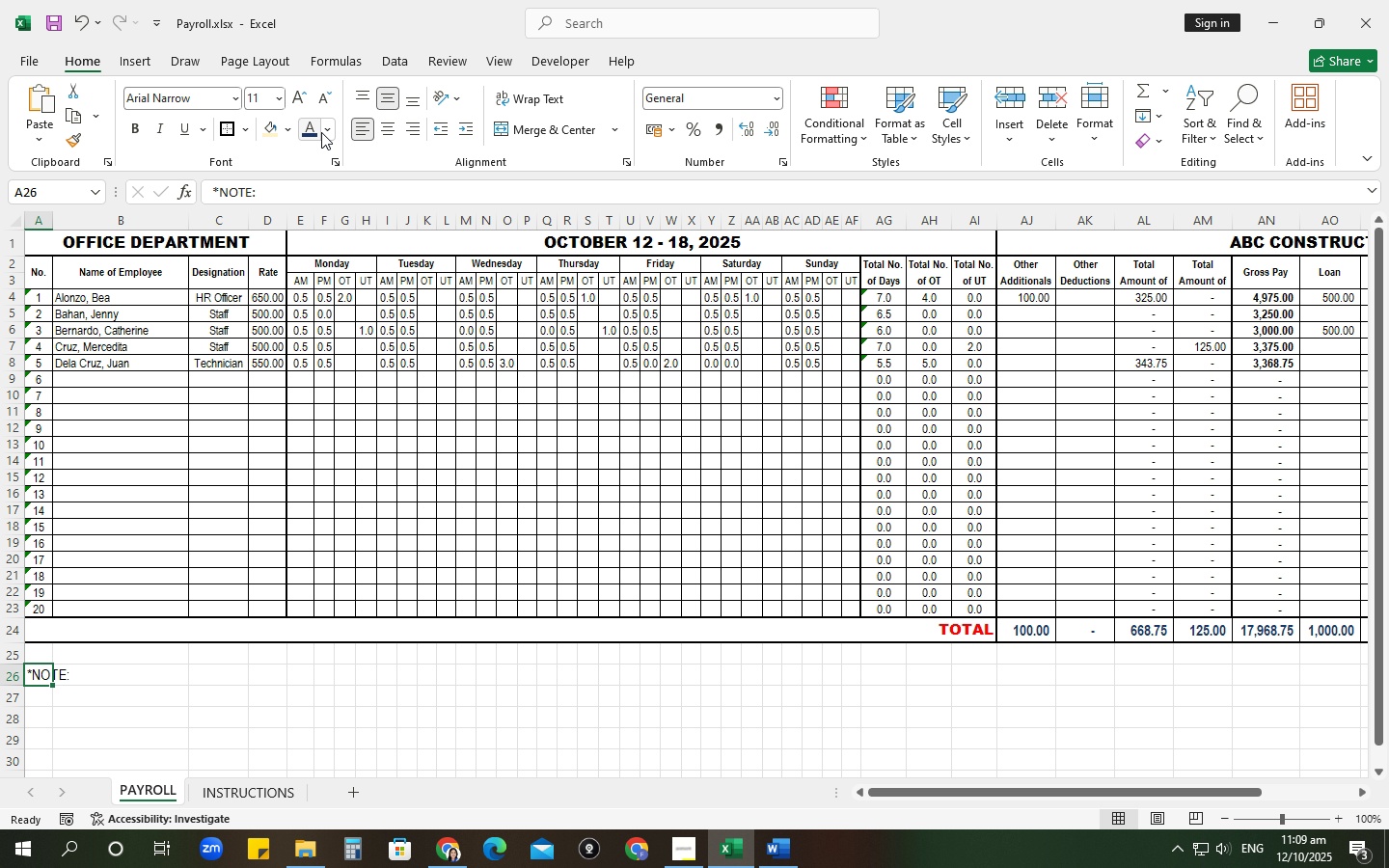 
left_click([335, 135])
 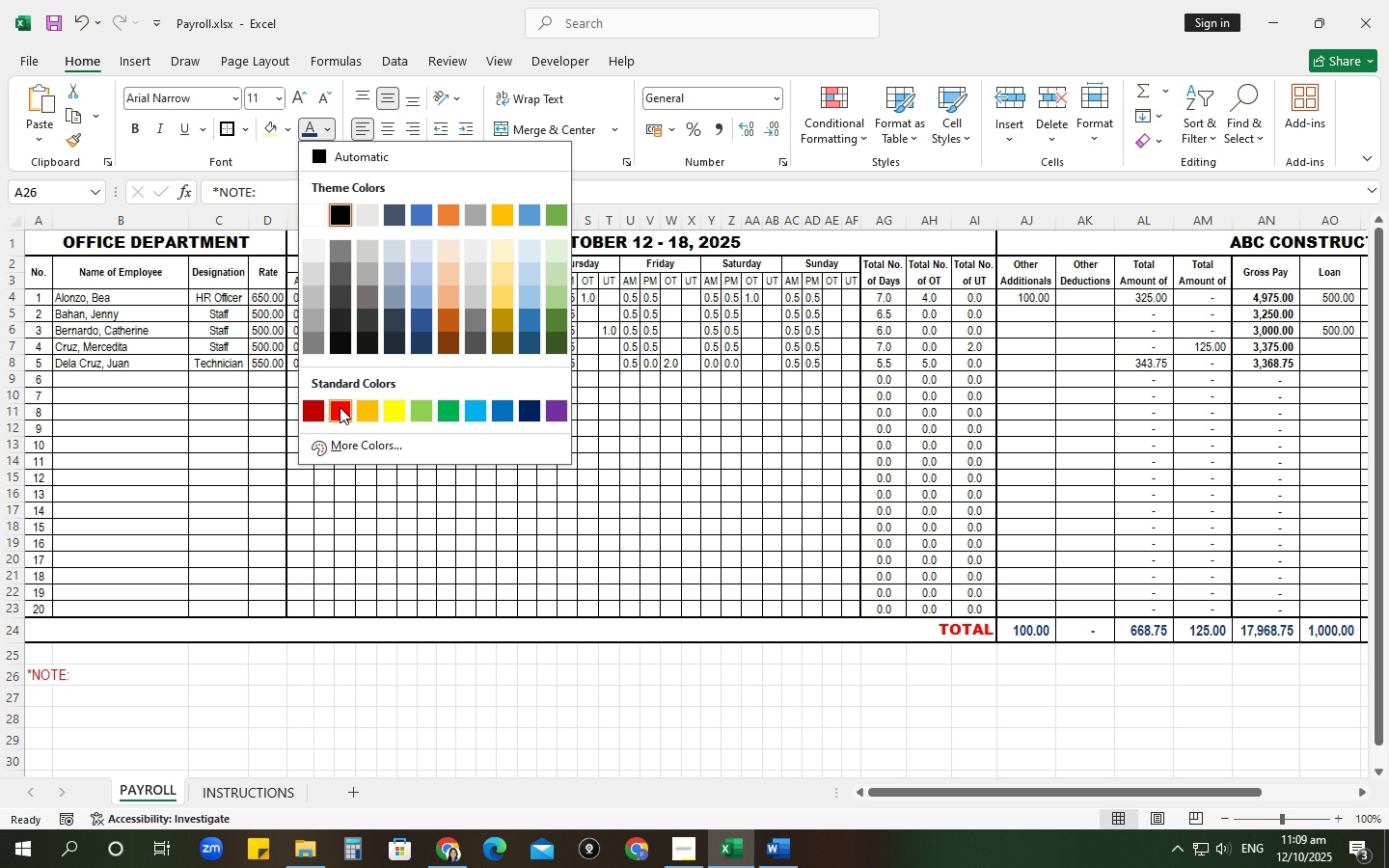 
left_click([340, 407])
 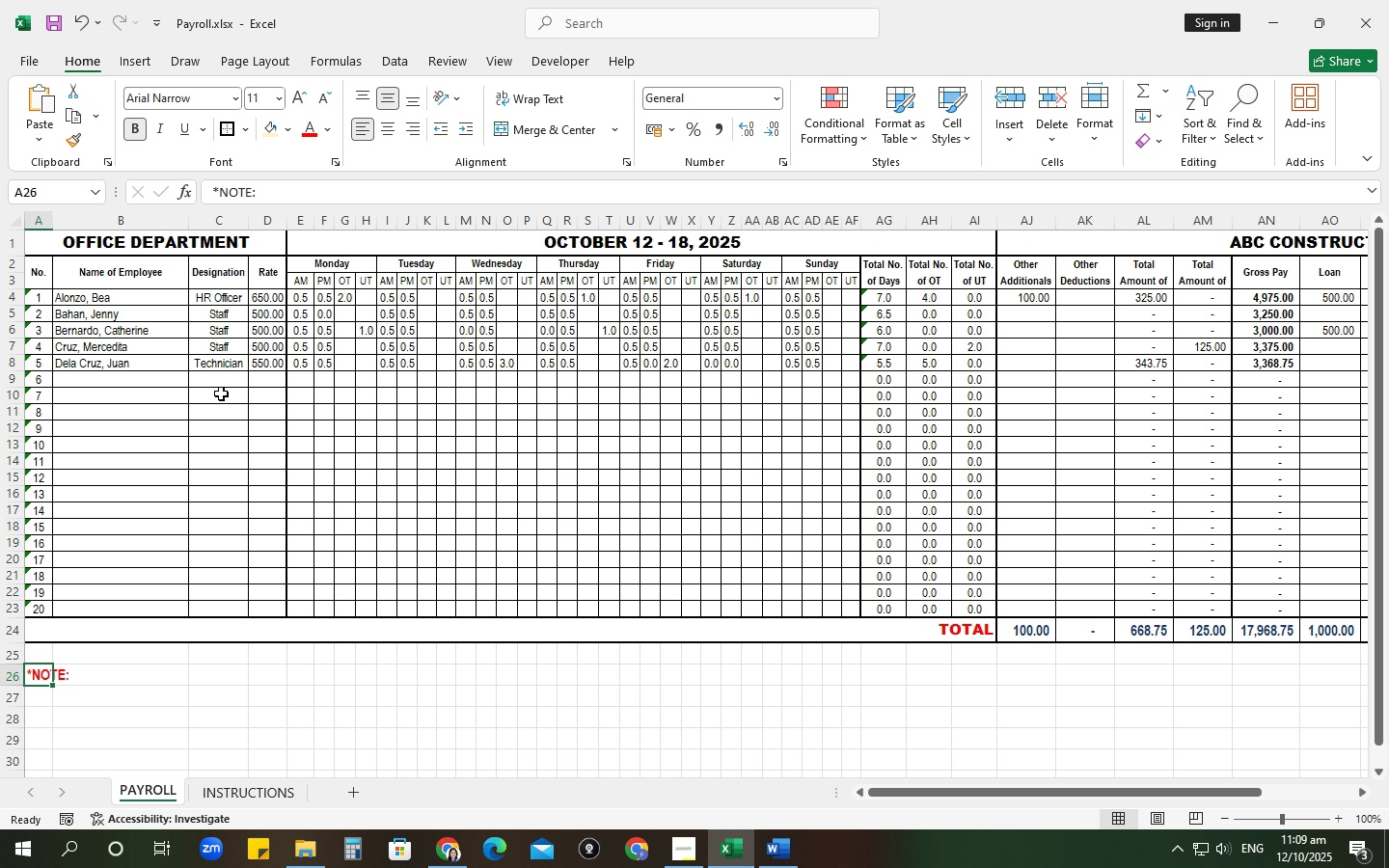 
left_click([231, 588])
 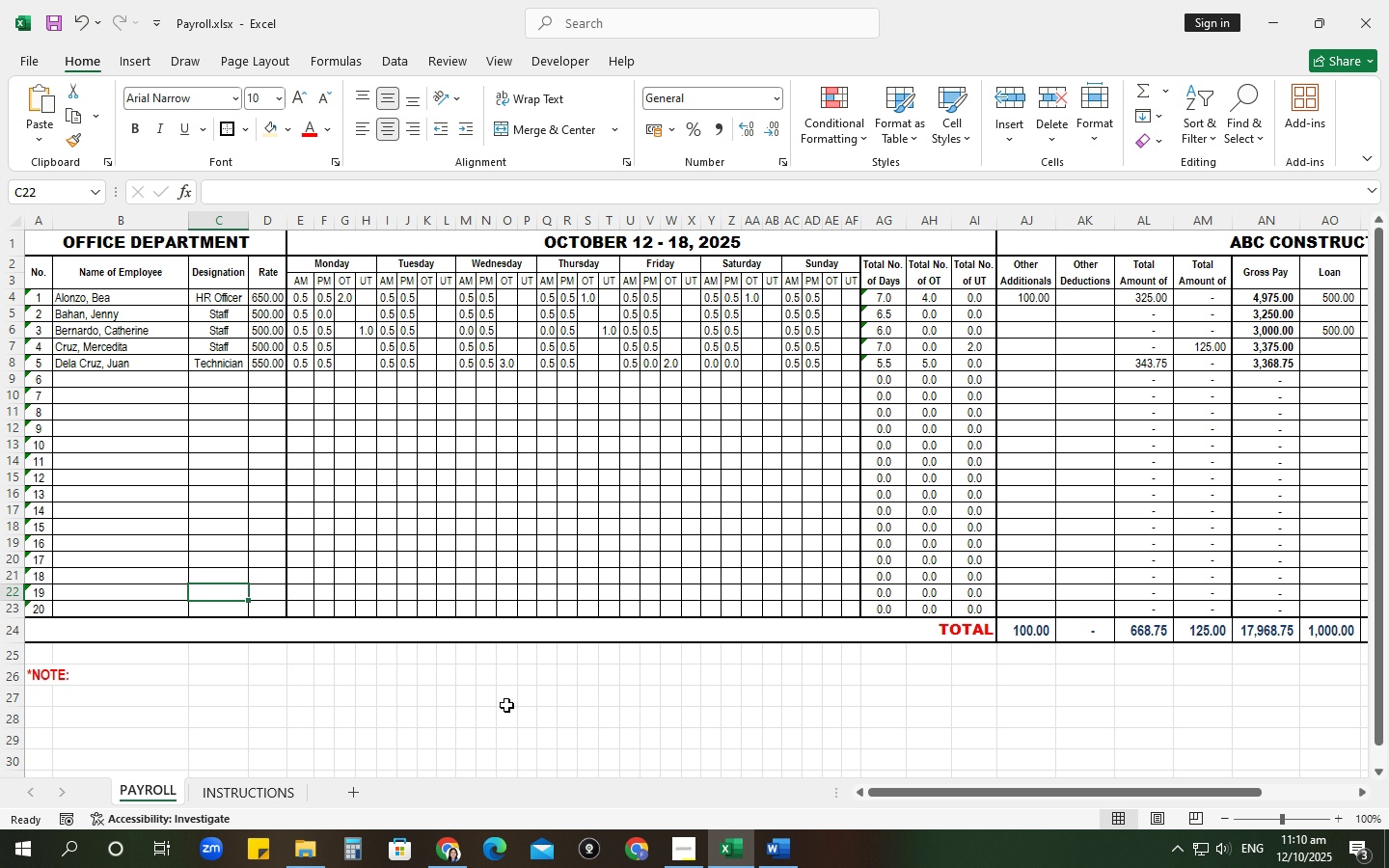 
wait(22.63)
 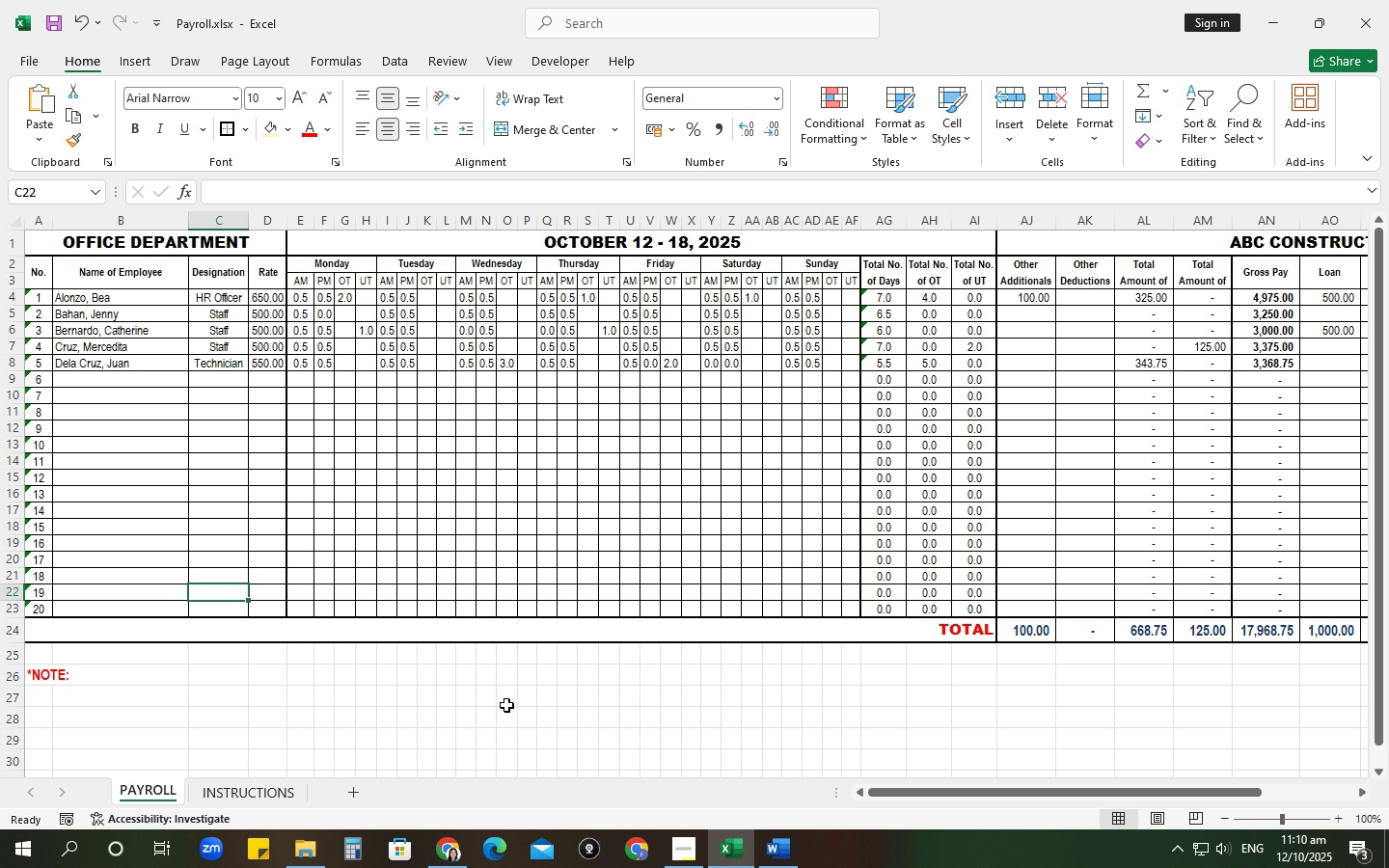 
left_click([777, 862])
 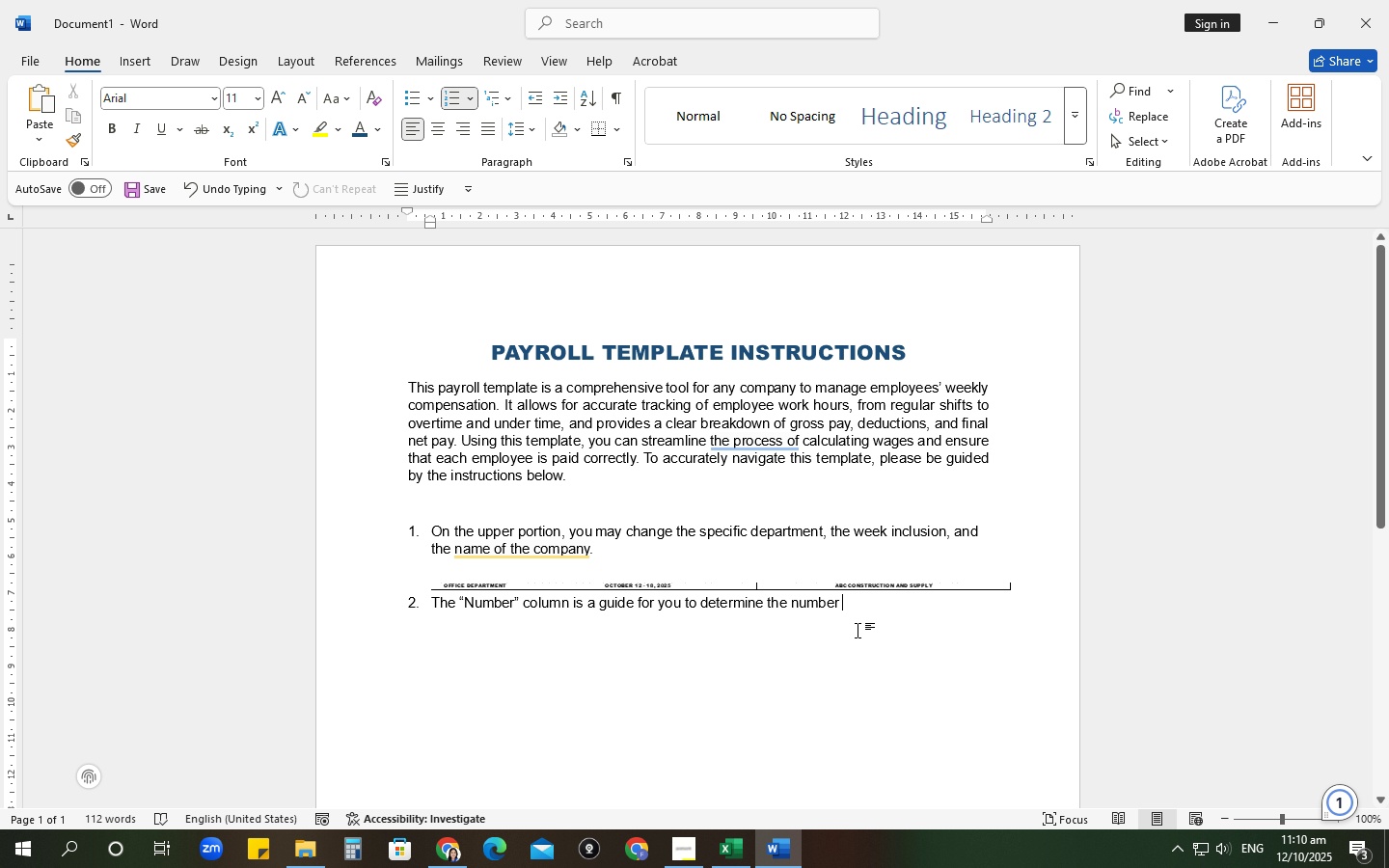 
type(of employees working for that specific week.)
 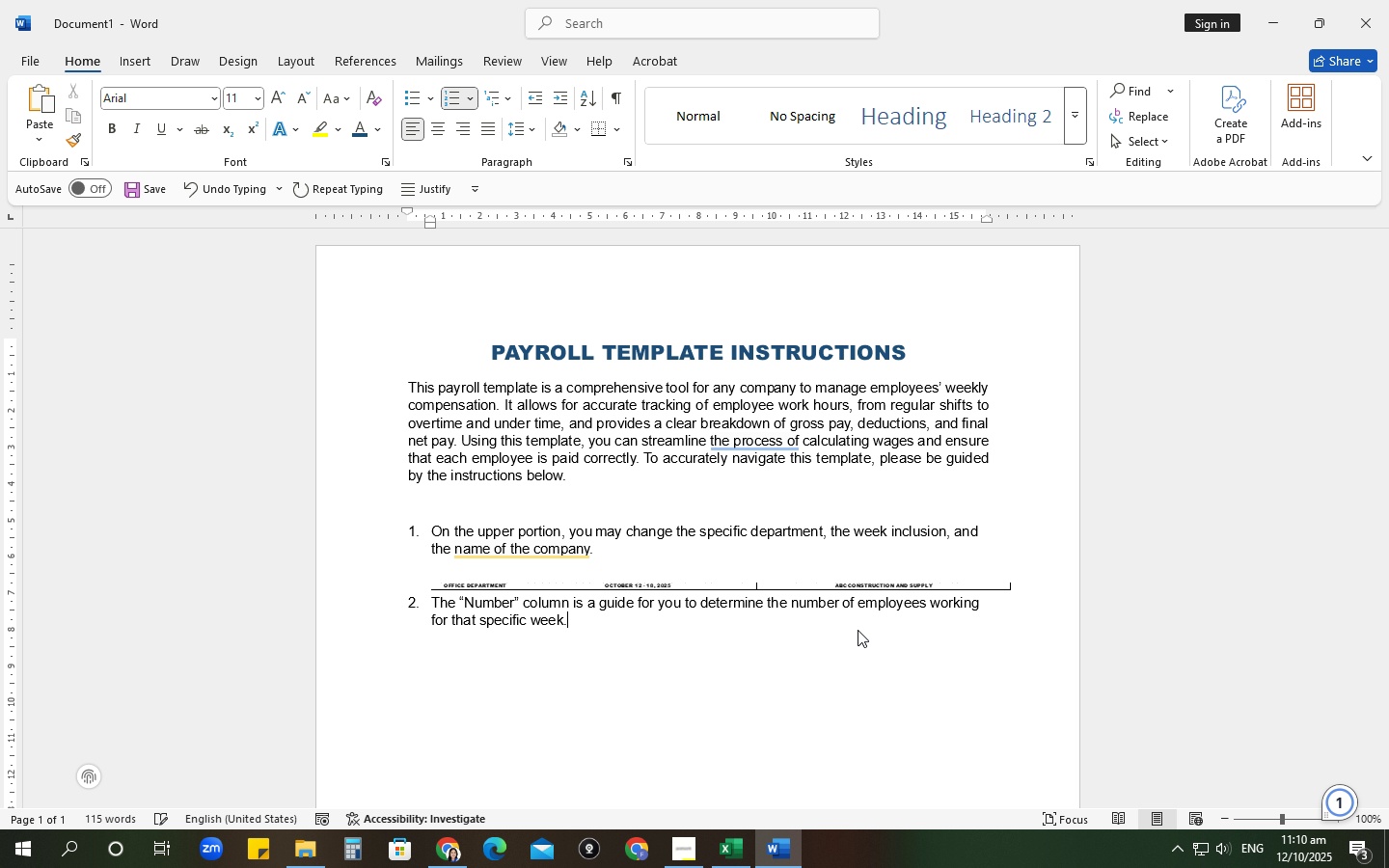 
key(Enter)
 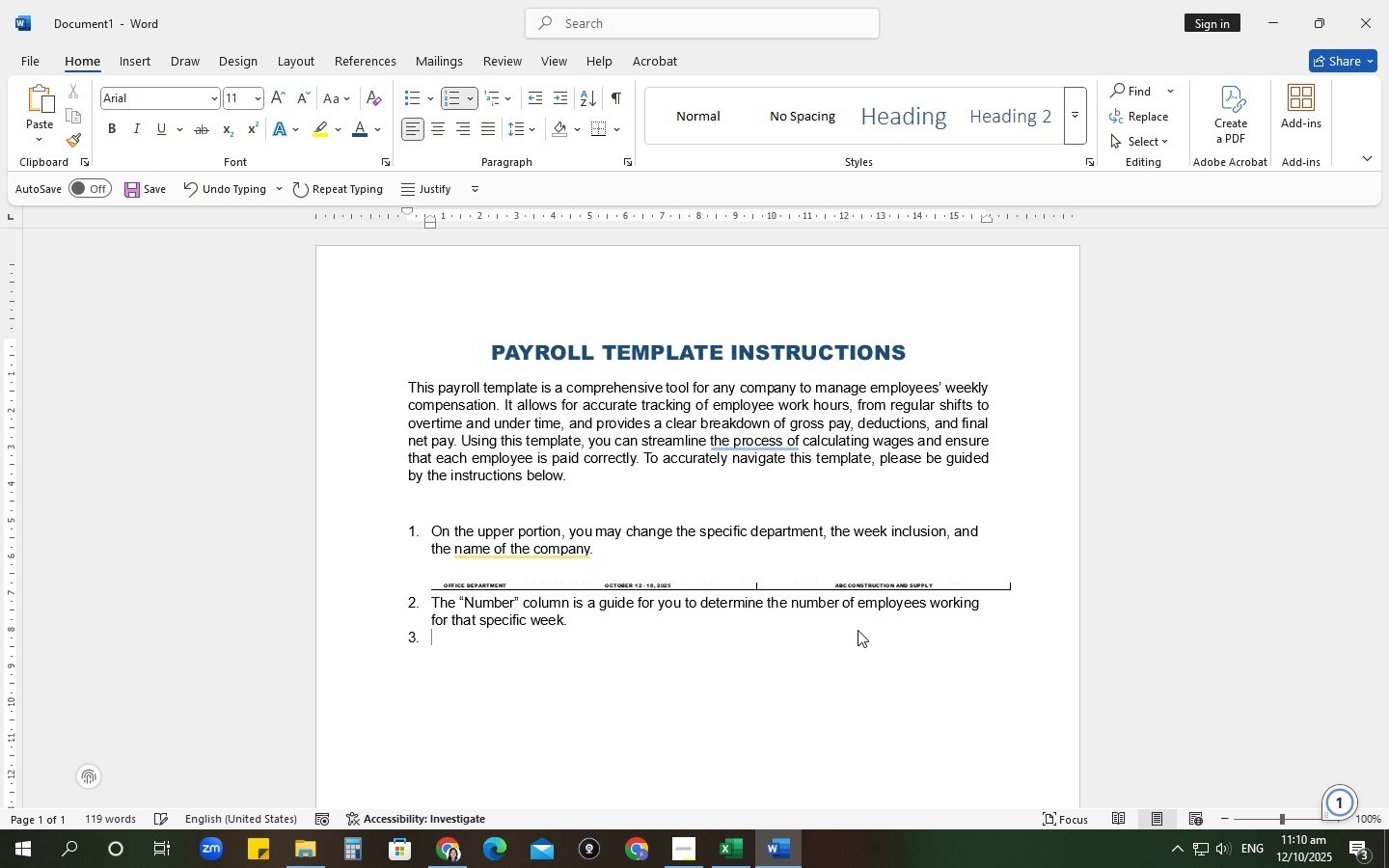 
key(Alt+AltLeft)
 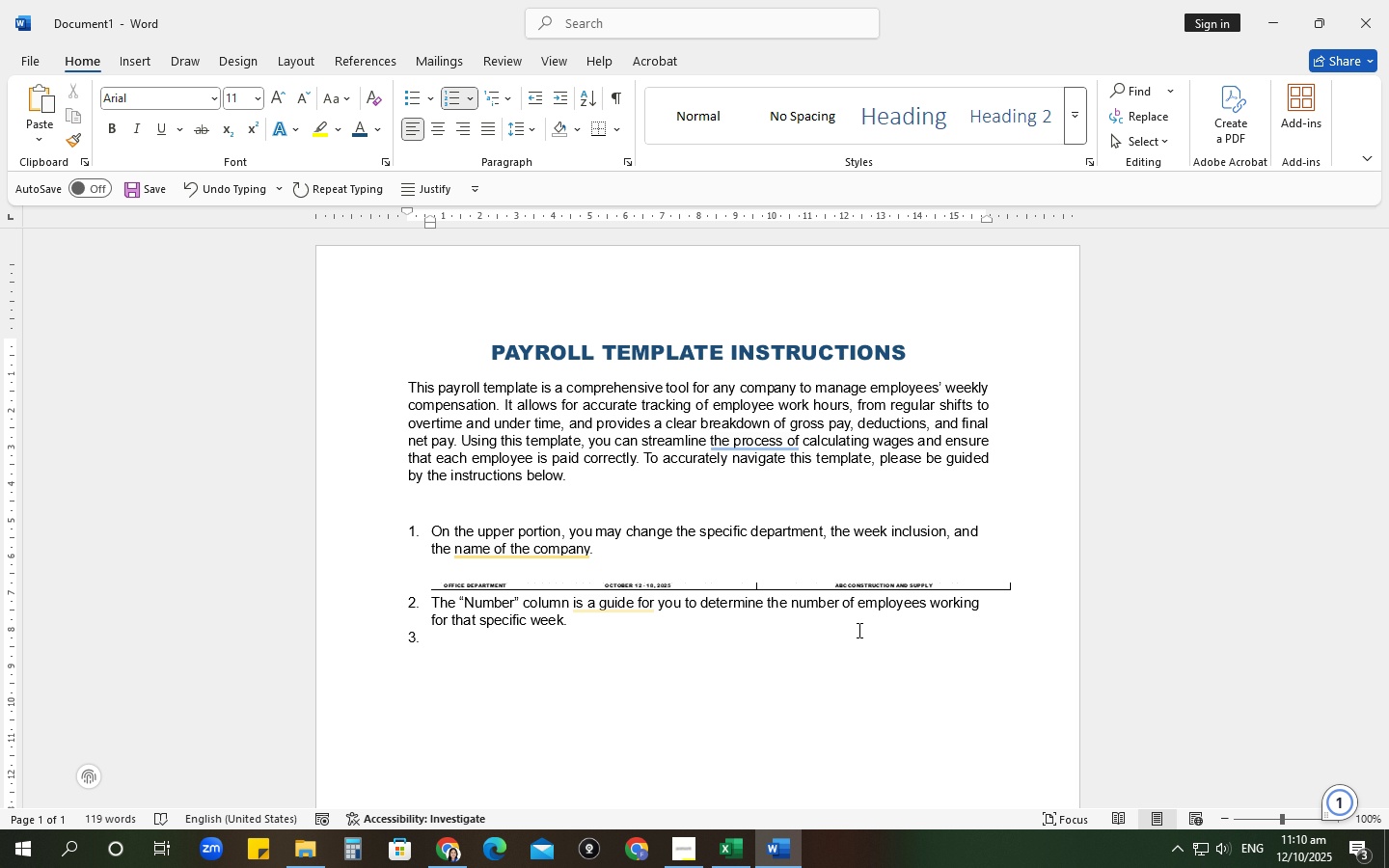 
key(Alt+Tab)
 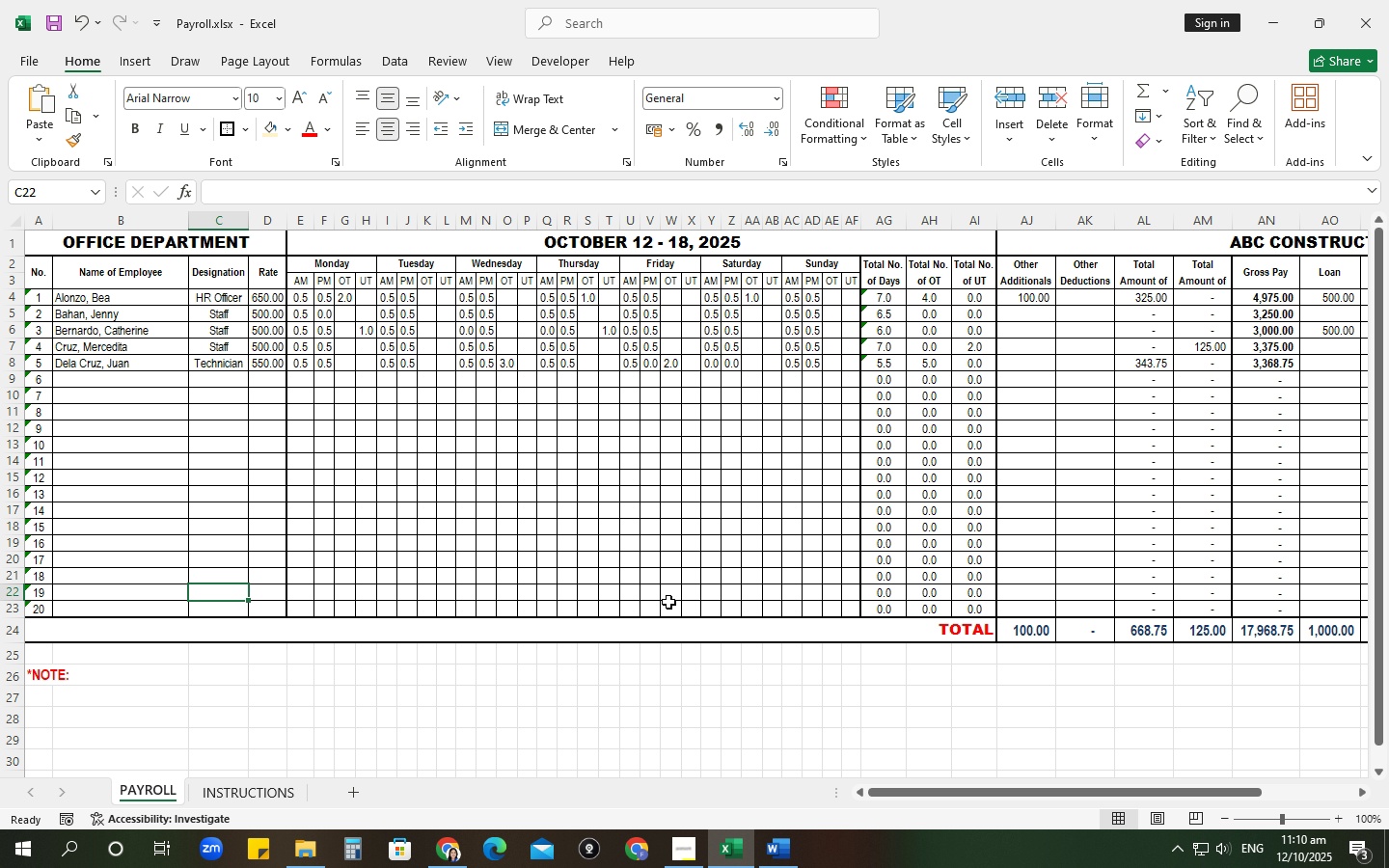 
key(Alt+AltLeft)
 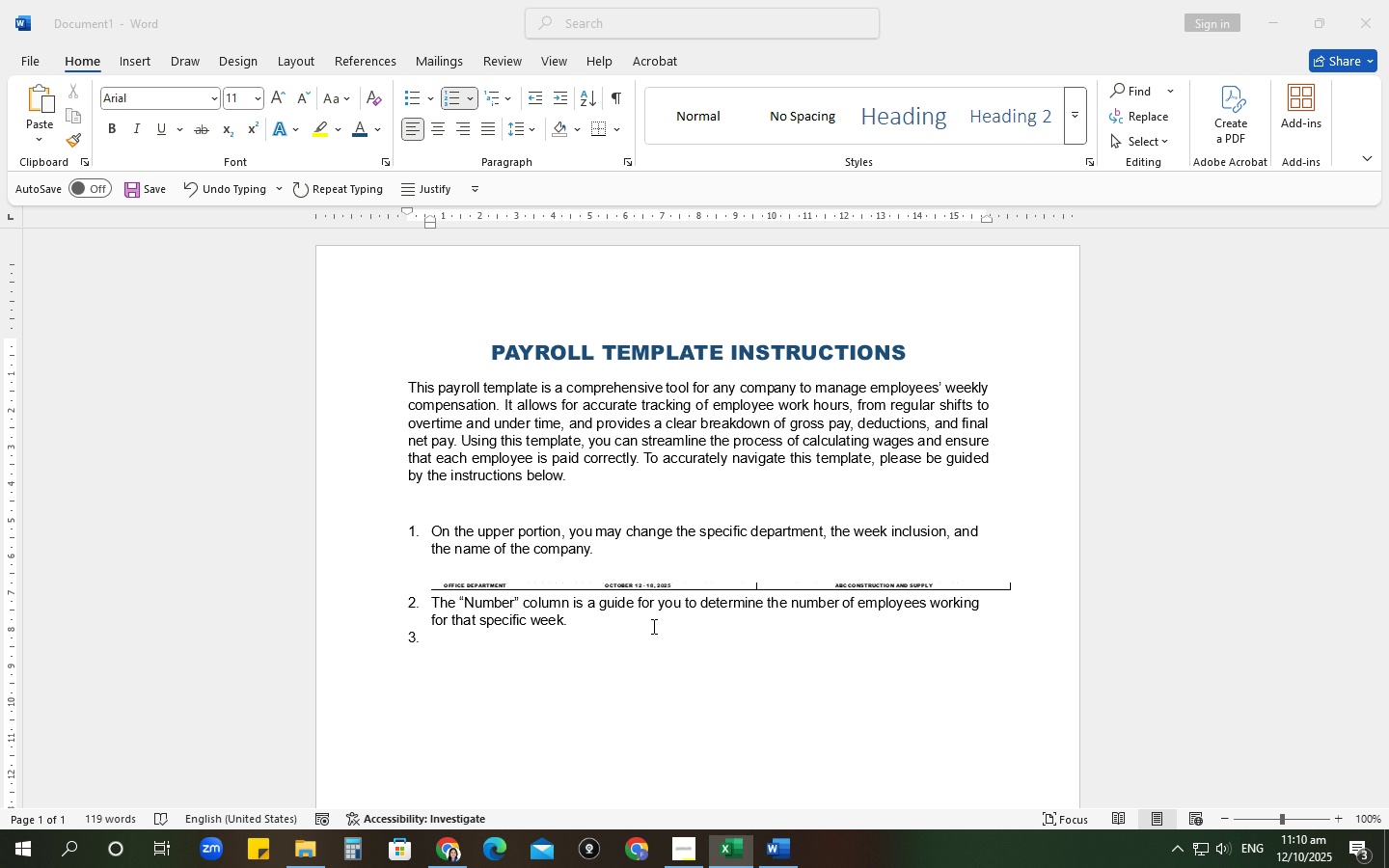 
key(Alt+Tab)
 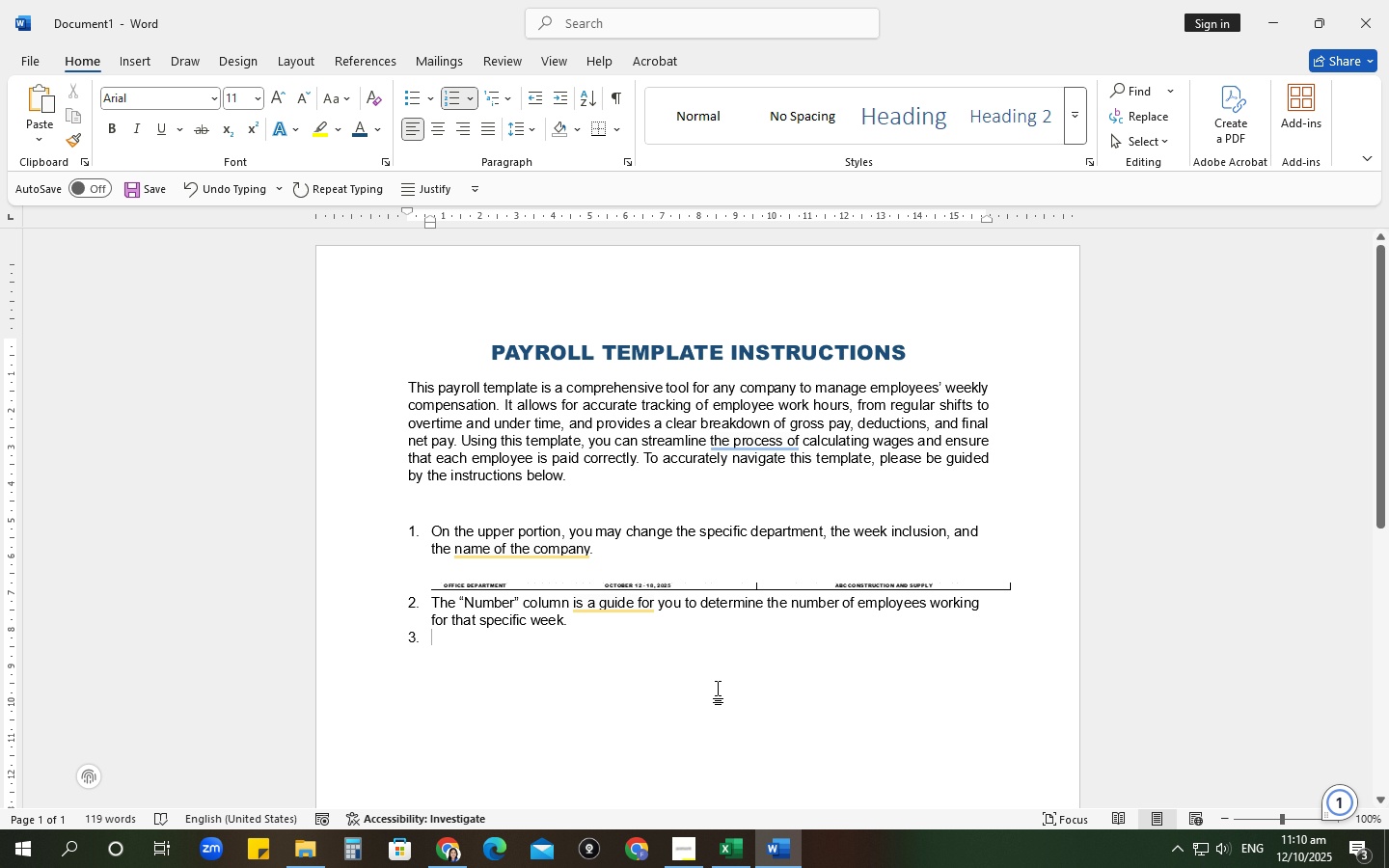 
hold_key(key=ShiftRight, duration=1.51)
 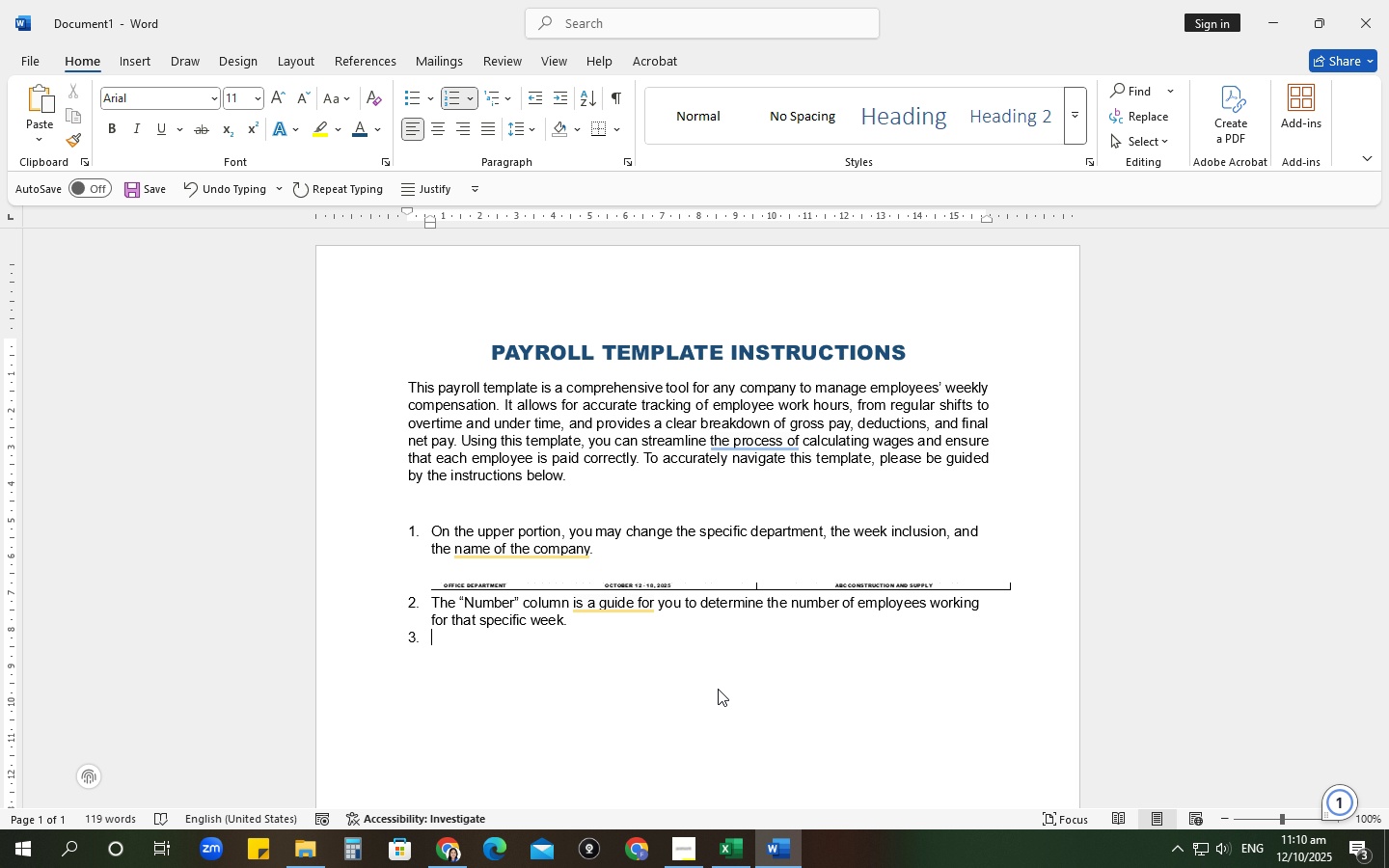 
type(Input te)
key(Backspace)
type(e)
key(Backspace)
key(Backspace)
type(he )
key(Backspace)
key(Backspace)
key(Backspace)
type(te)
key(Backspace)
type(he name of employees. A sample data is provided and be sure to )
 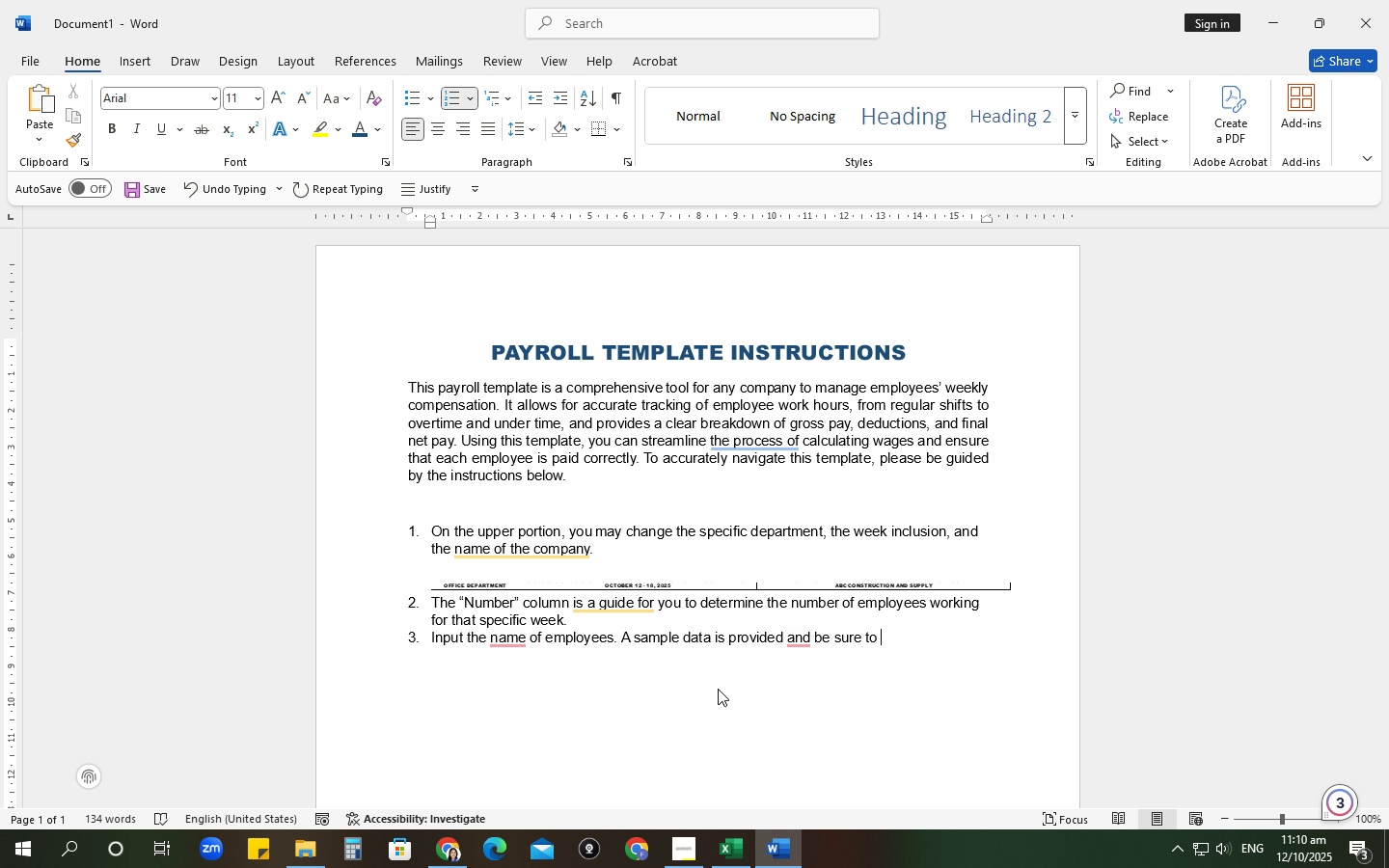 
type(clear the data before inputting information to avoid confusion.)
 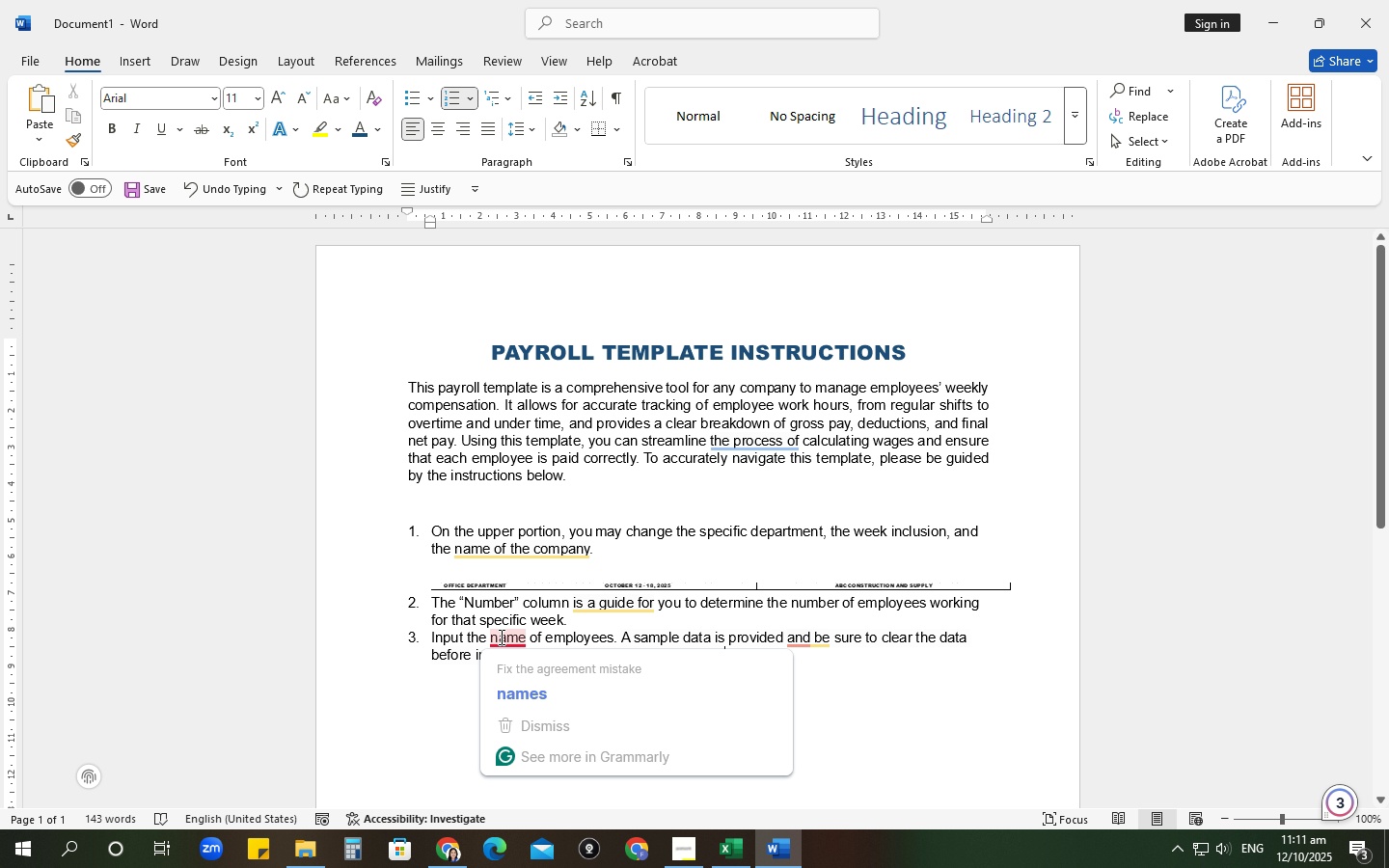 
left_click([525, 636])
 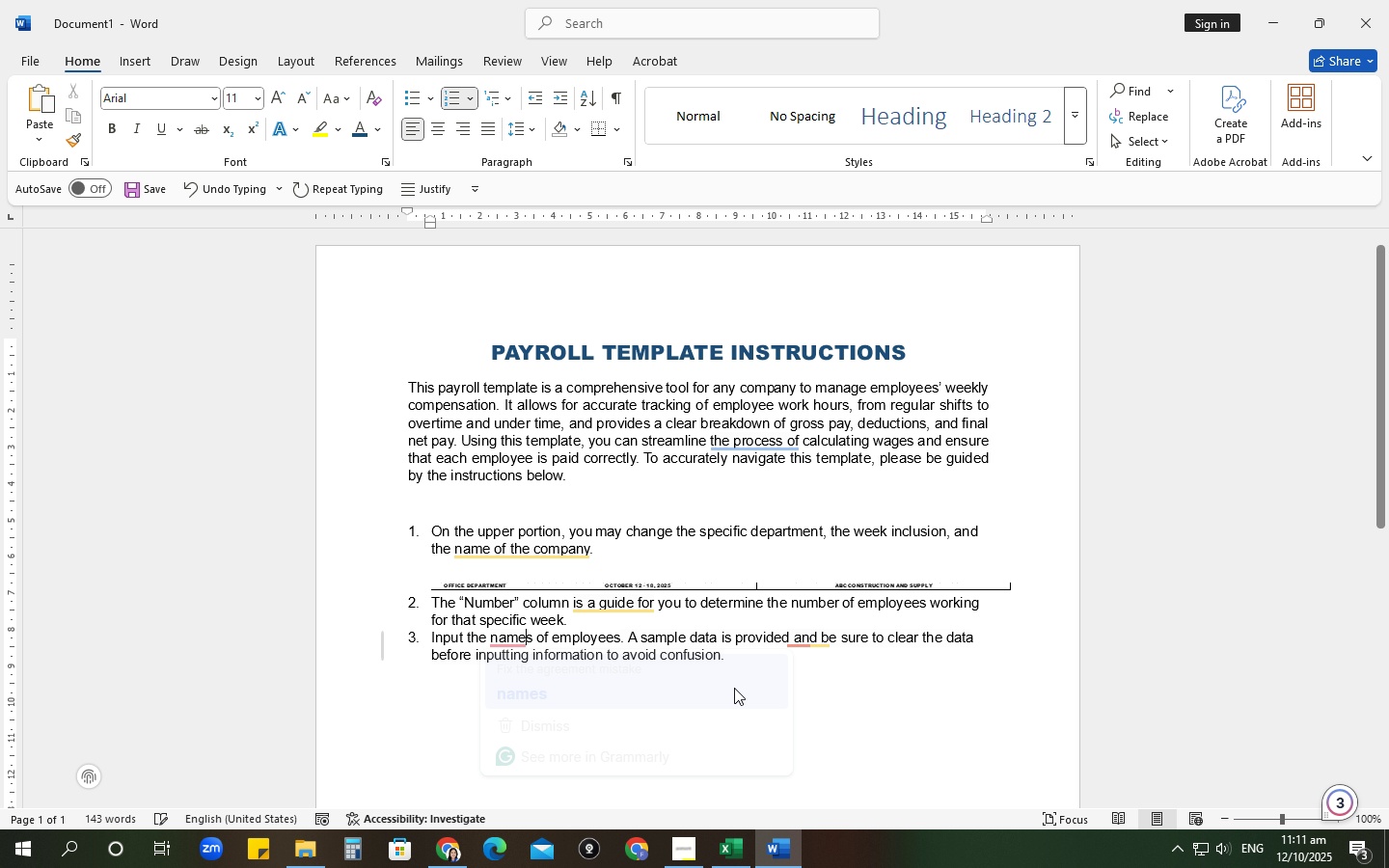 
key(S)
 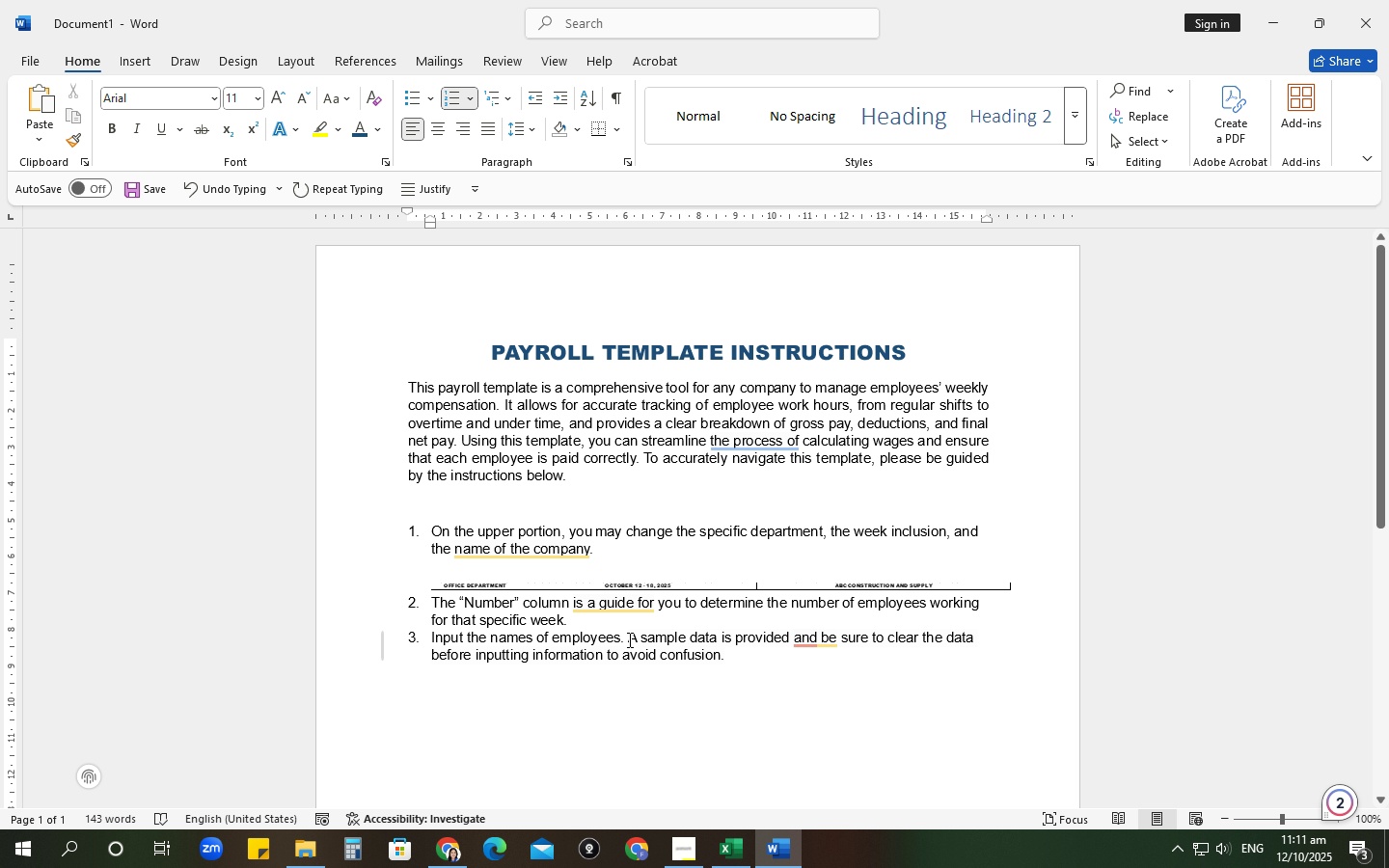 
left_click([618, 636])
 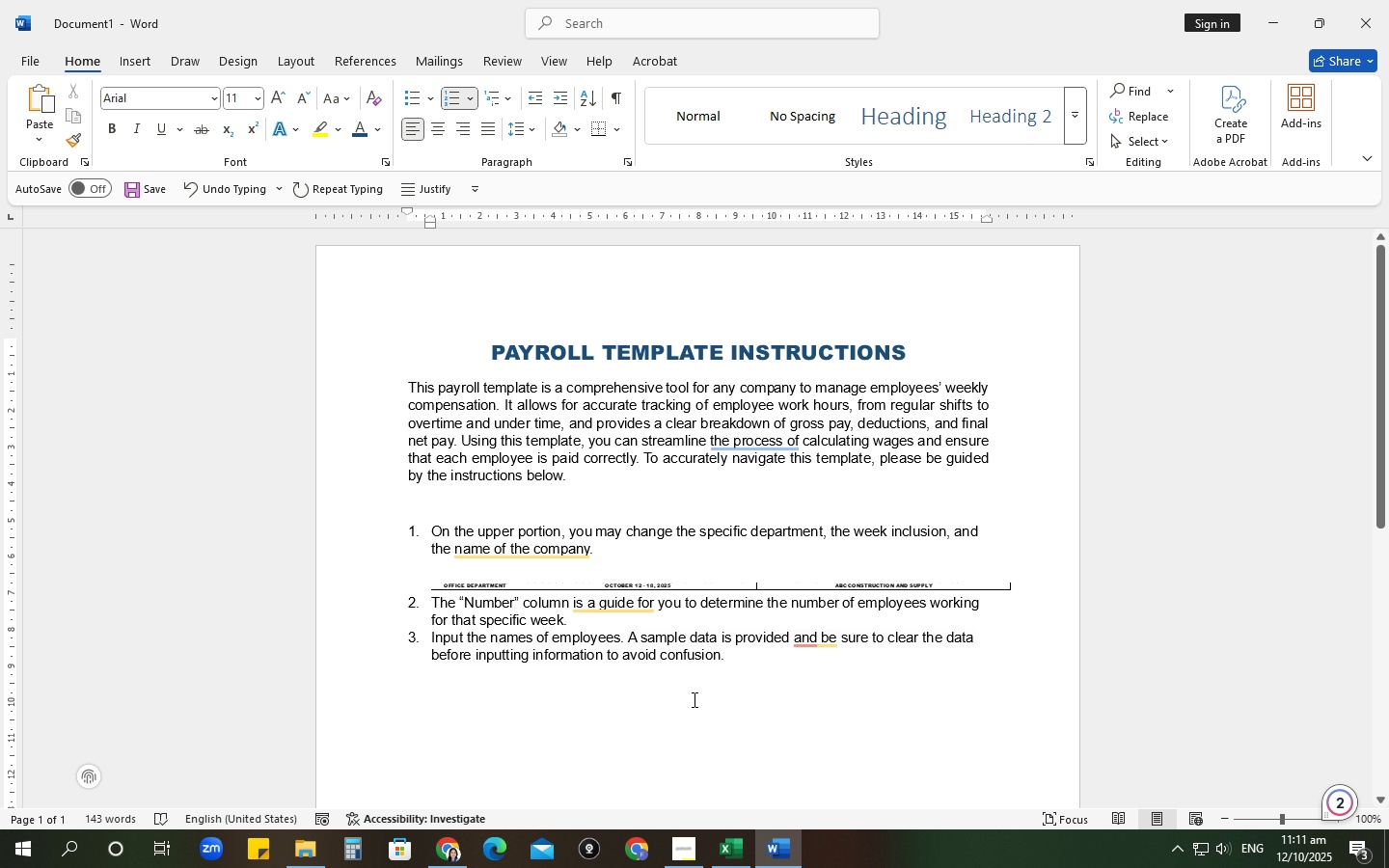 
type( in the second column)
 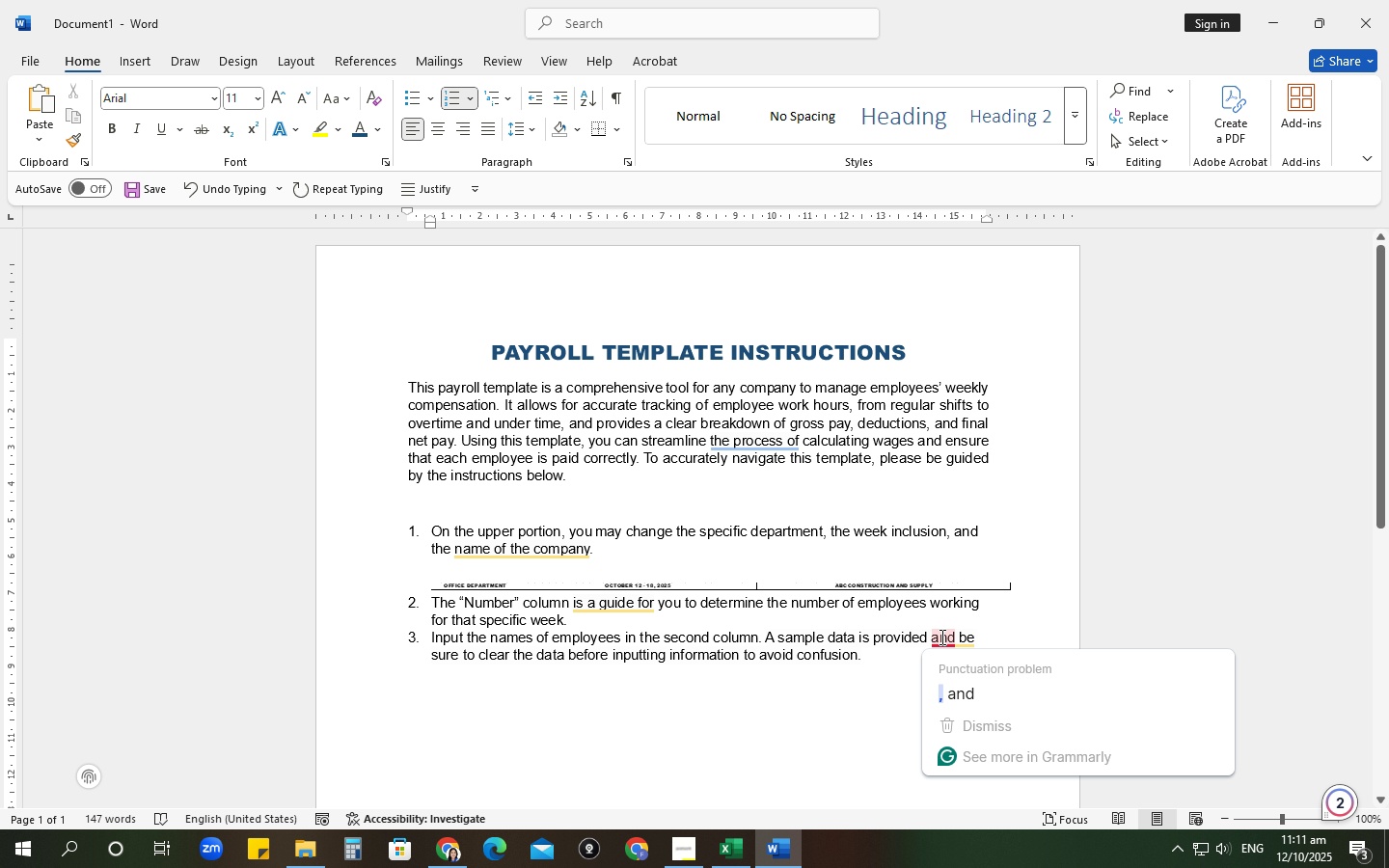 
left_click([927, 636])
 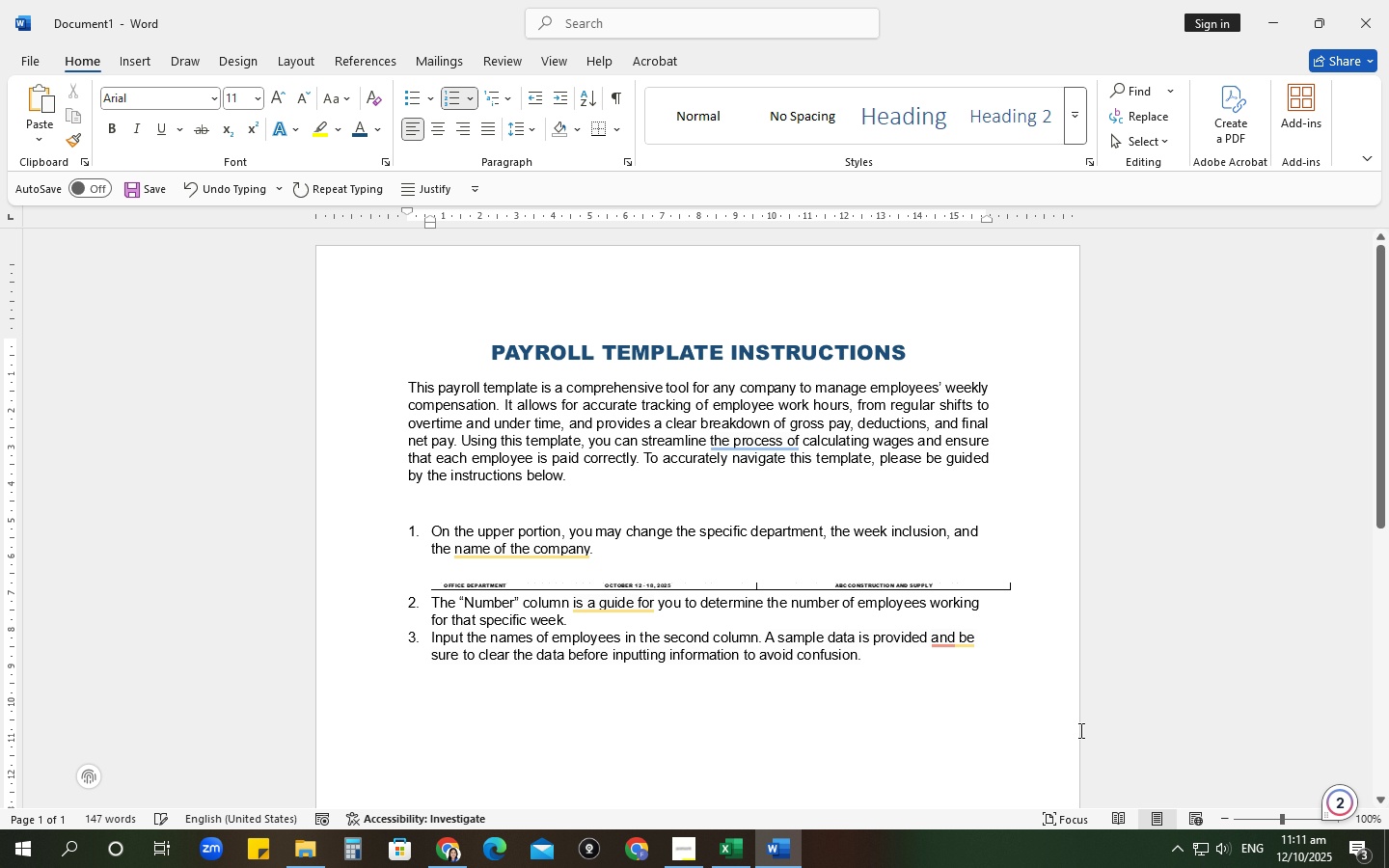 
key(Comma)
 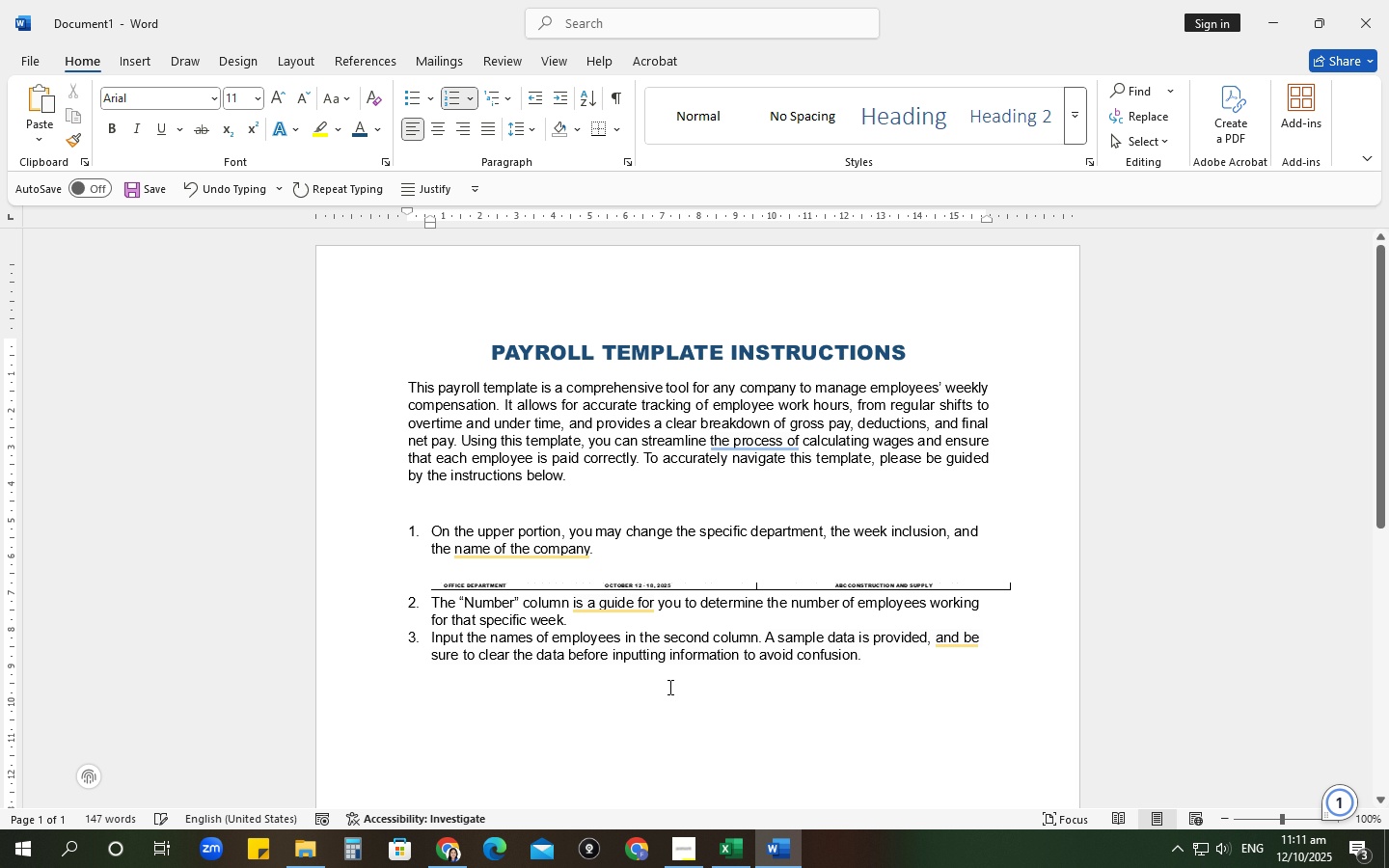 
left_click([668, 687])
 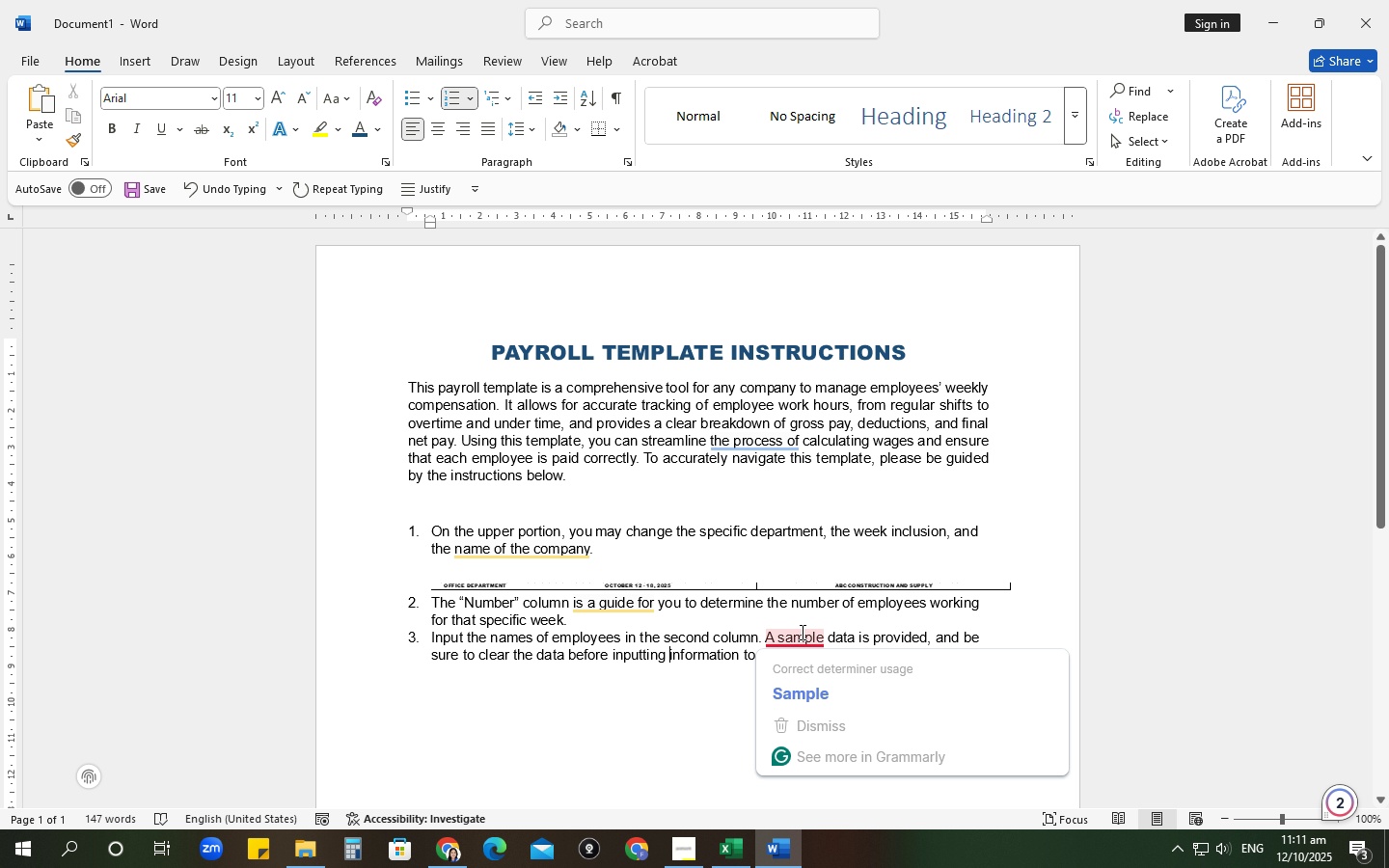 
left_click([779, 698])
 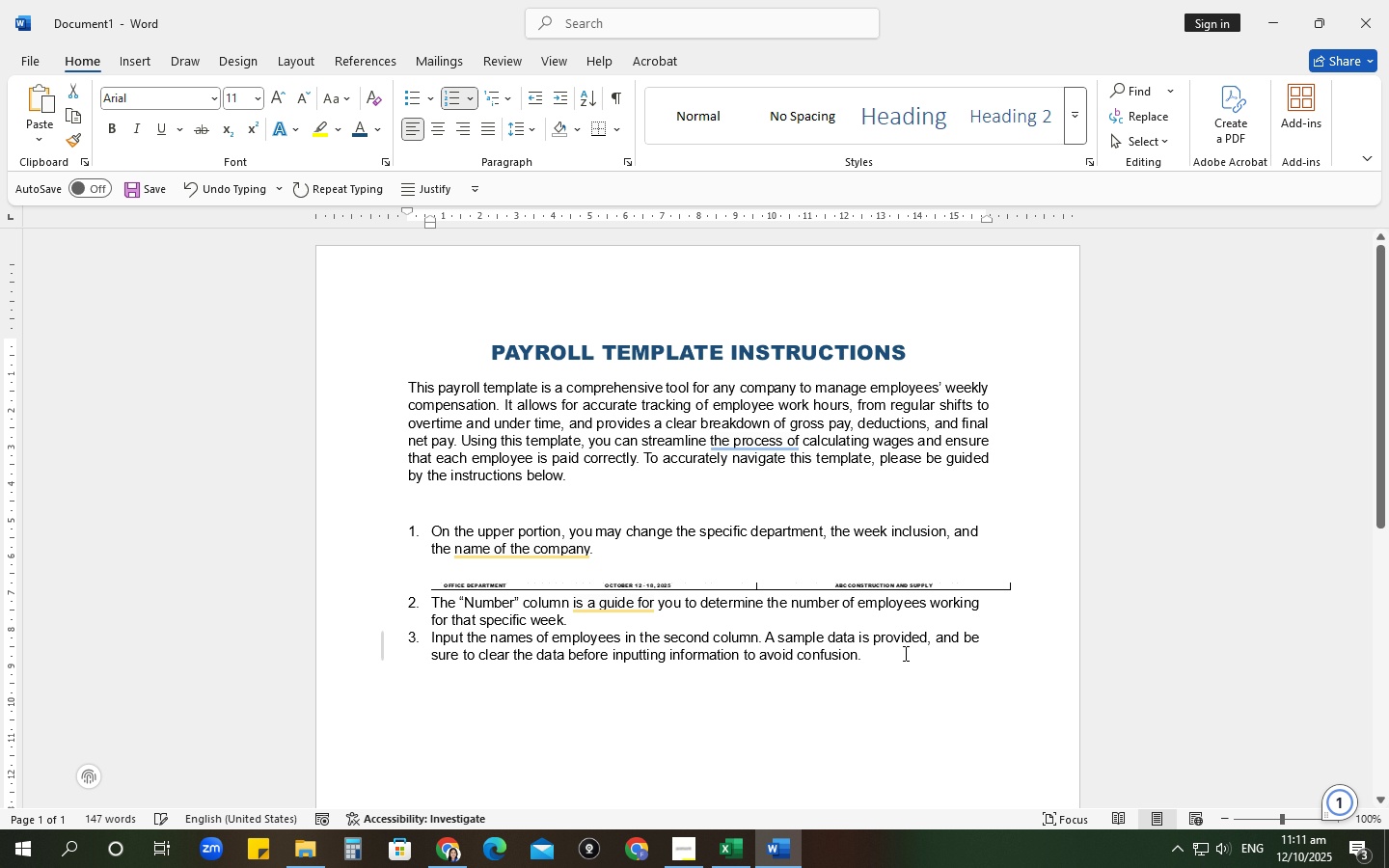 
left_click([904, 653])
 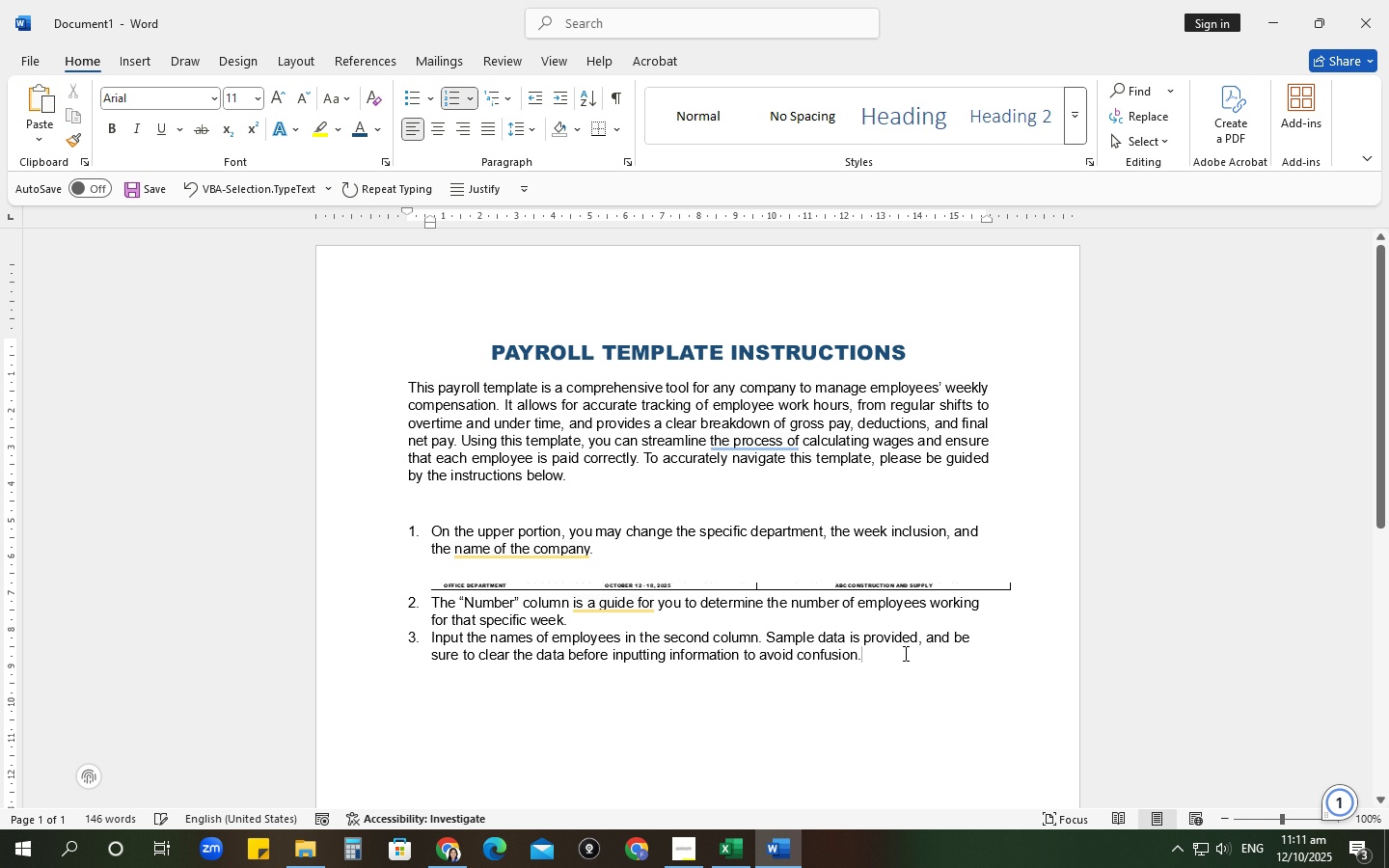 
key(Enter)
 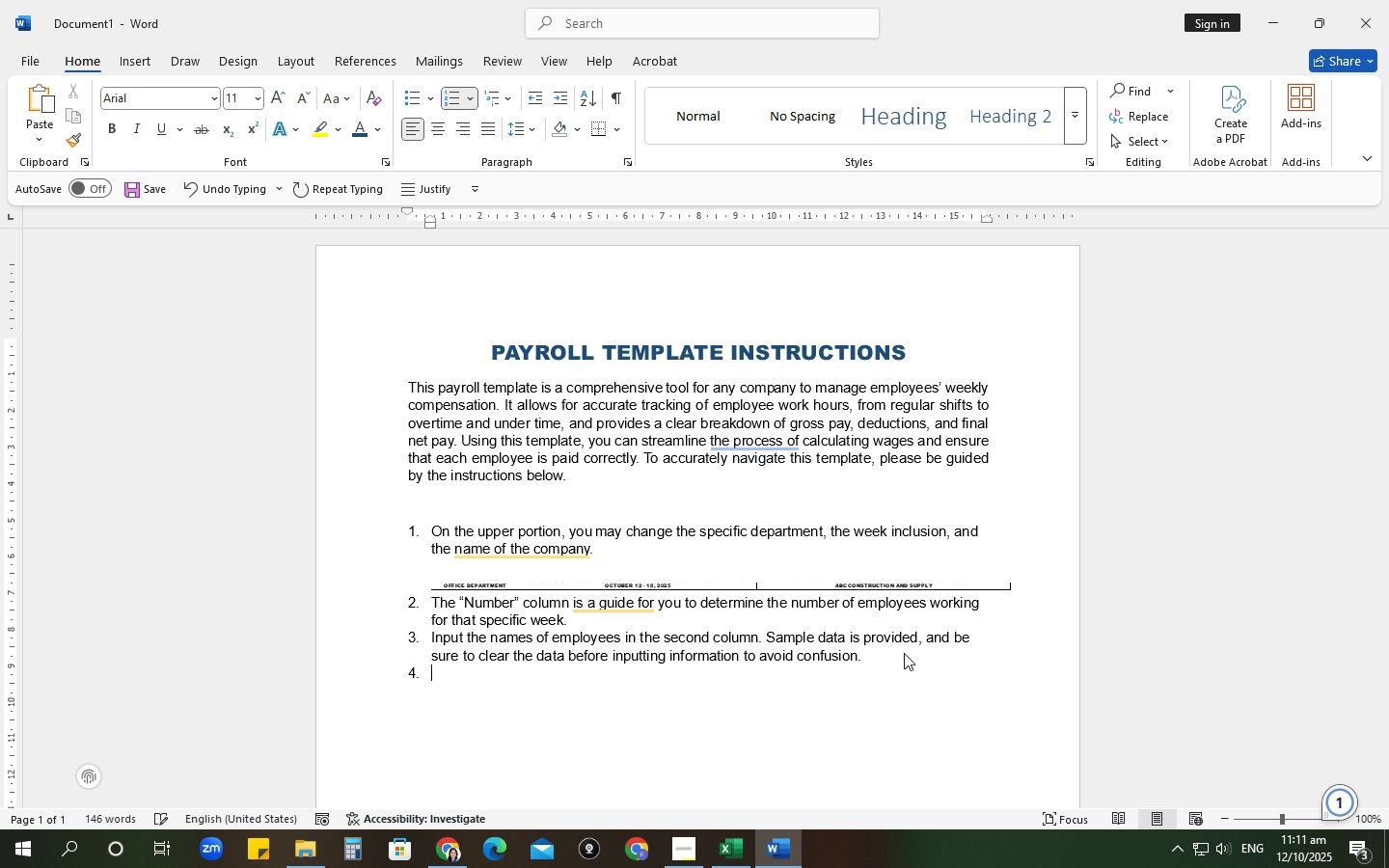 
key(Alt+AltLeft)
 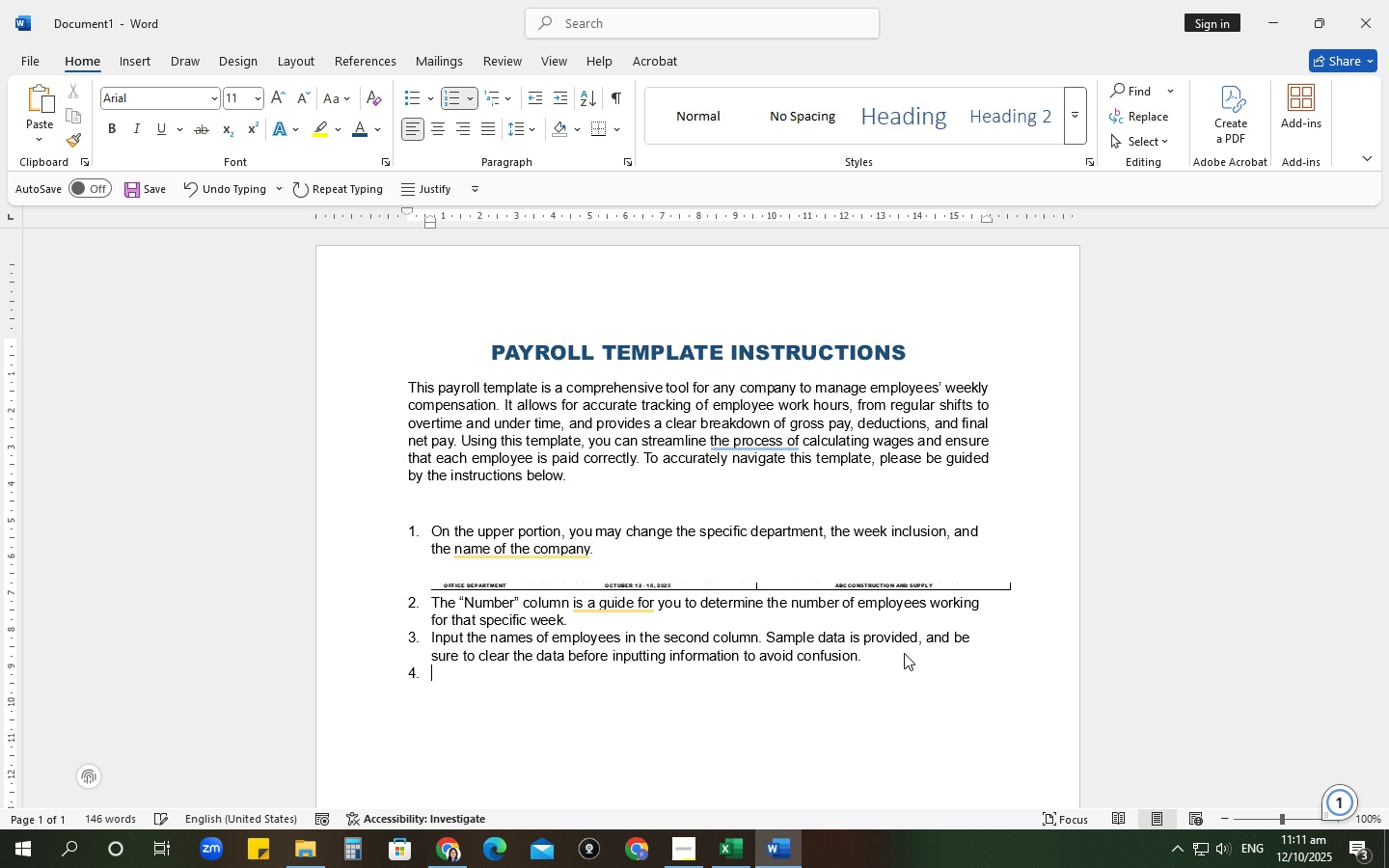 
key(Alt+Tab)
 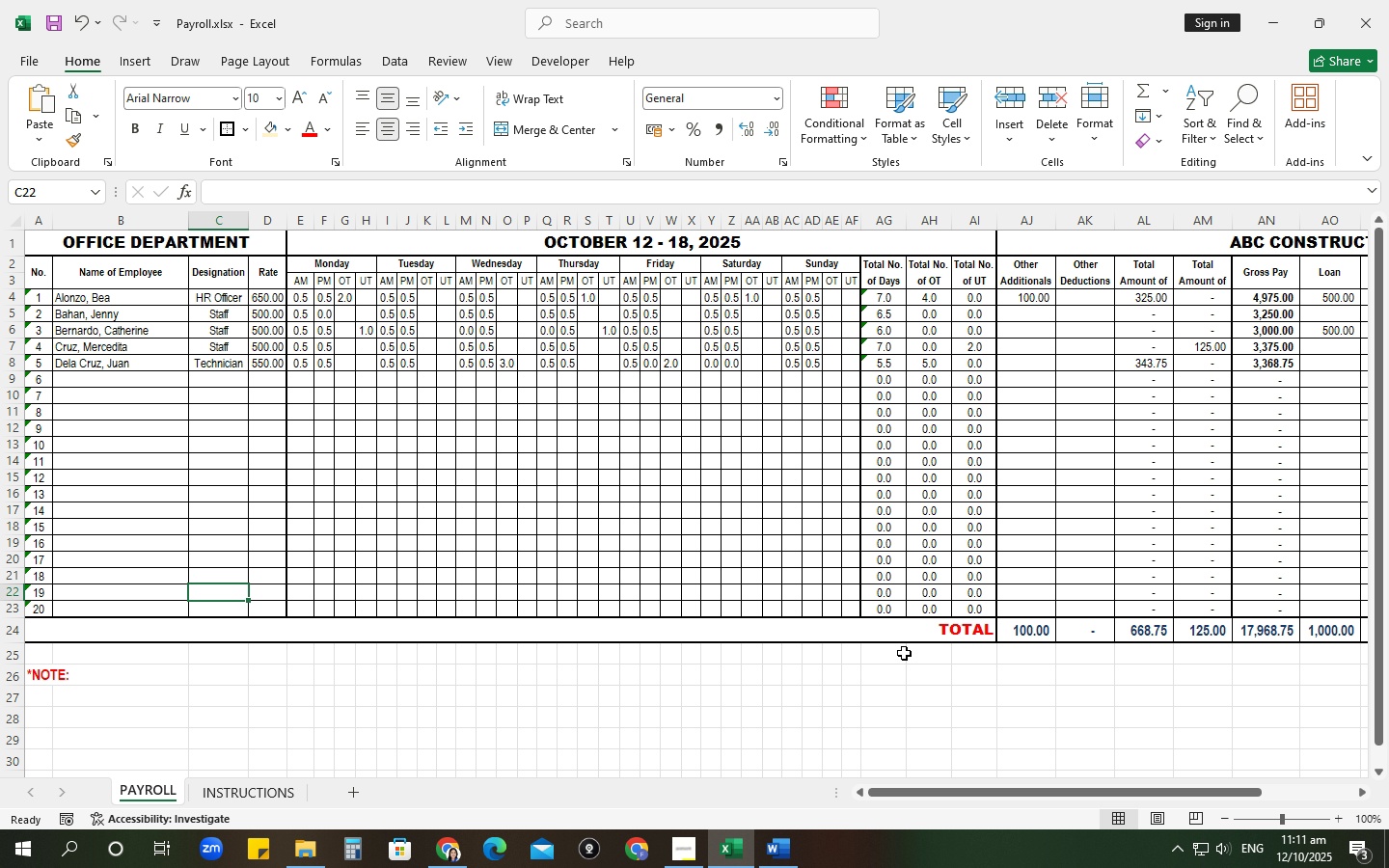 
key(Alt+AltLeft)
 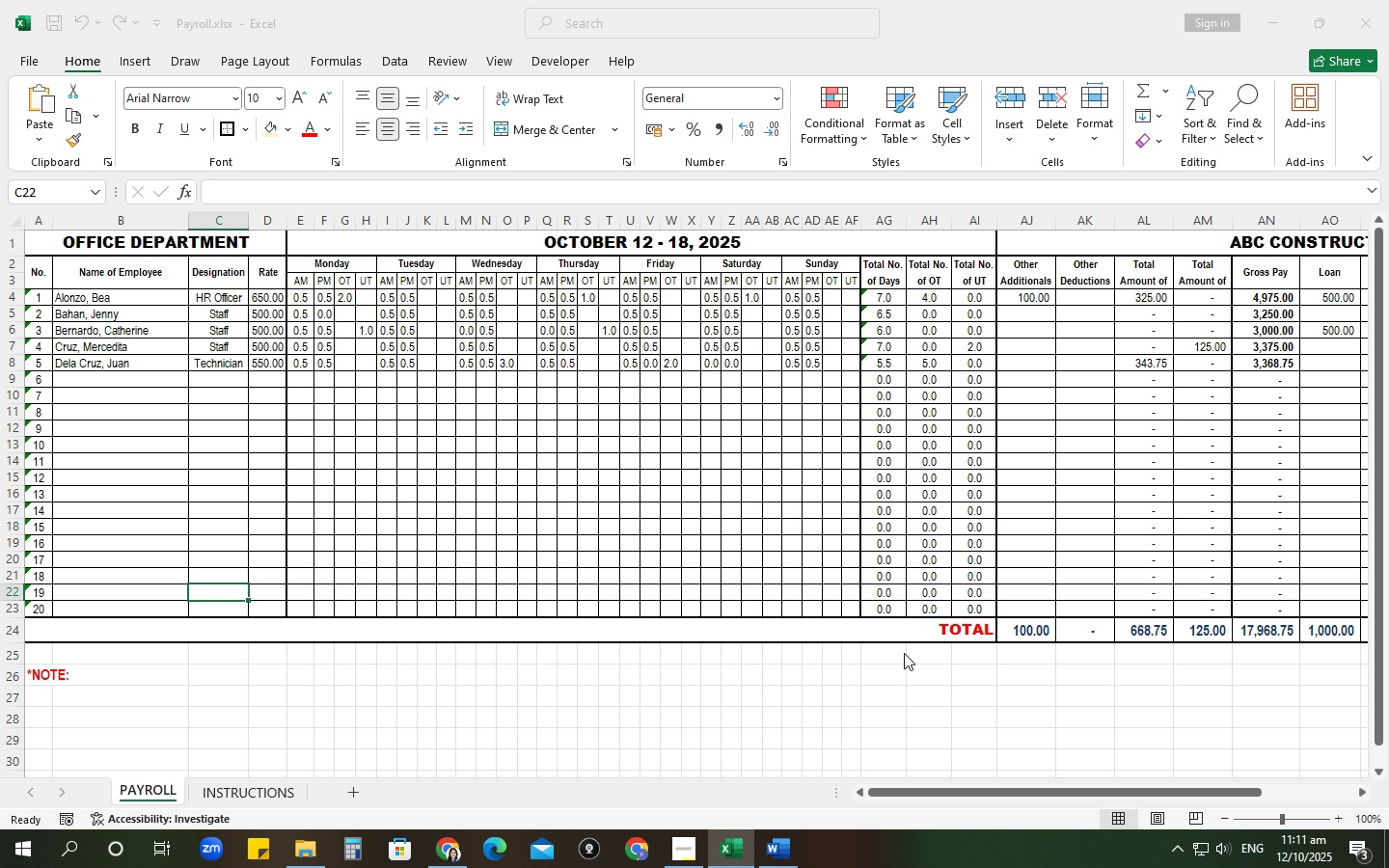 
key(Alt+Tab)
 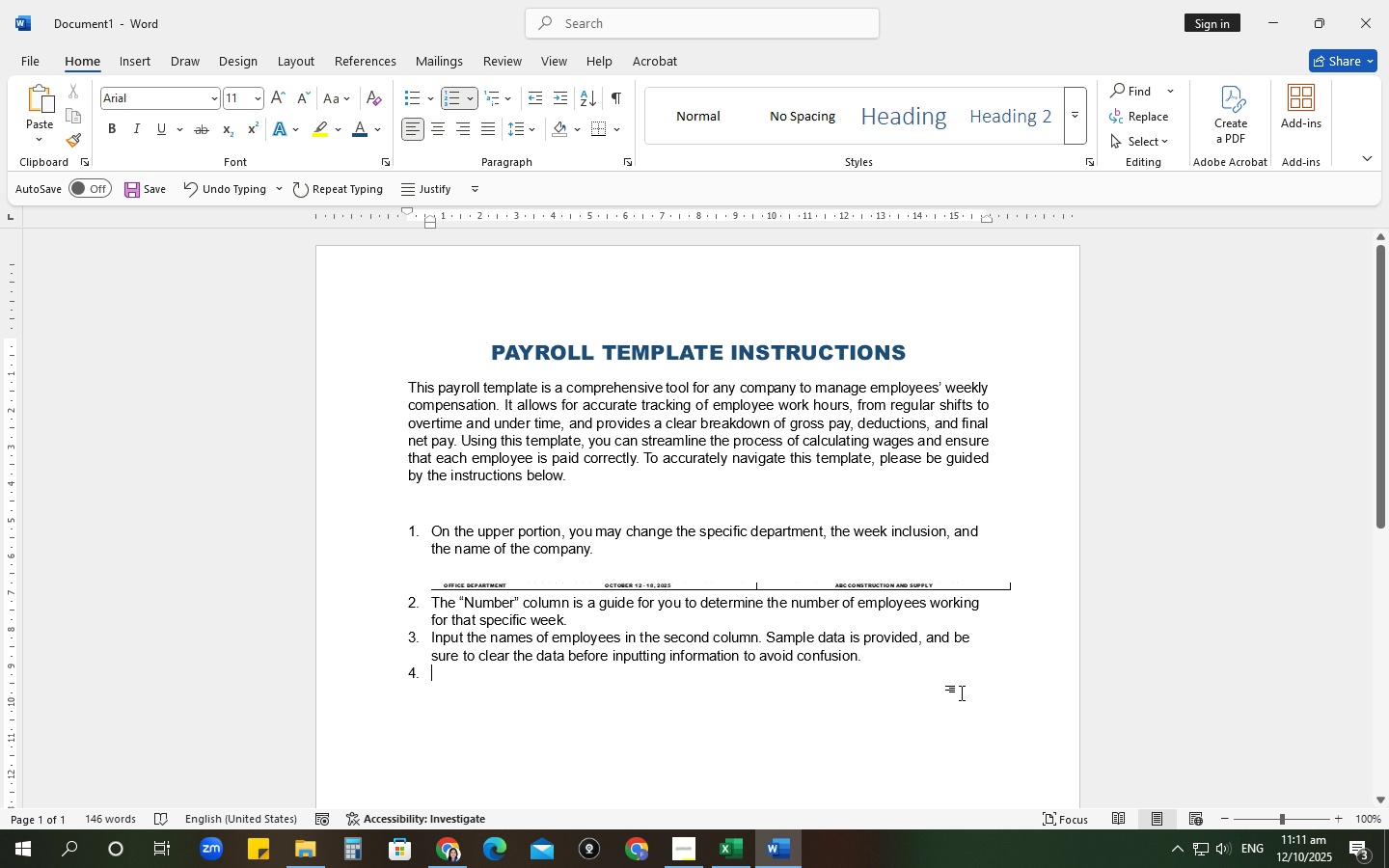 
mouse_move([940, 686])
 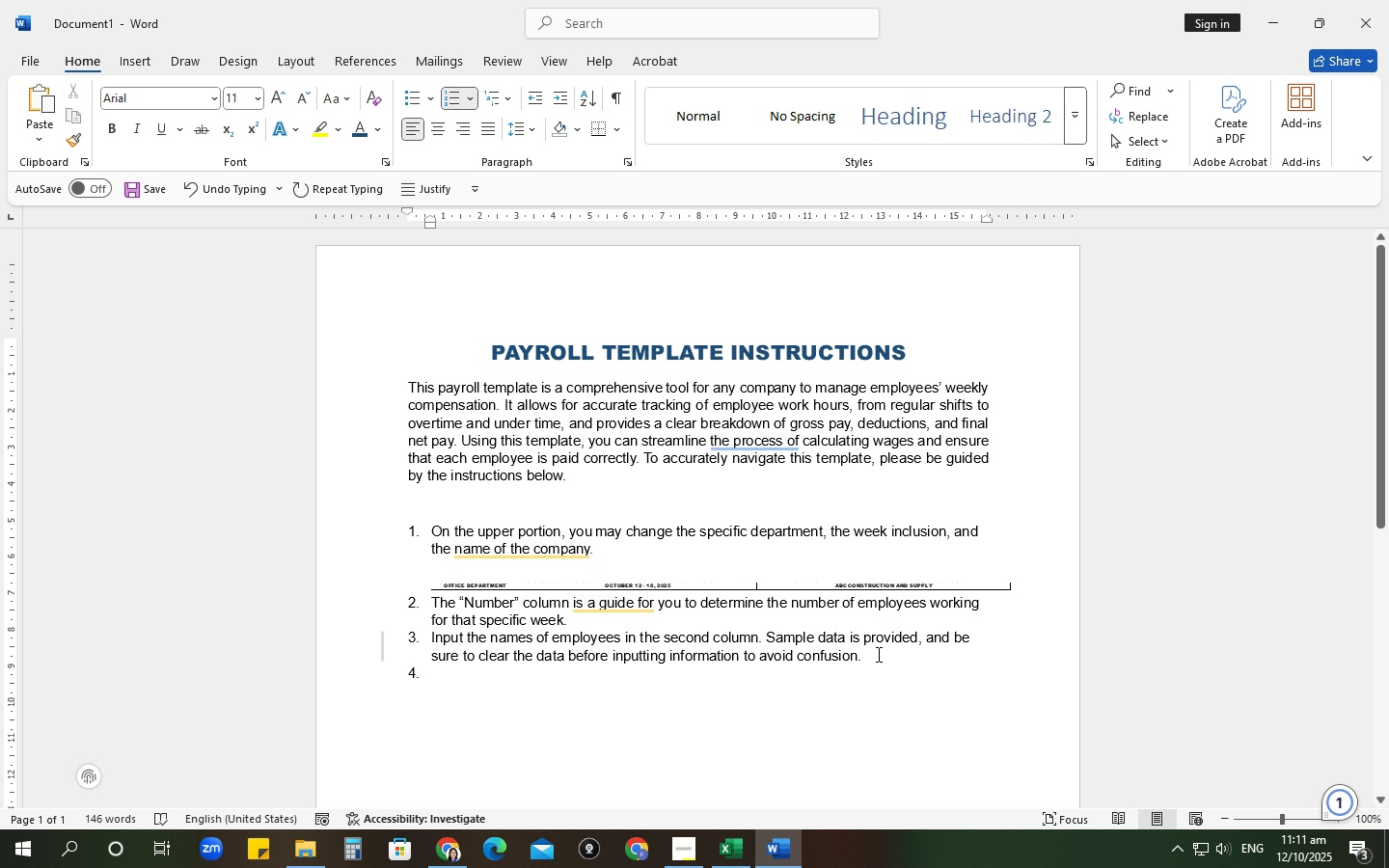 
left_click([877, 655])
 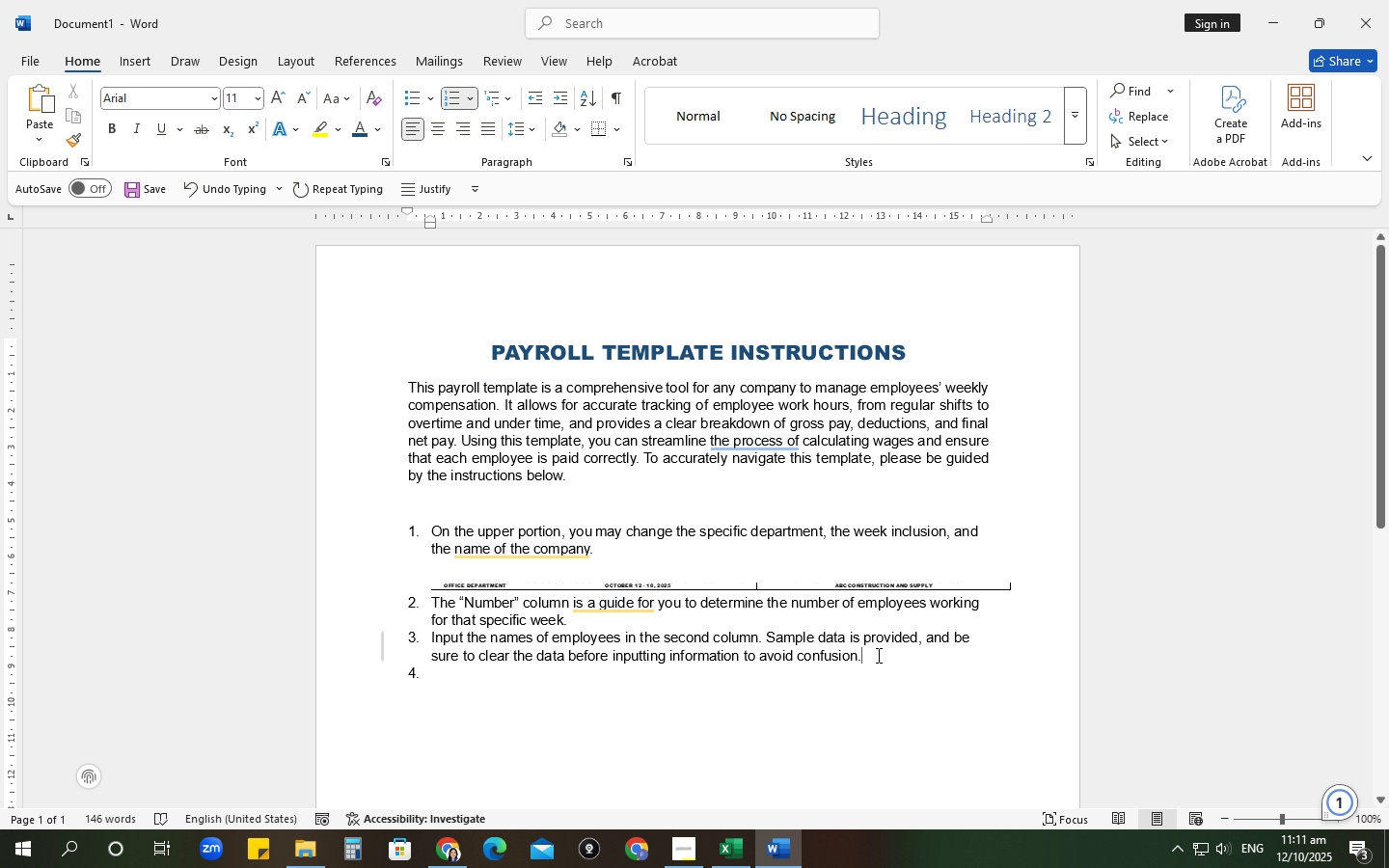 
type( M)
key(Backspace)
type(Moreve)
key(Backspace)
key(Backspace)
type(over, input thie)
key(Backspace)
key(Backspace)
type(eir designation and daily rate..)
key(Backspace)
 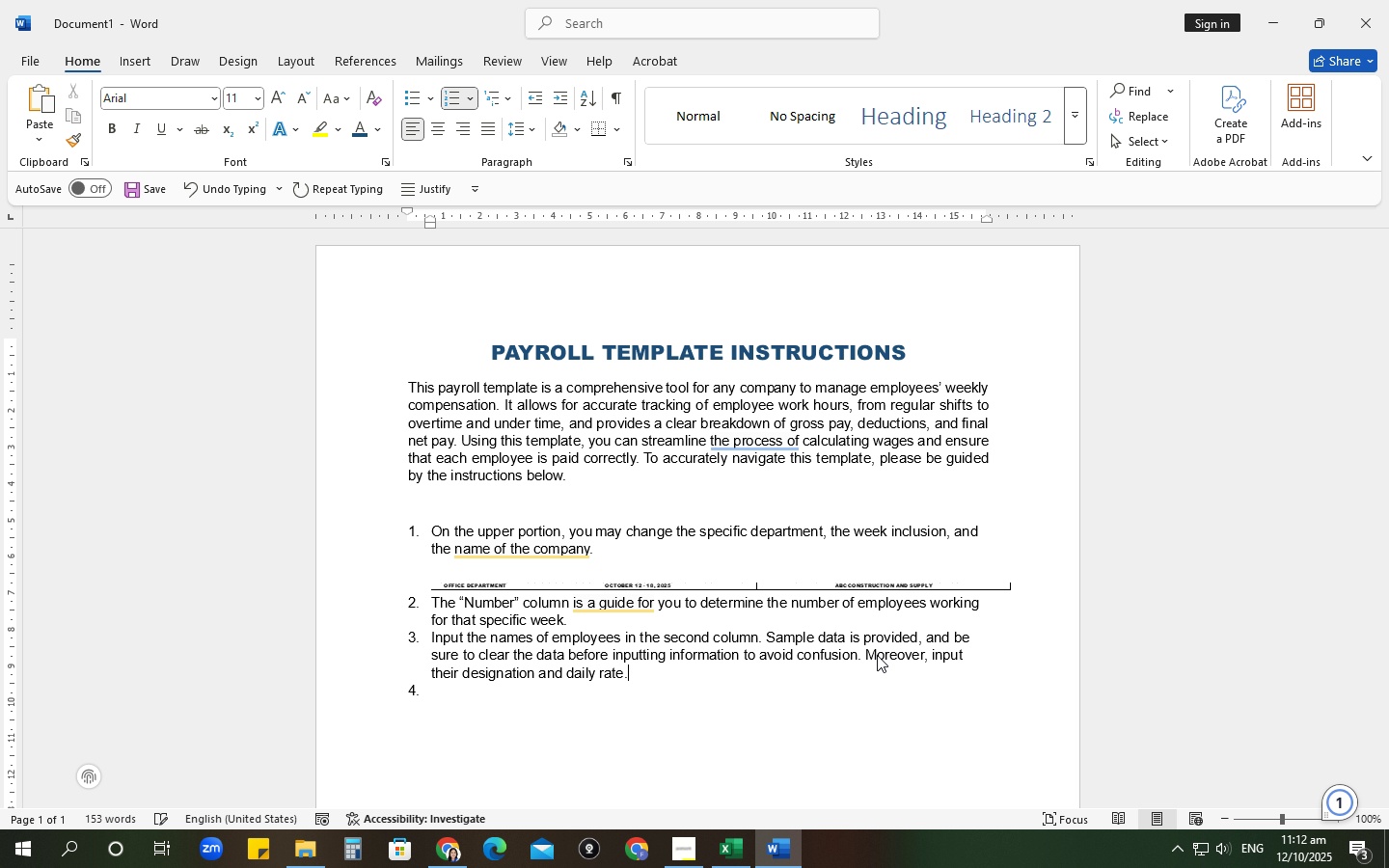 
left_click([539, 702])
 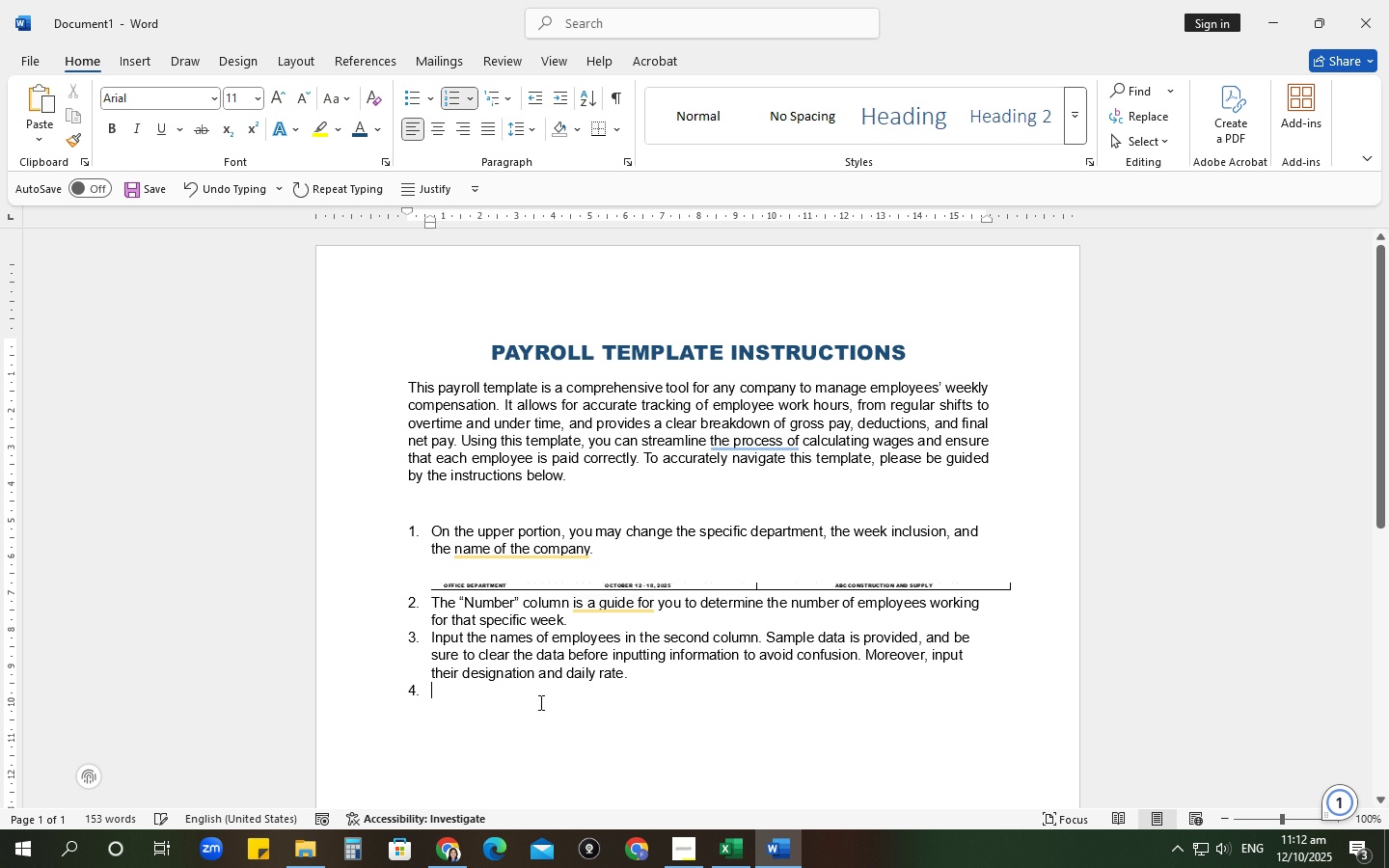 
key(Alt+AltLeft)
 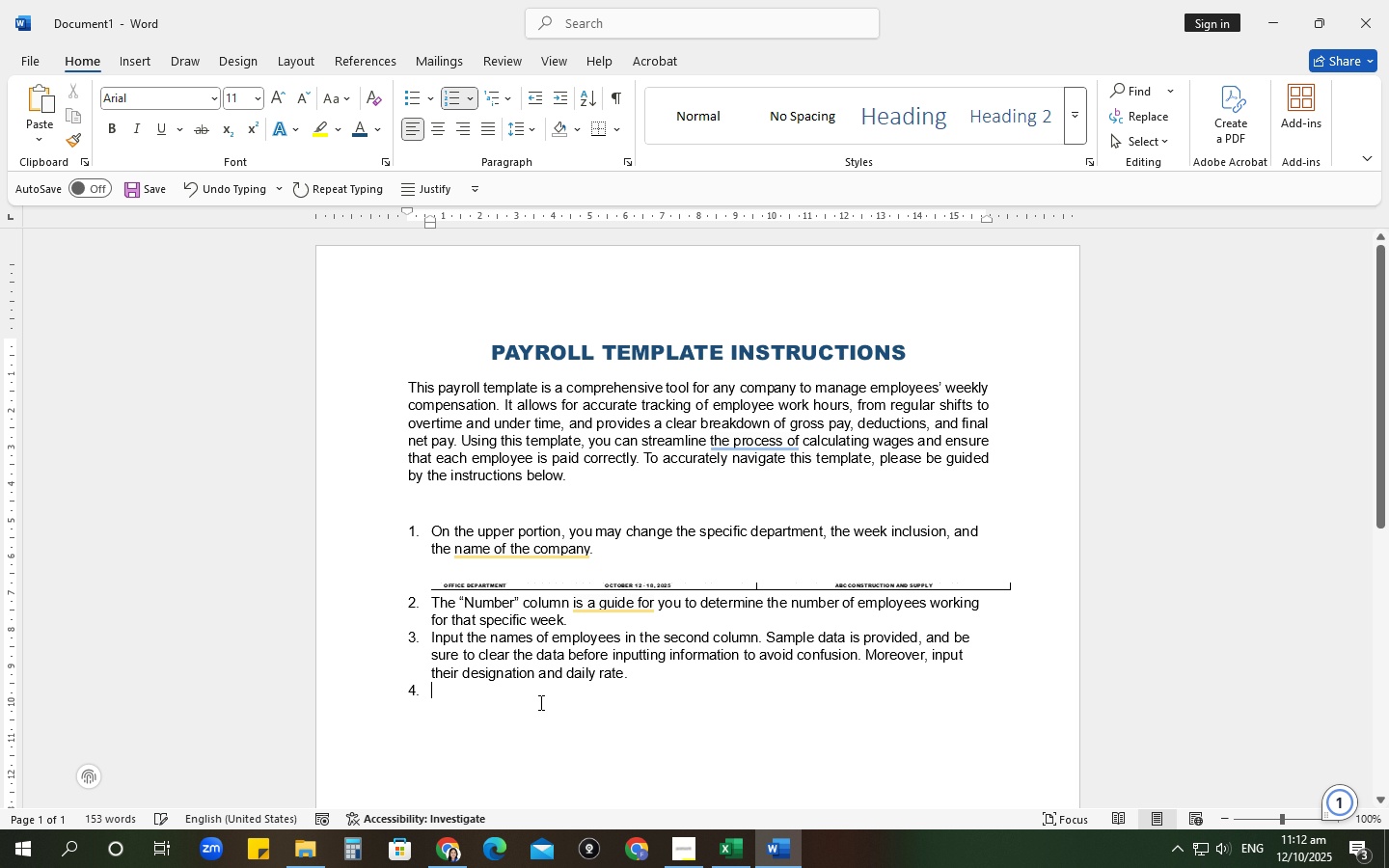 
key(Alt+Tab)
 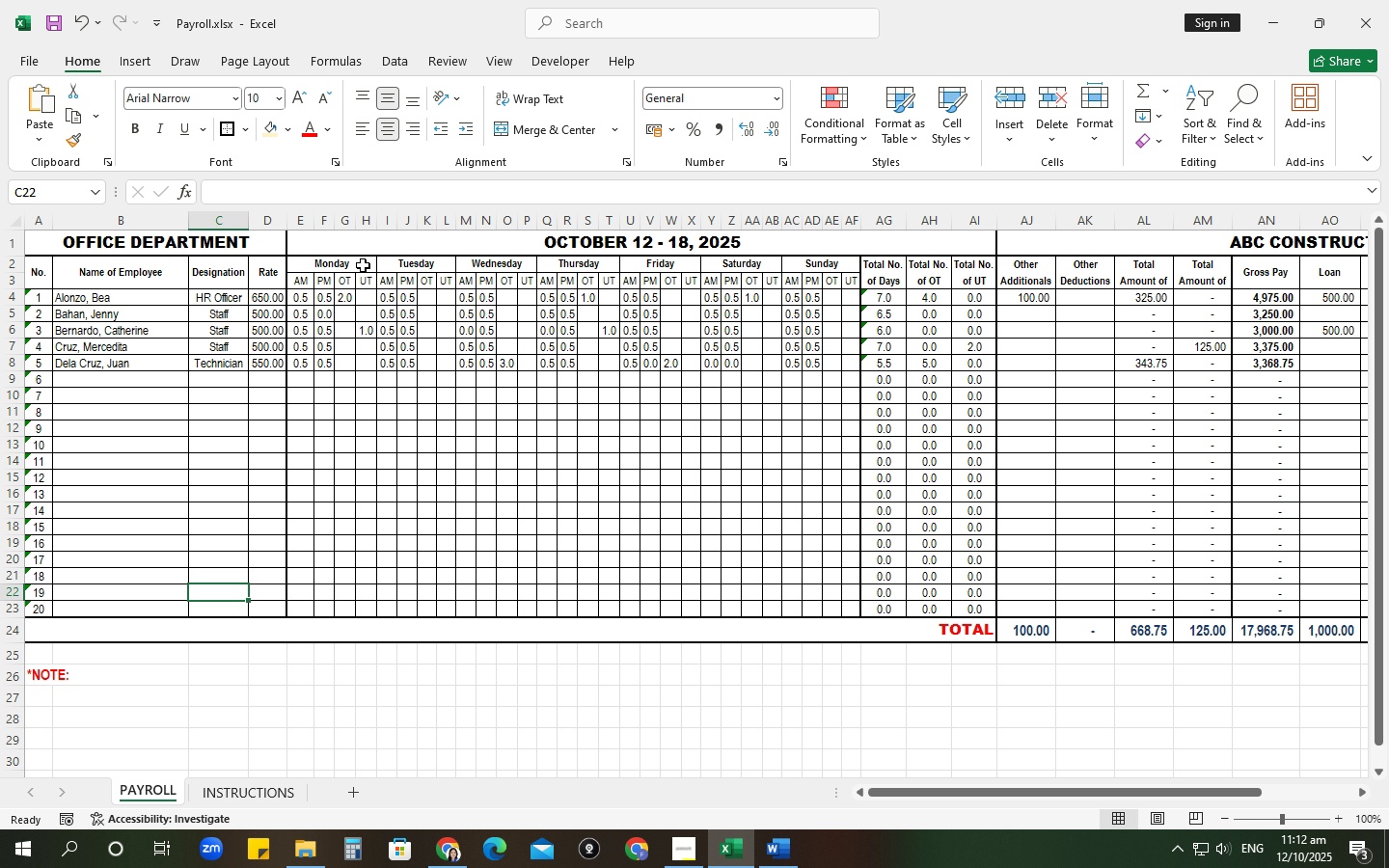 
left_click([325, 258])
 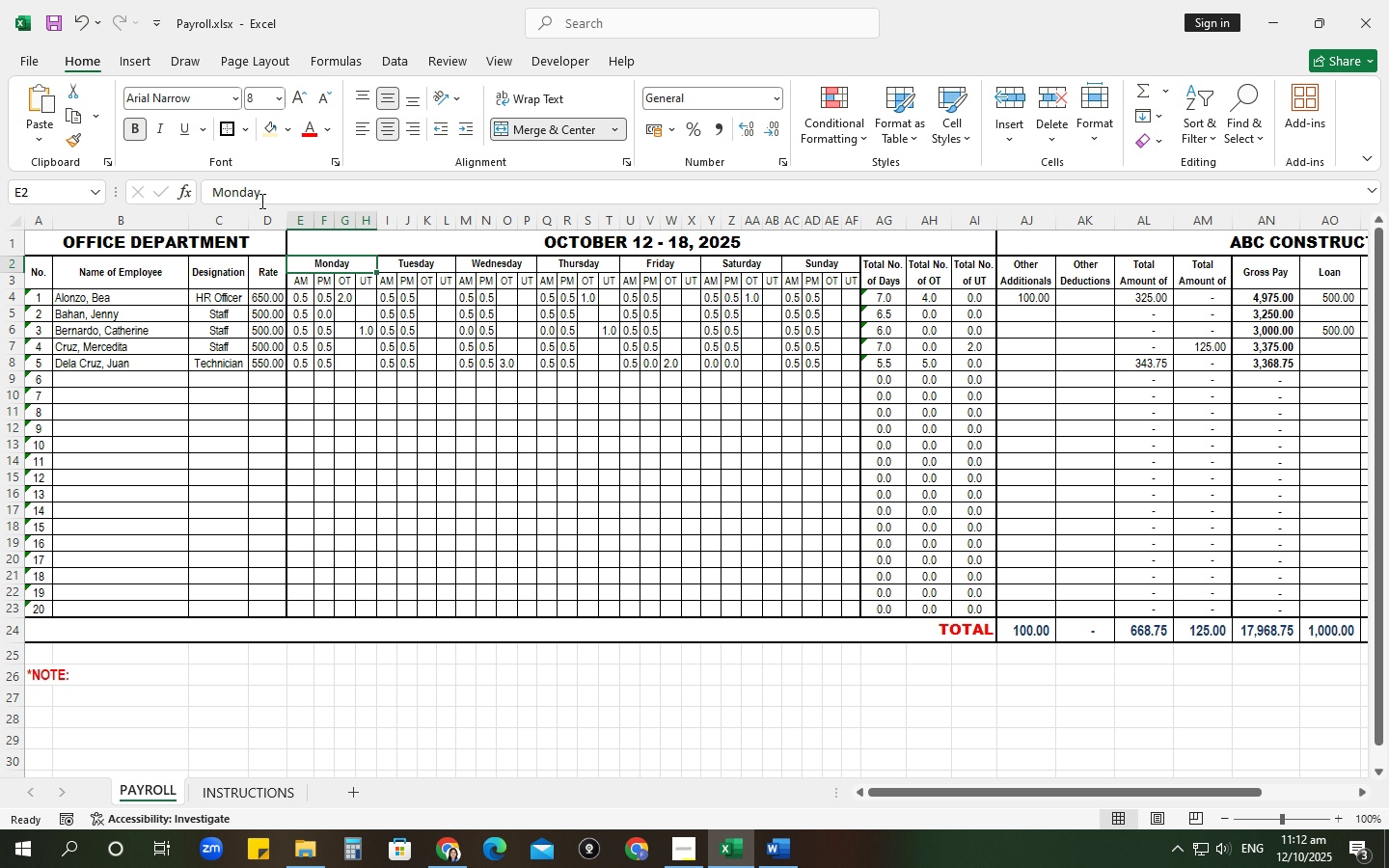 
left_click([269, 201])
 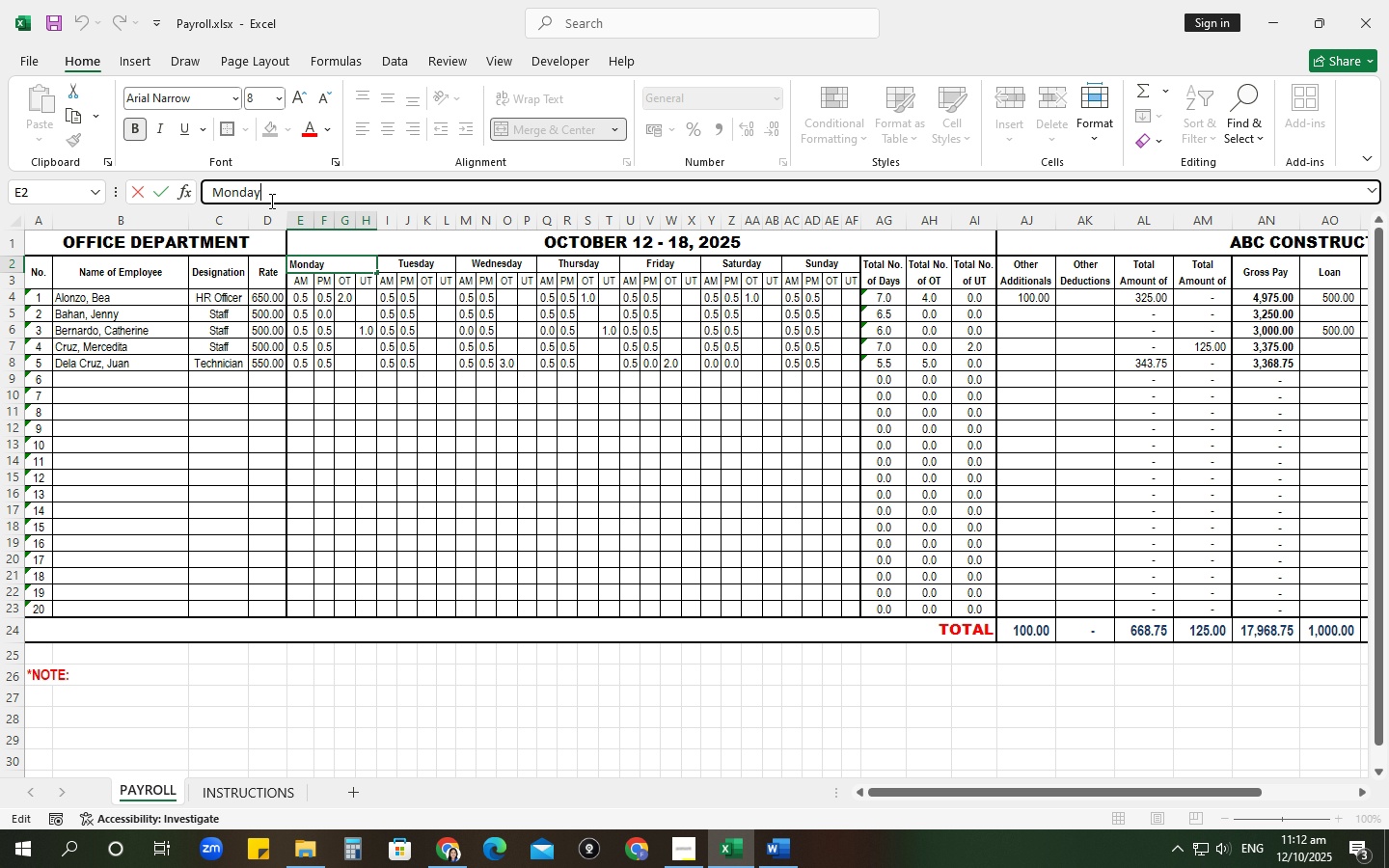 
type( (12))
key(Tab)
 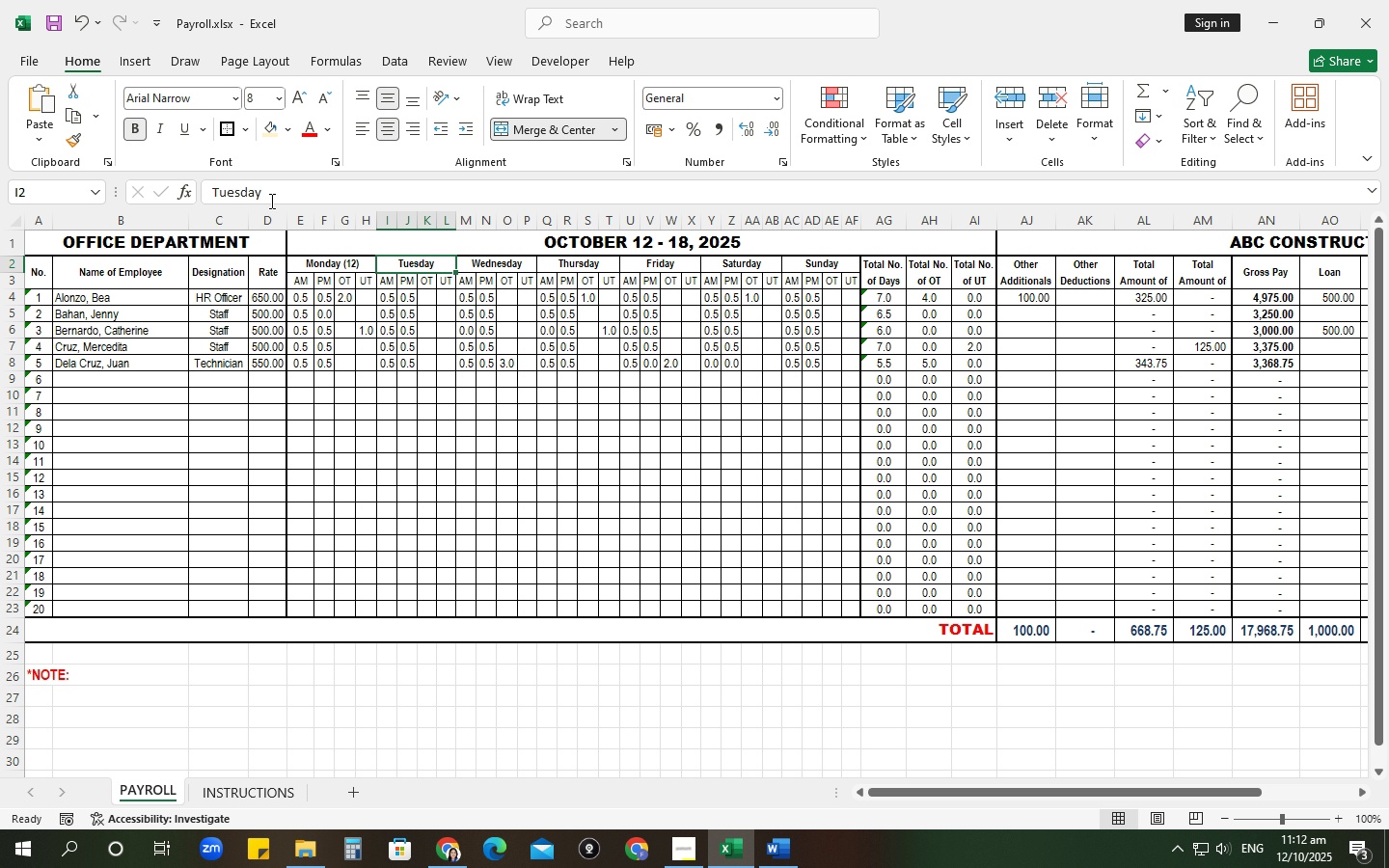 
left_click([270, 201])
 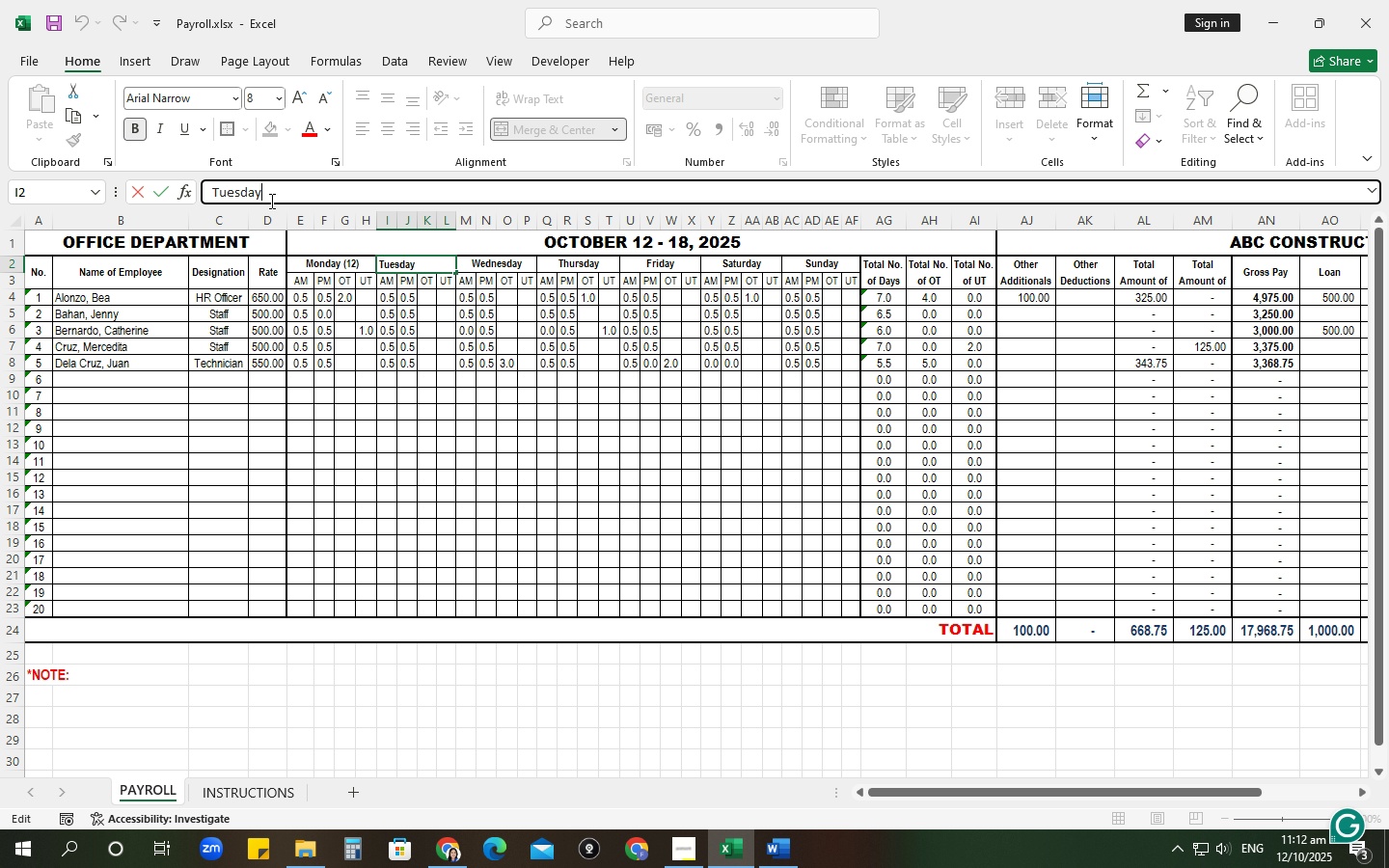 
type( (13))
key(Tab)
 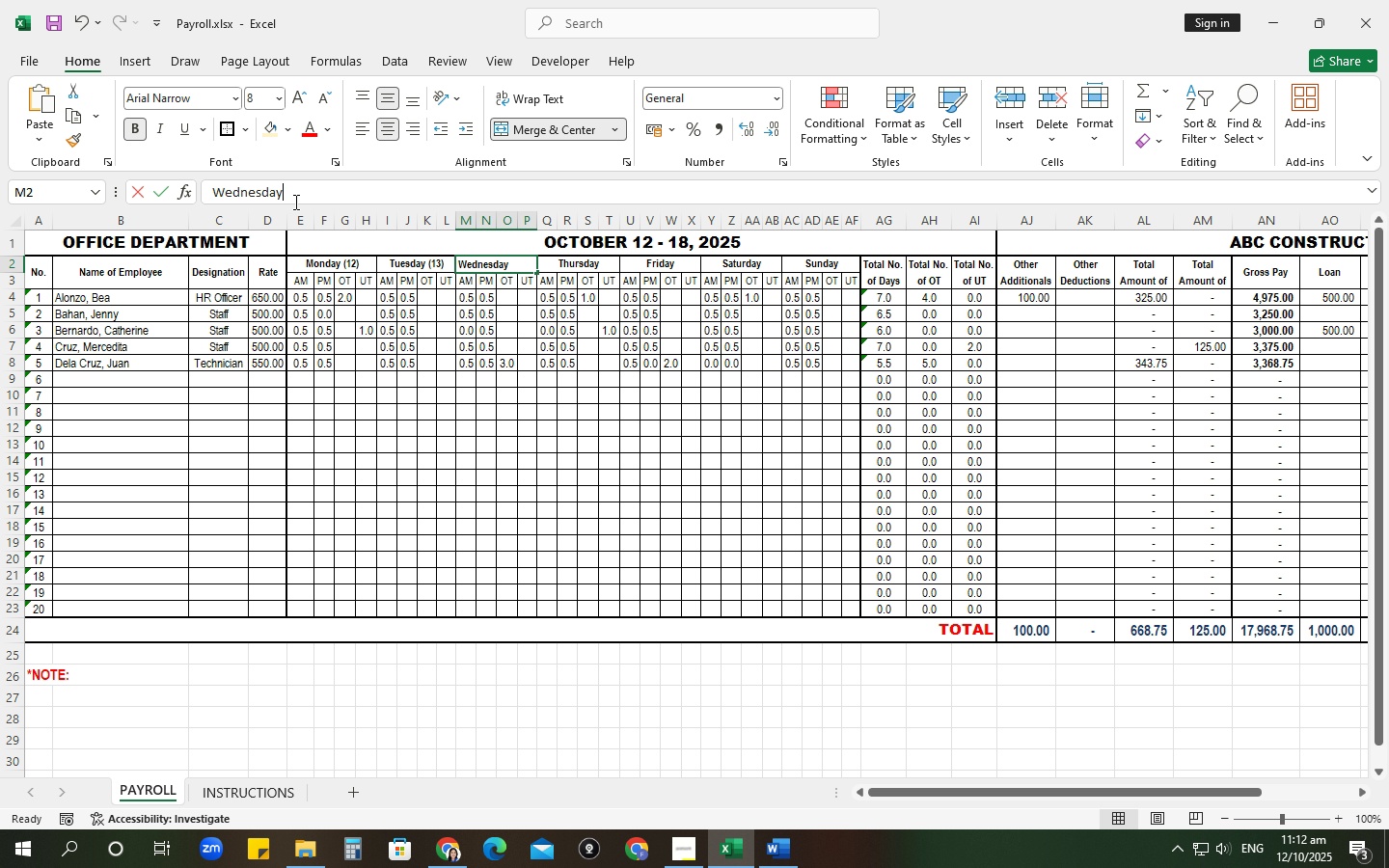 
left_click([294, 202])
 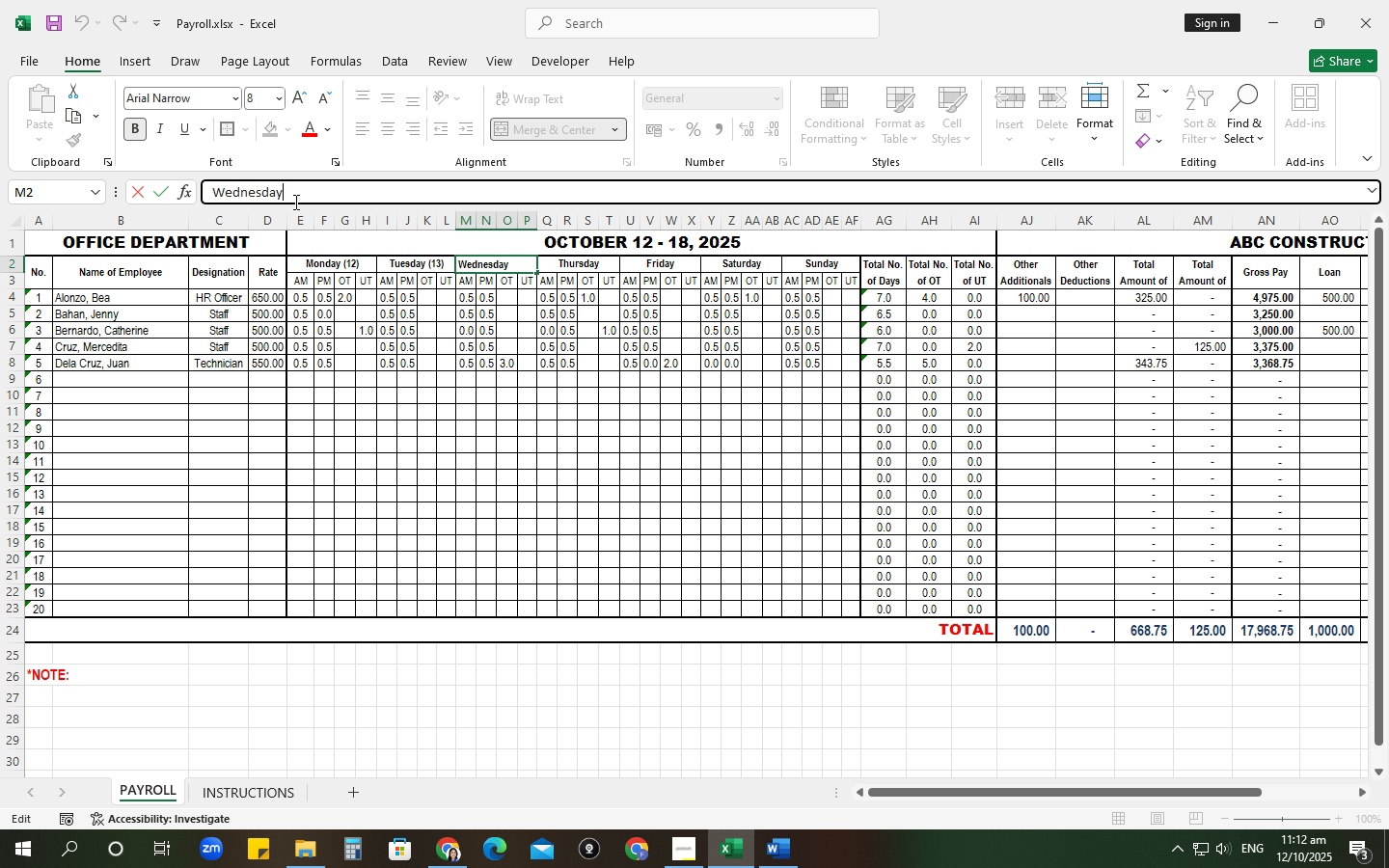 
type( (14))
key(Tab)
 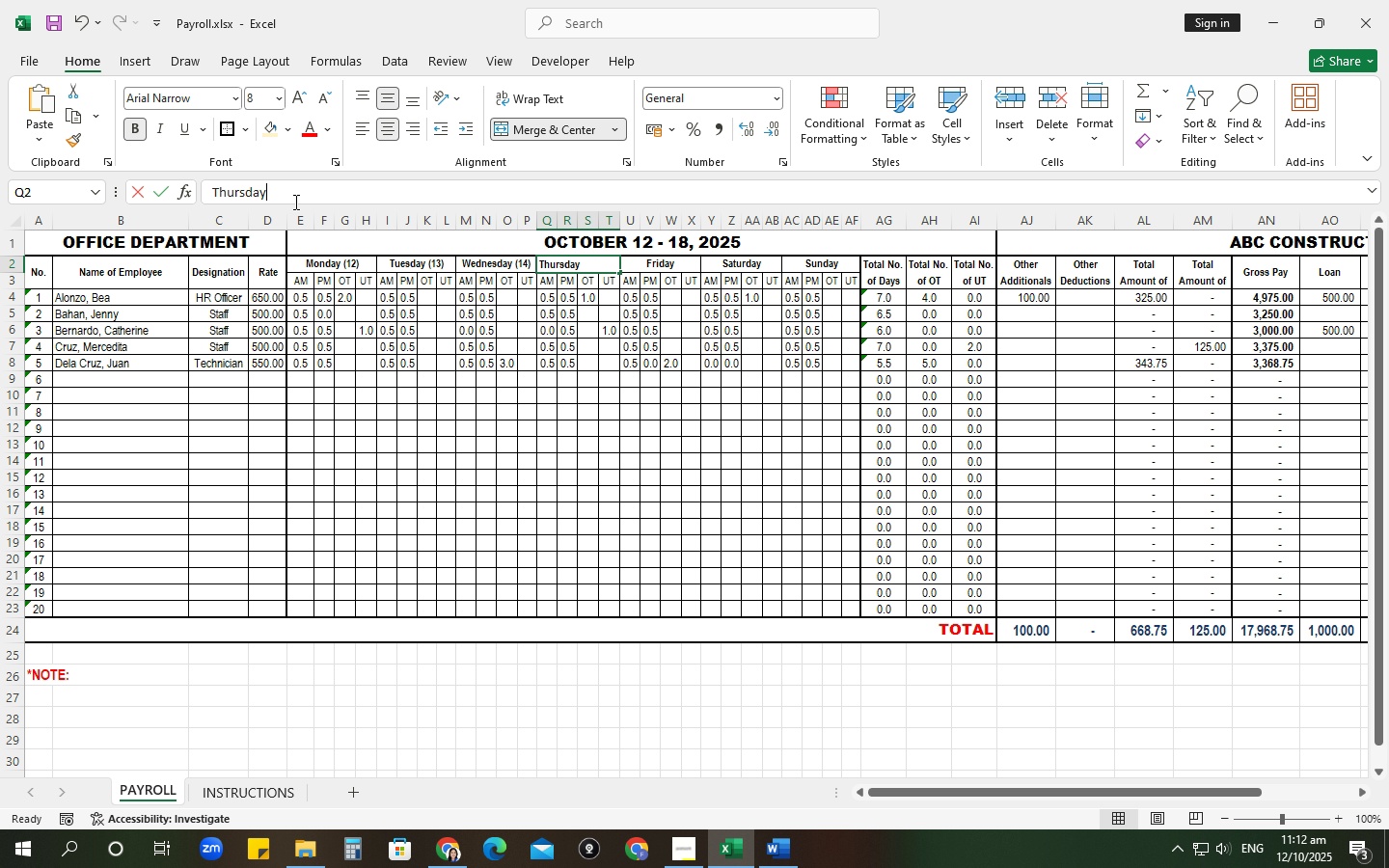 
left_click([294, 202])
 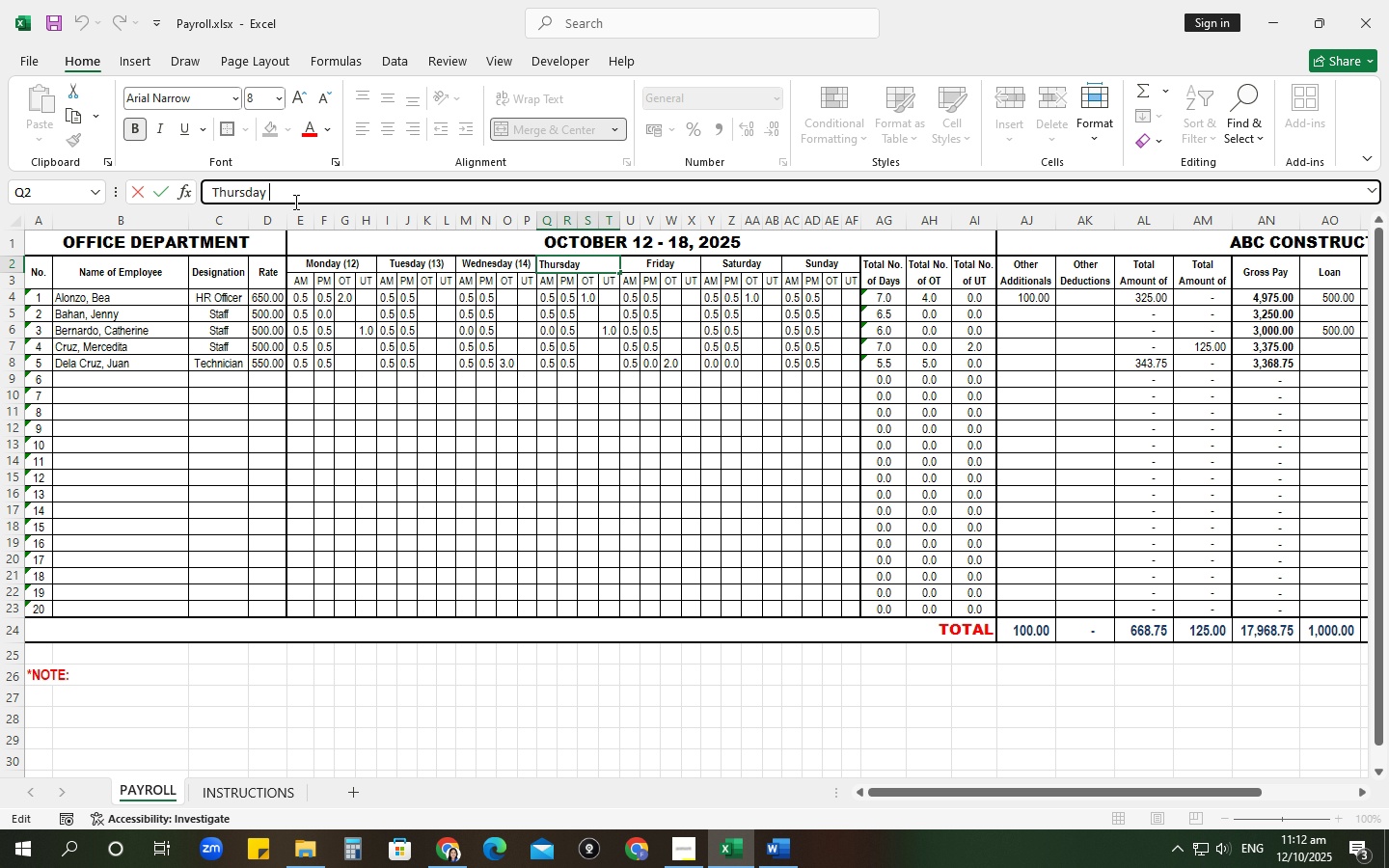 
type( (15))
key(Tab)
 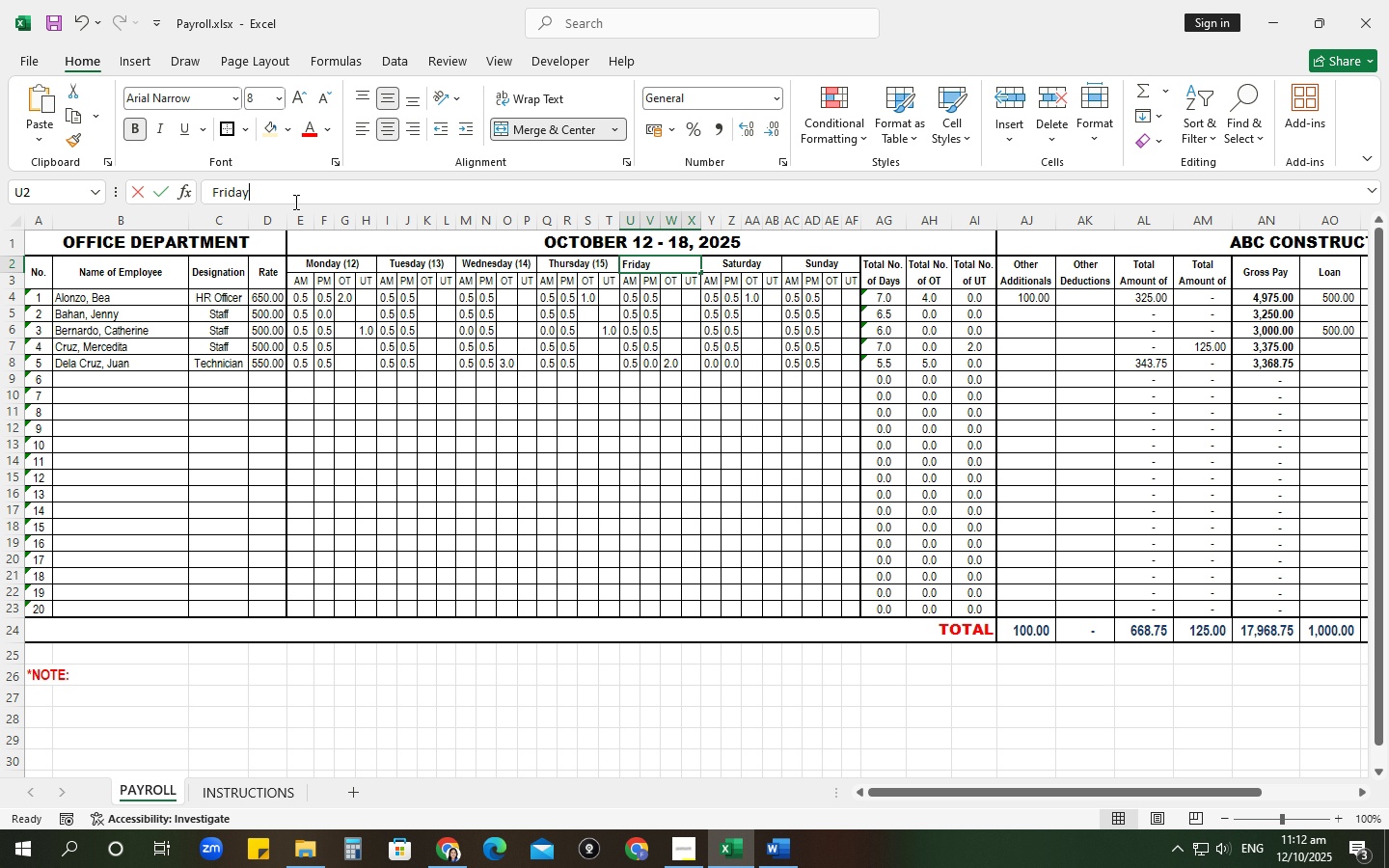 
left_click([294, 202])
 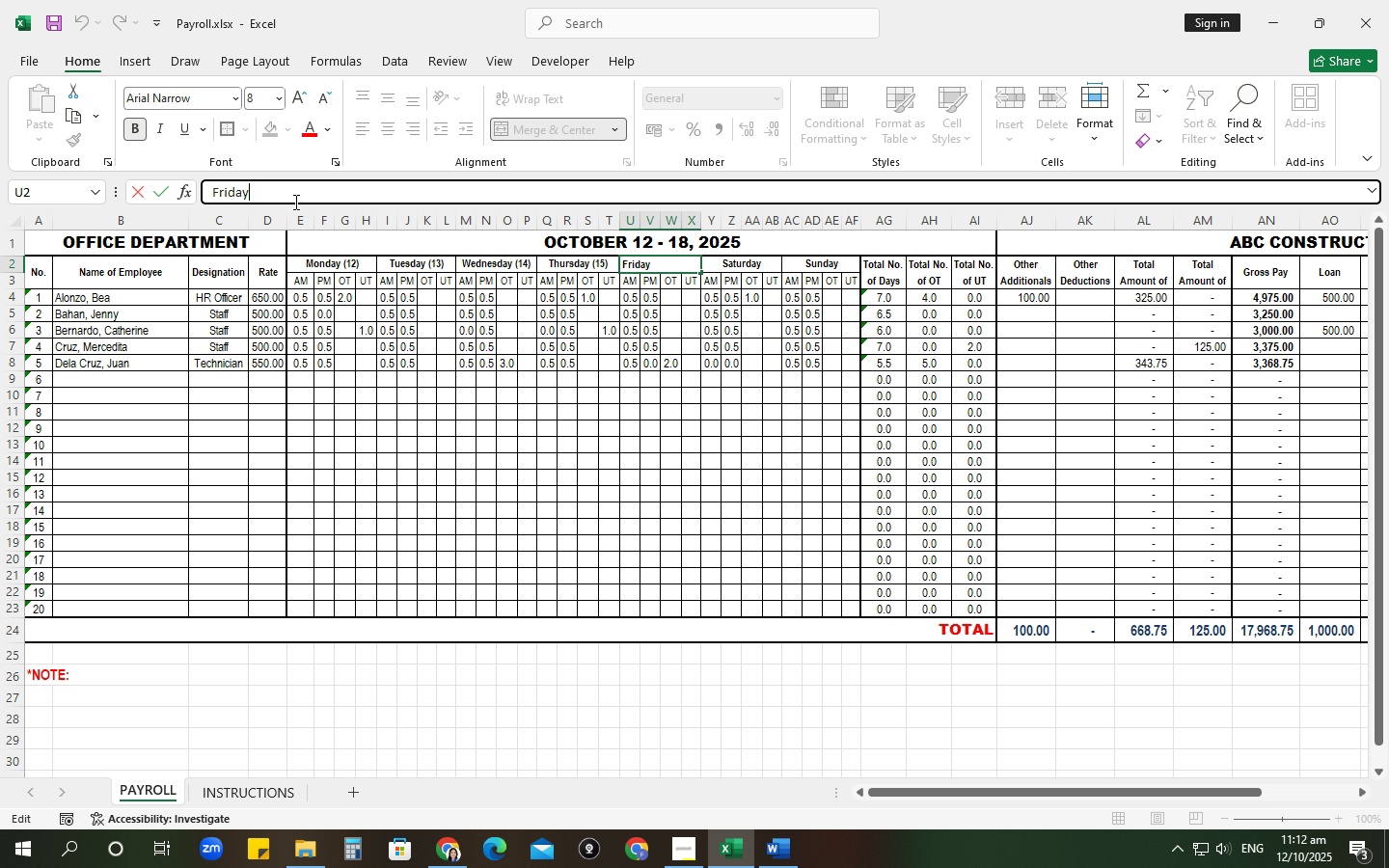 
type( (16))
key(Tab)
 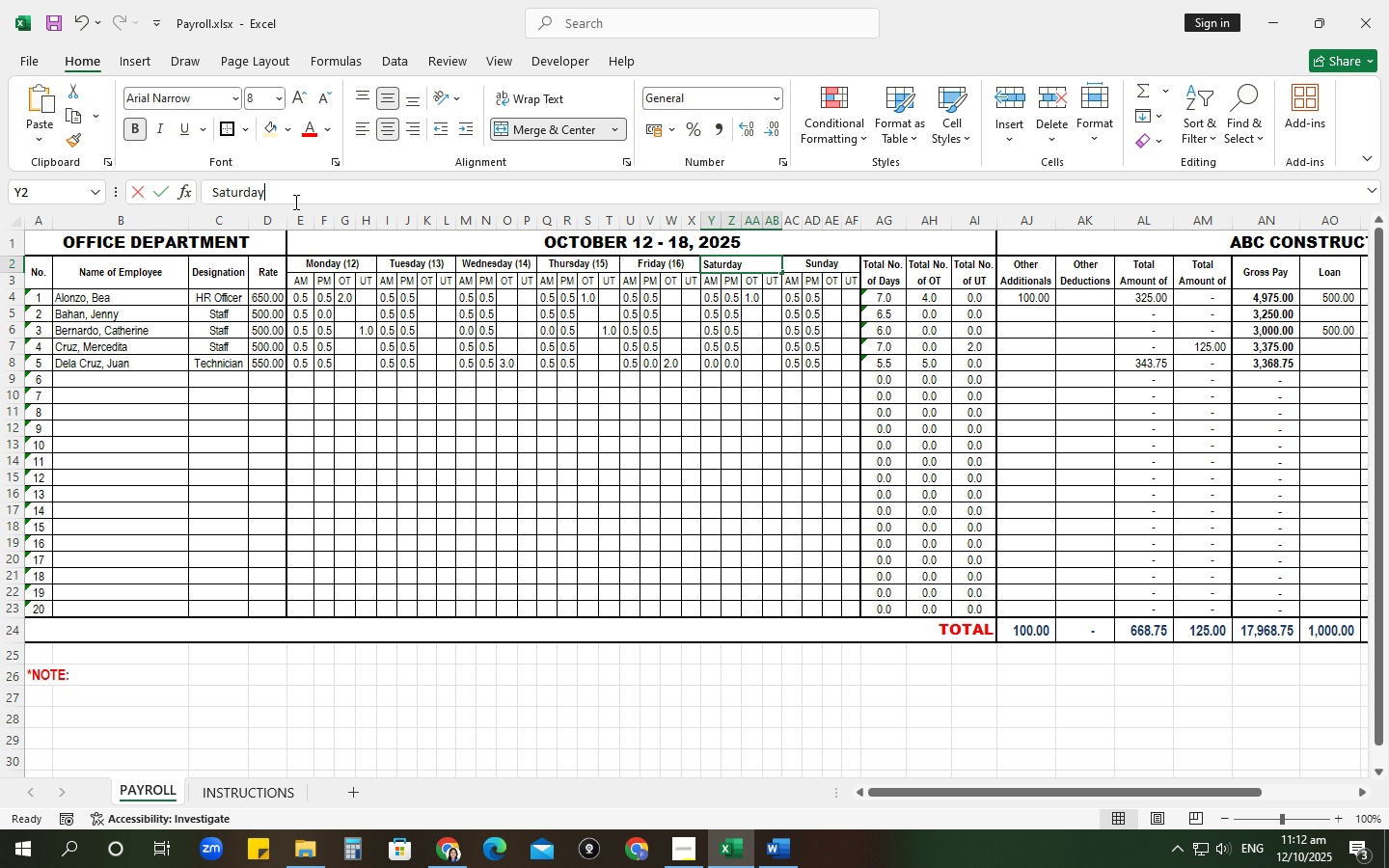 
left_click([294, 202])
 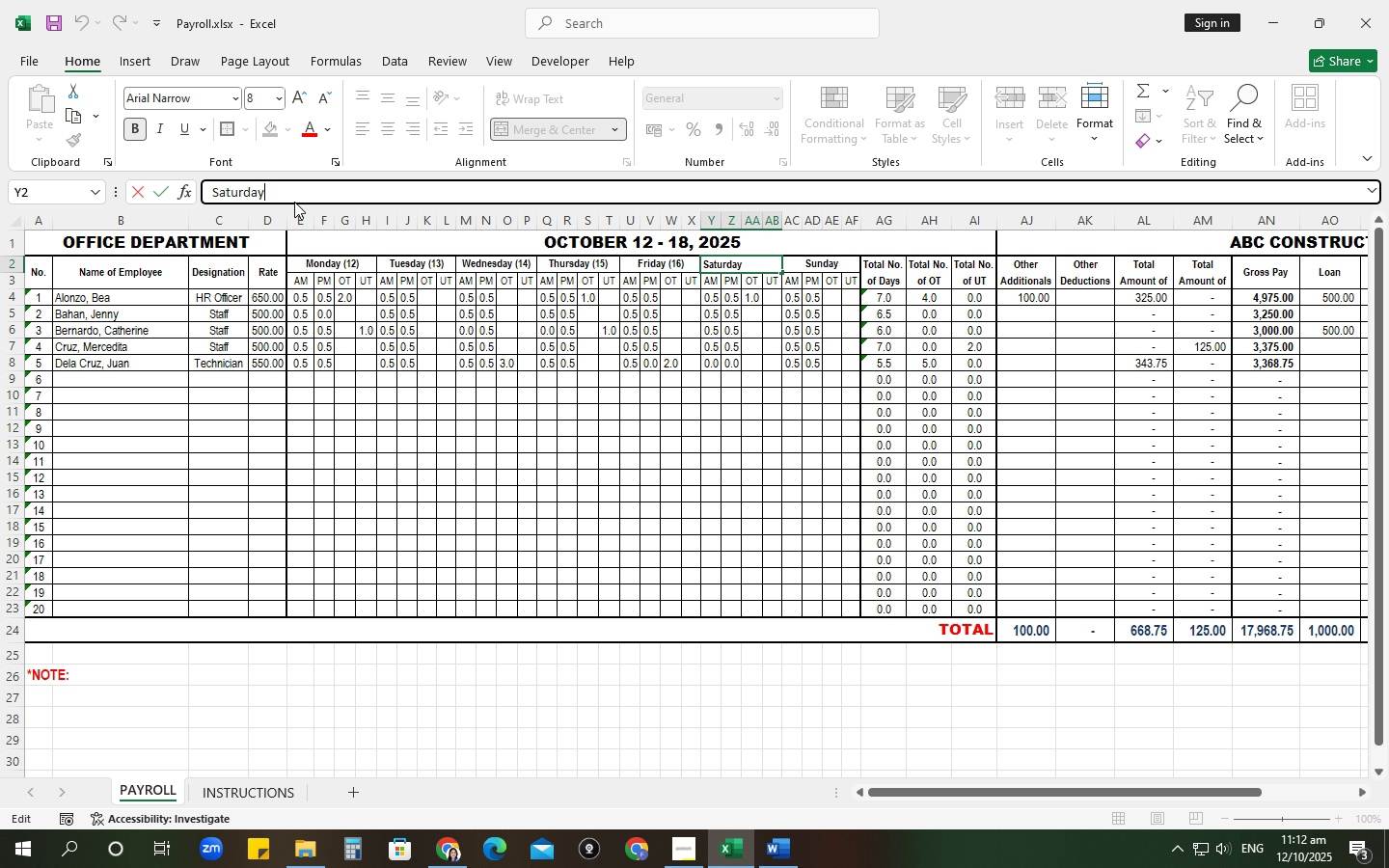 
type( (17))
key(Tab)
 